 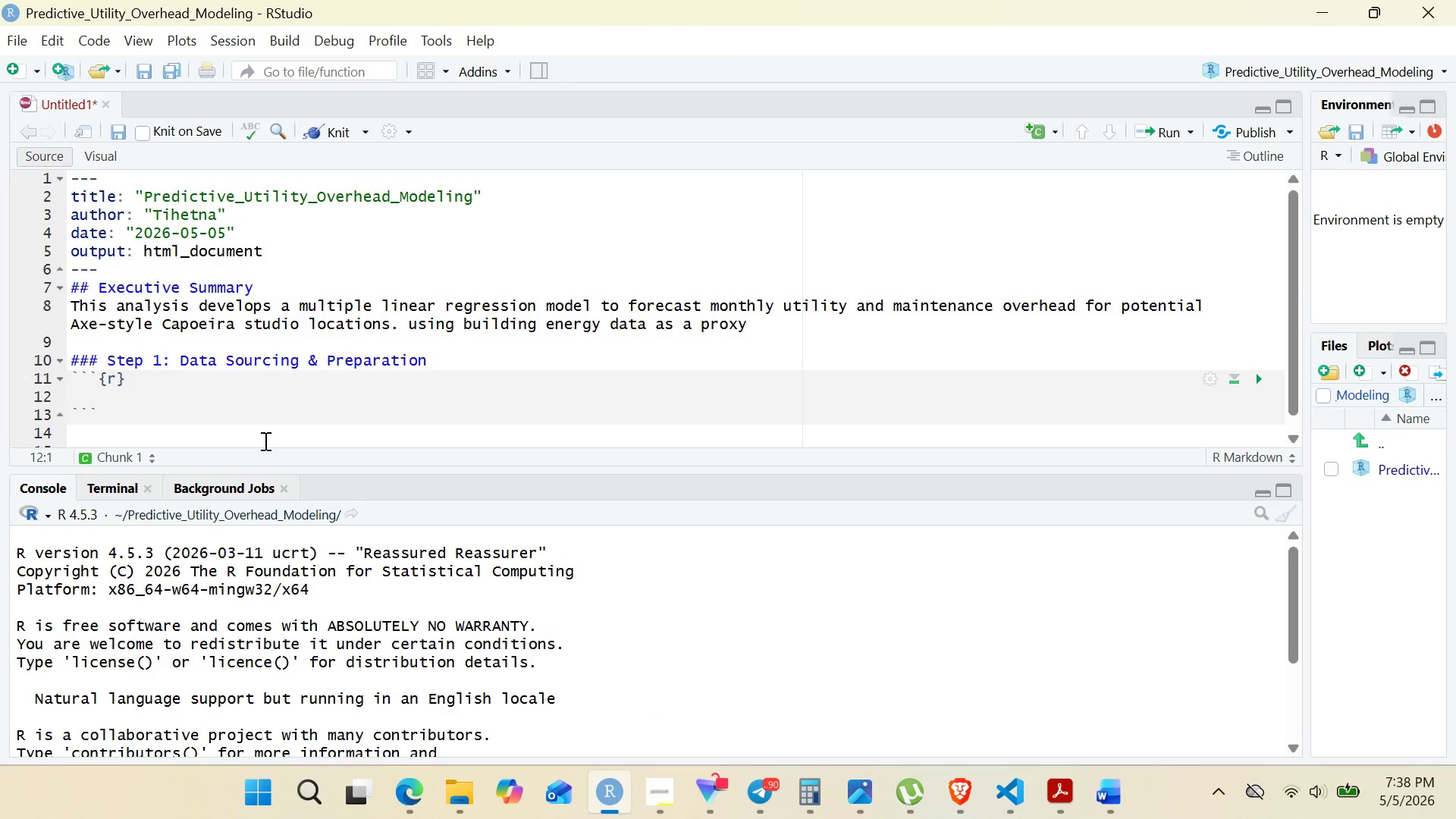 
type(#Load required k)
key(Backspace)
type(libraries)
 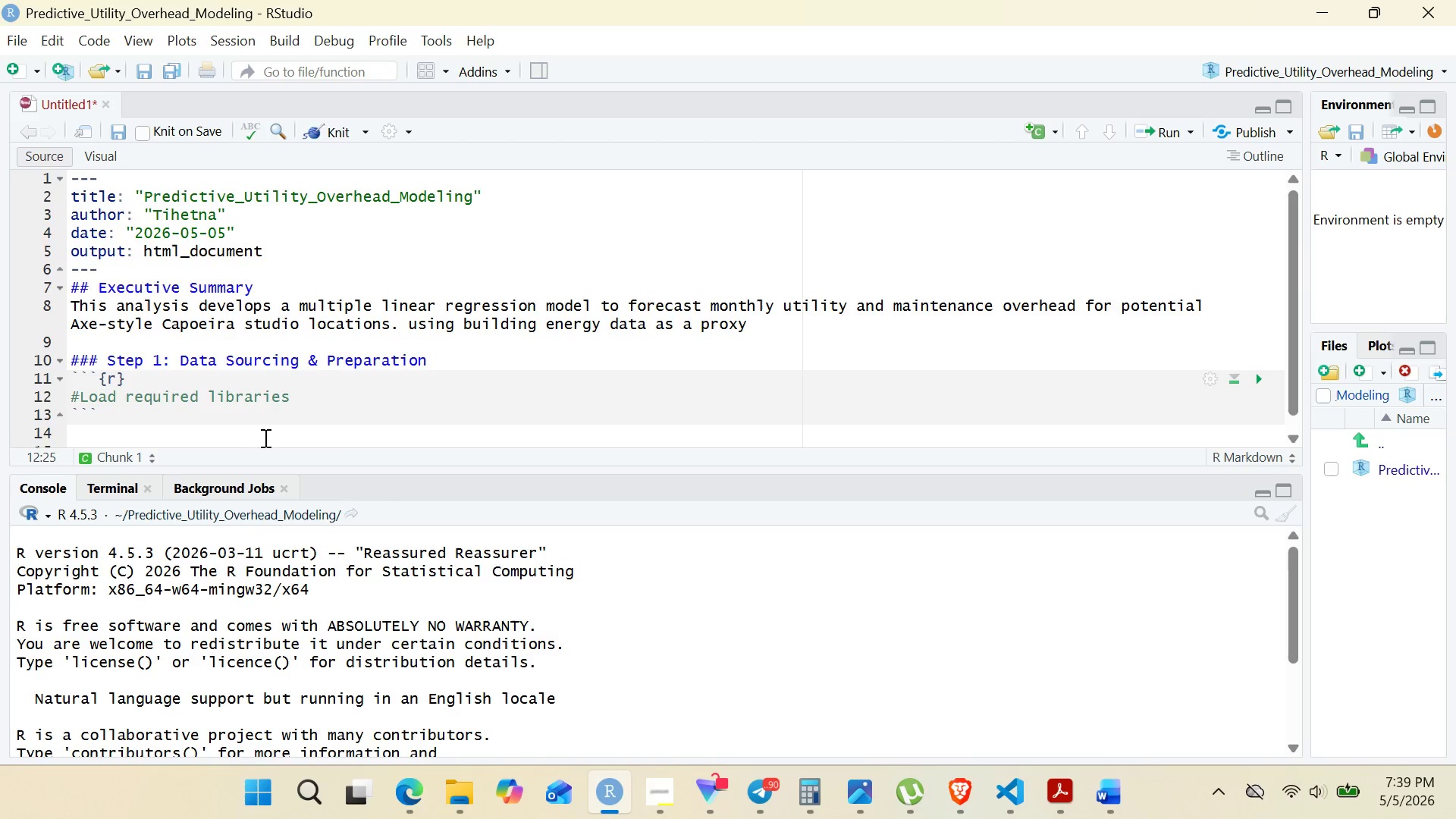 
key(Enter)
 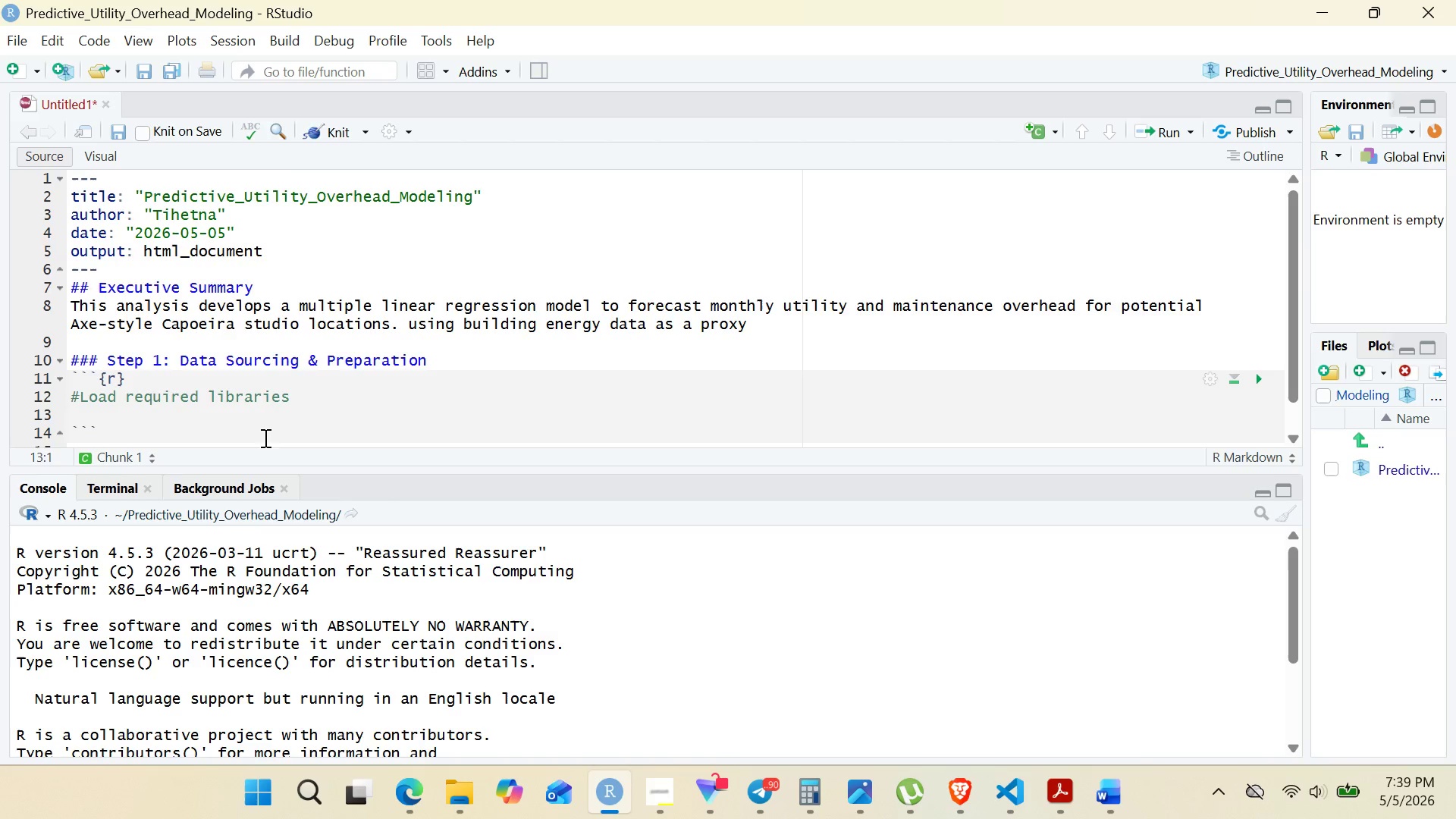 
type(k)
key(Backspace)
type(libtat)
key(Backspace)
type(r)
key(Backspace)
key(Backspace)
key(Backspace)
type(ra)
 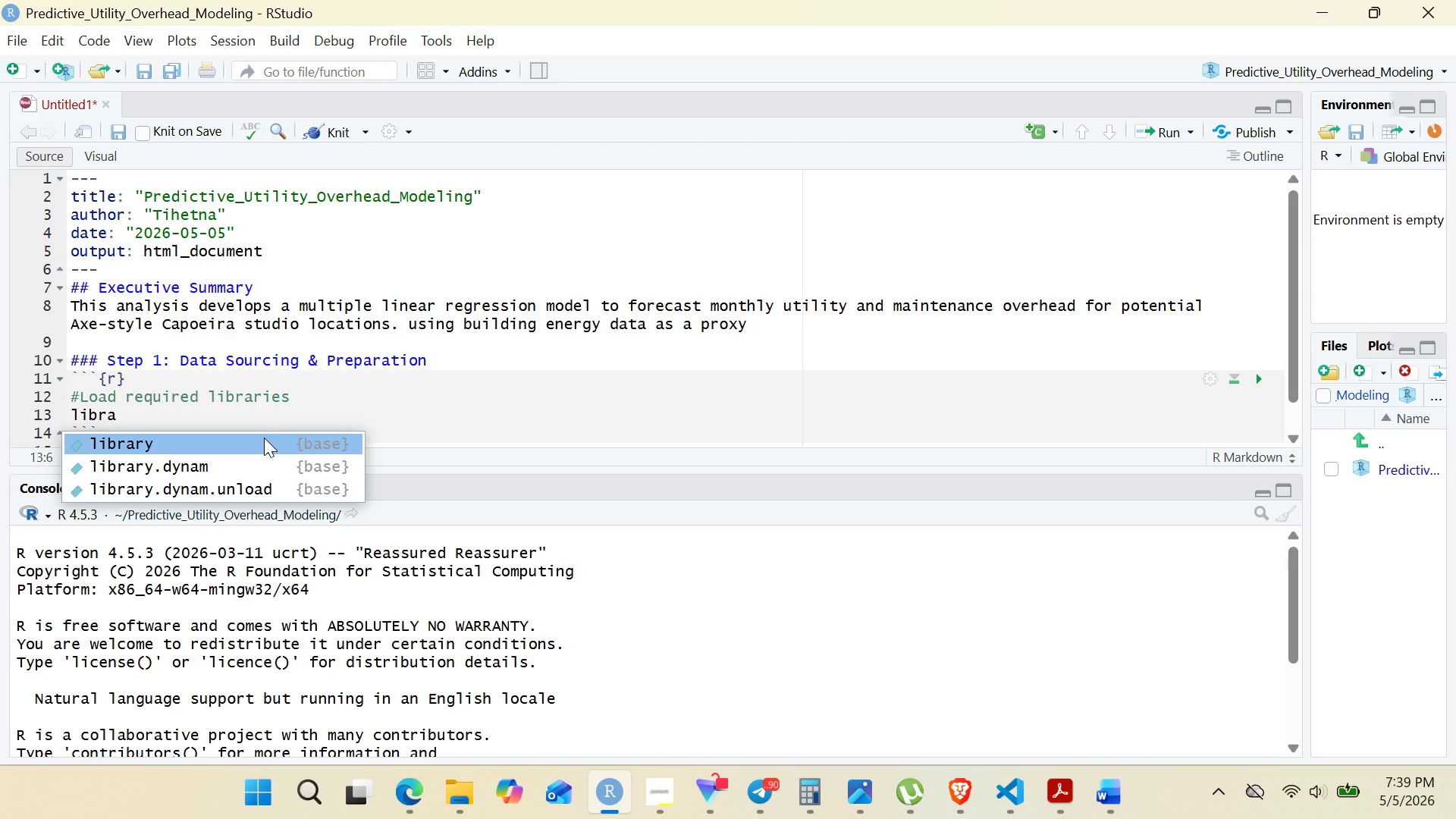 
key(Enter)
 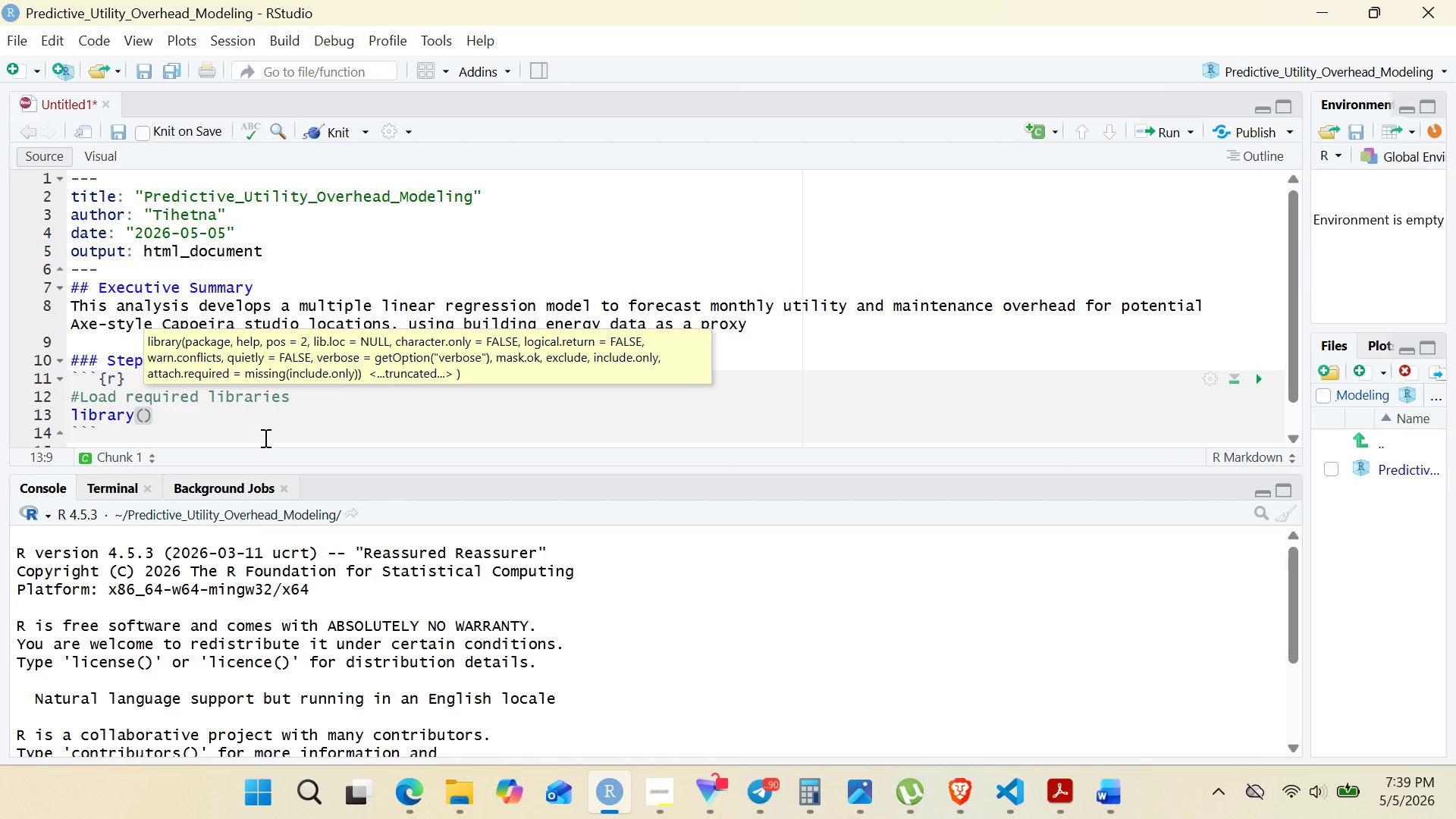 
type(tidy)
 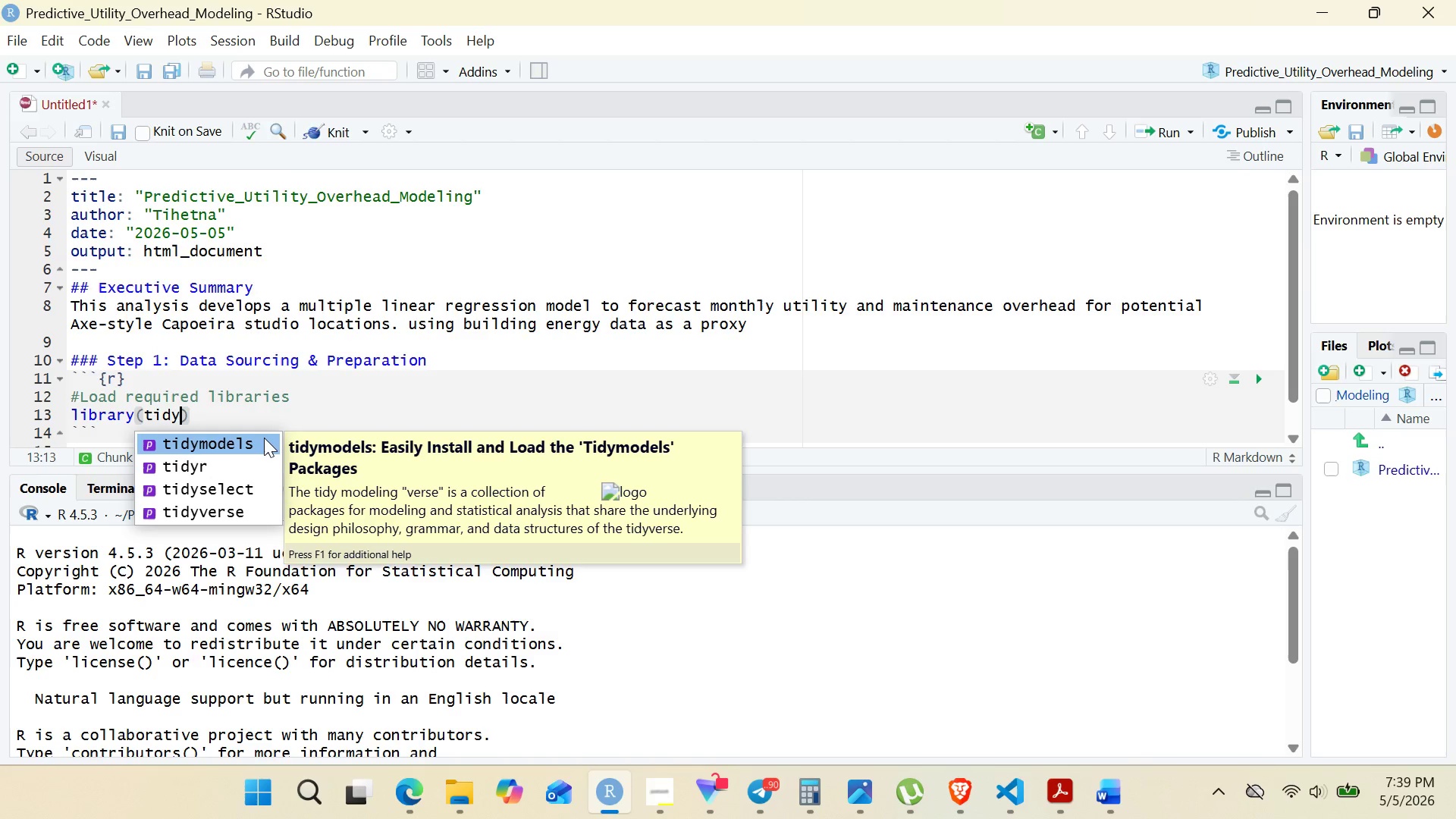 
key(ArrowDown)
 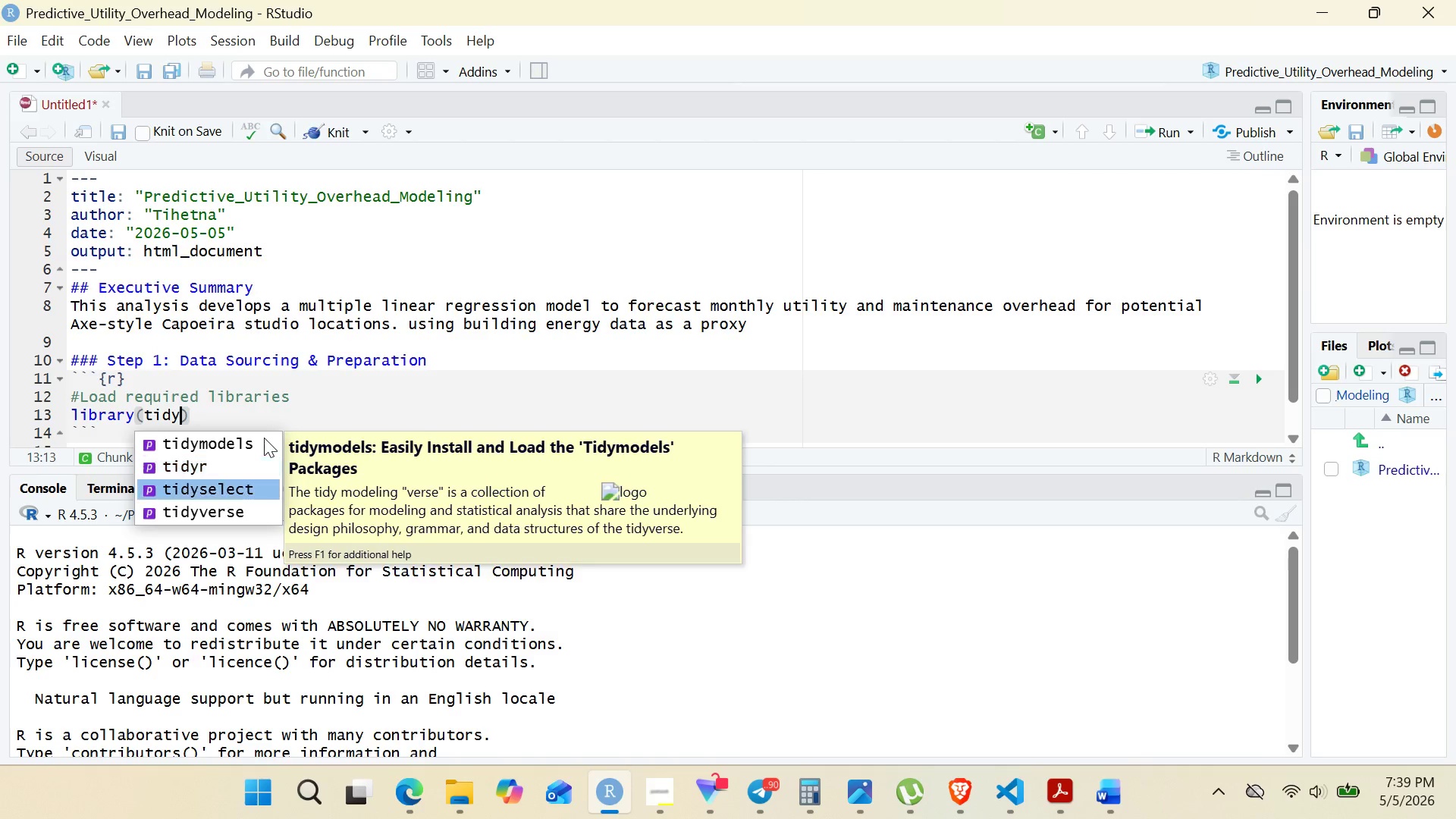 
key(ArrowDown)
 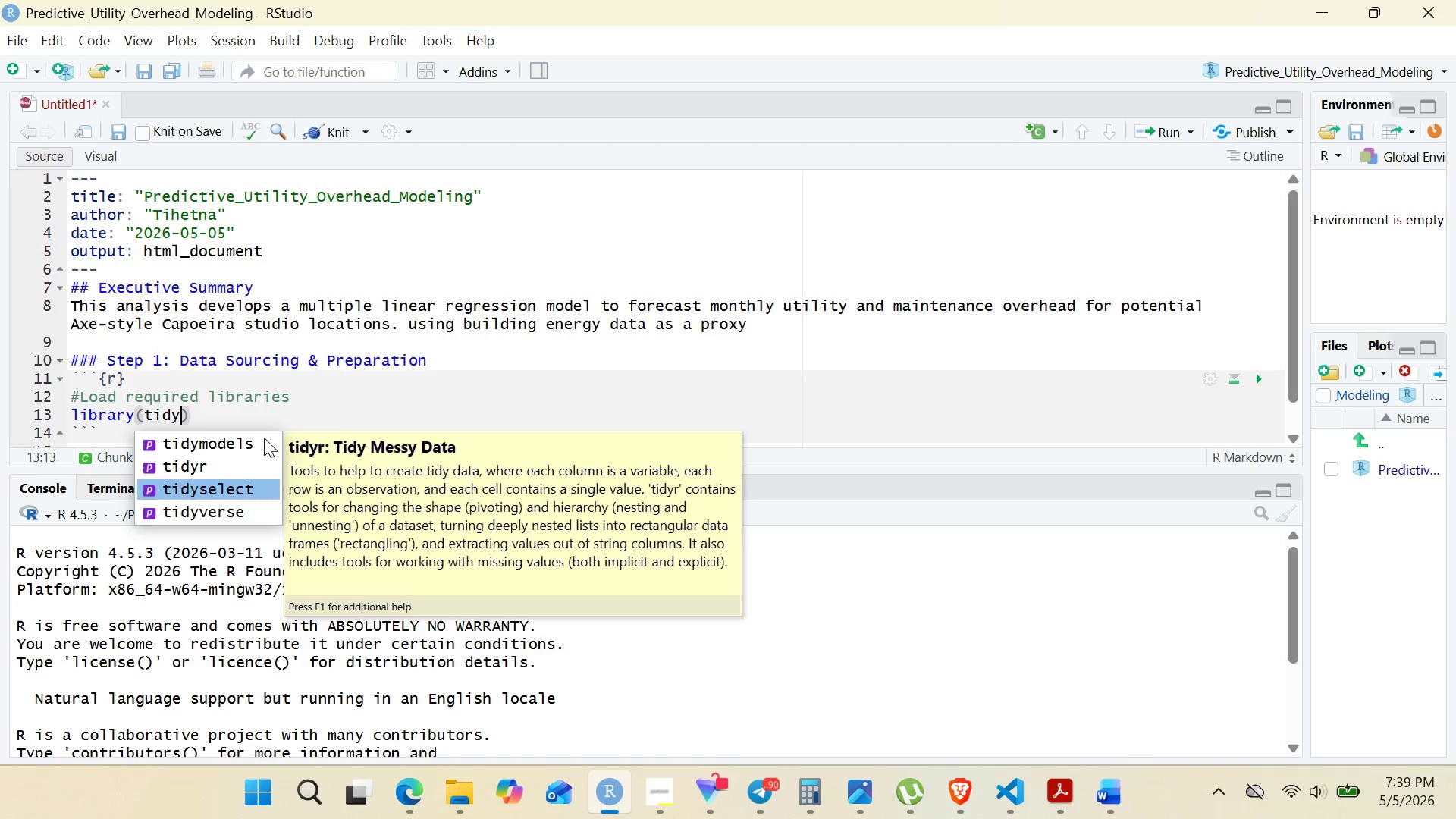 
key(ArrowDown)
 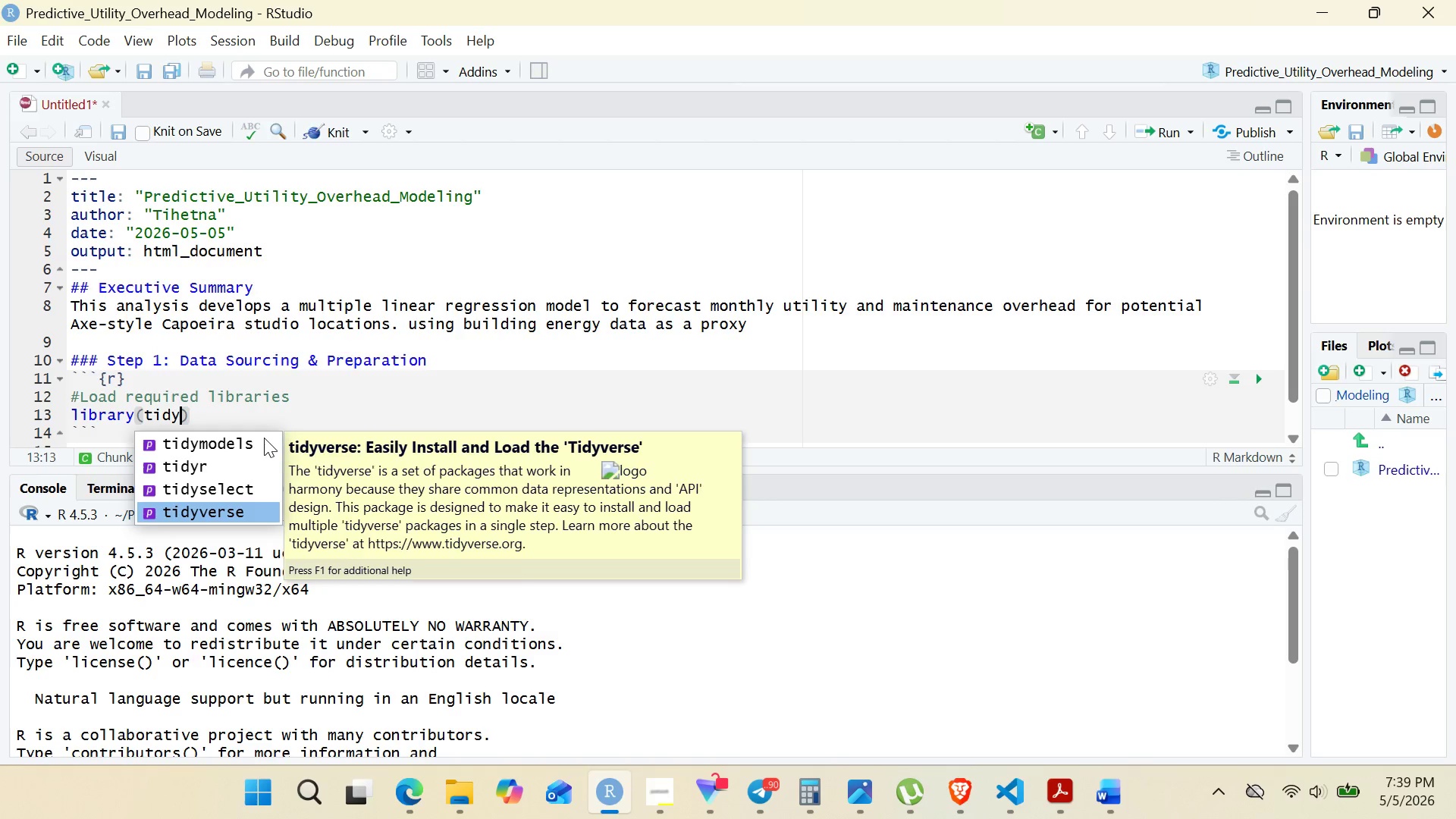 
key(Enter)
 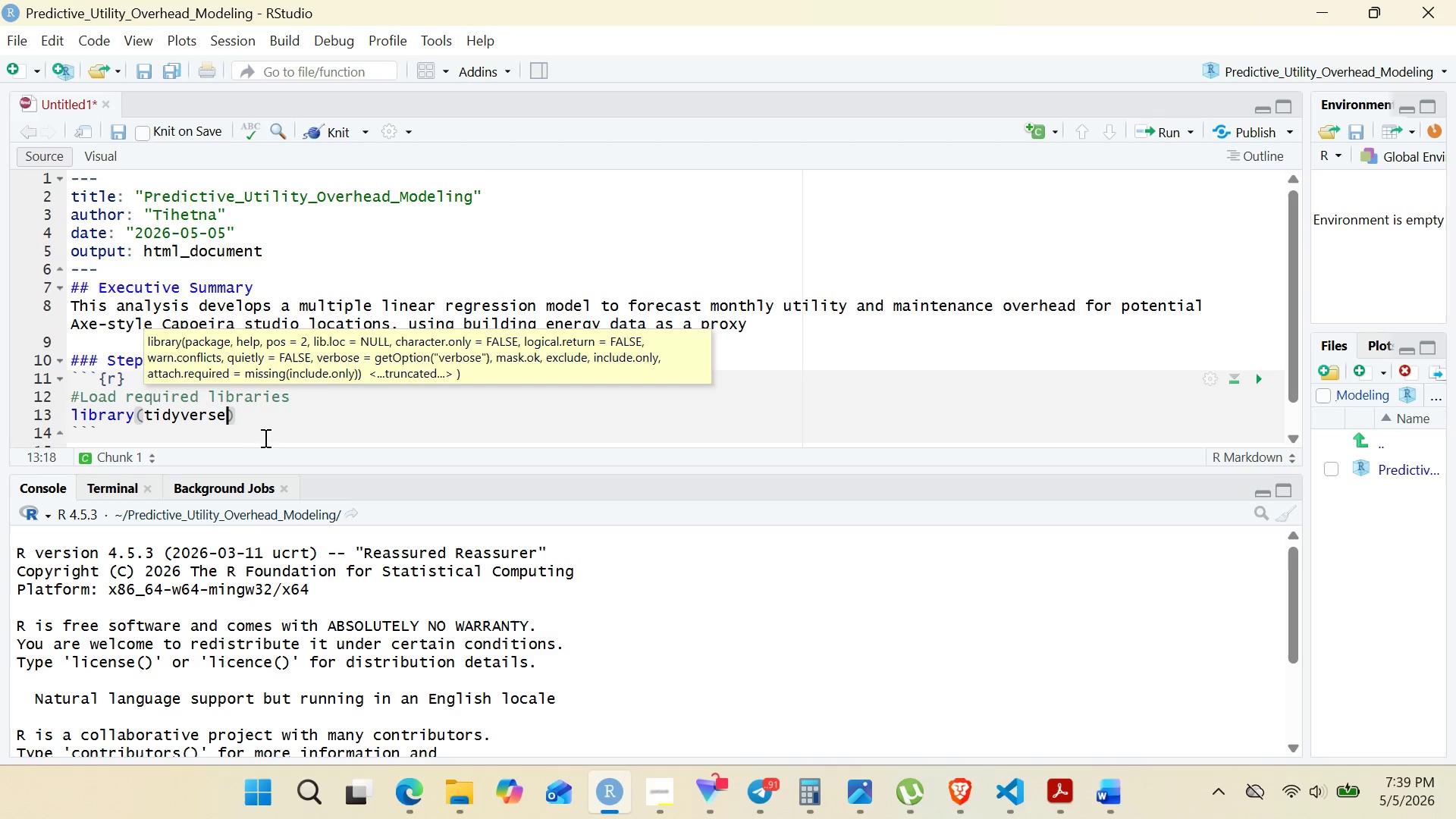 
key(ArrowRight)
 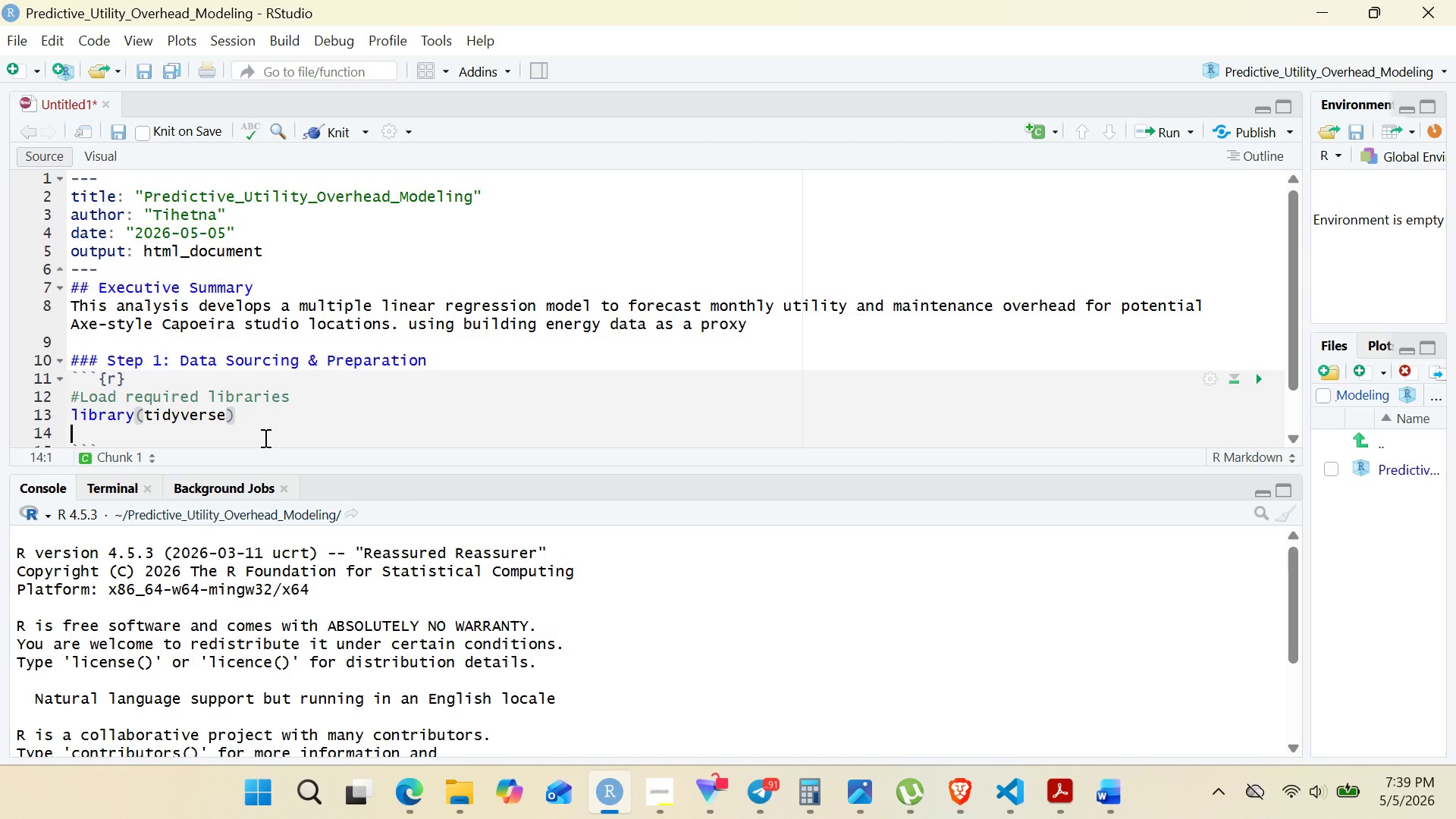 
key(Enter)
 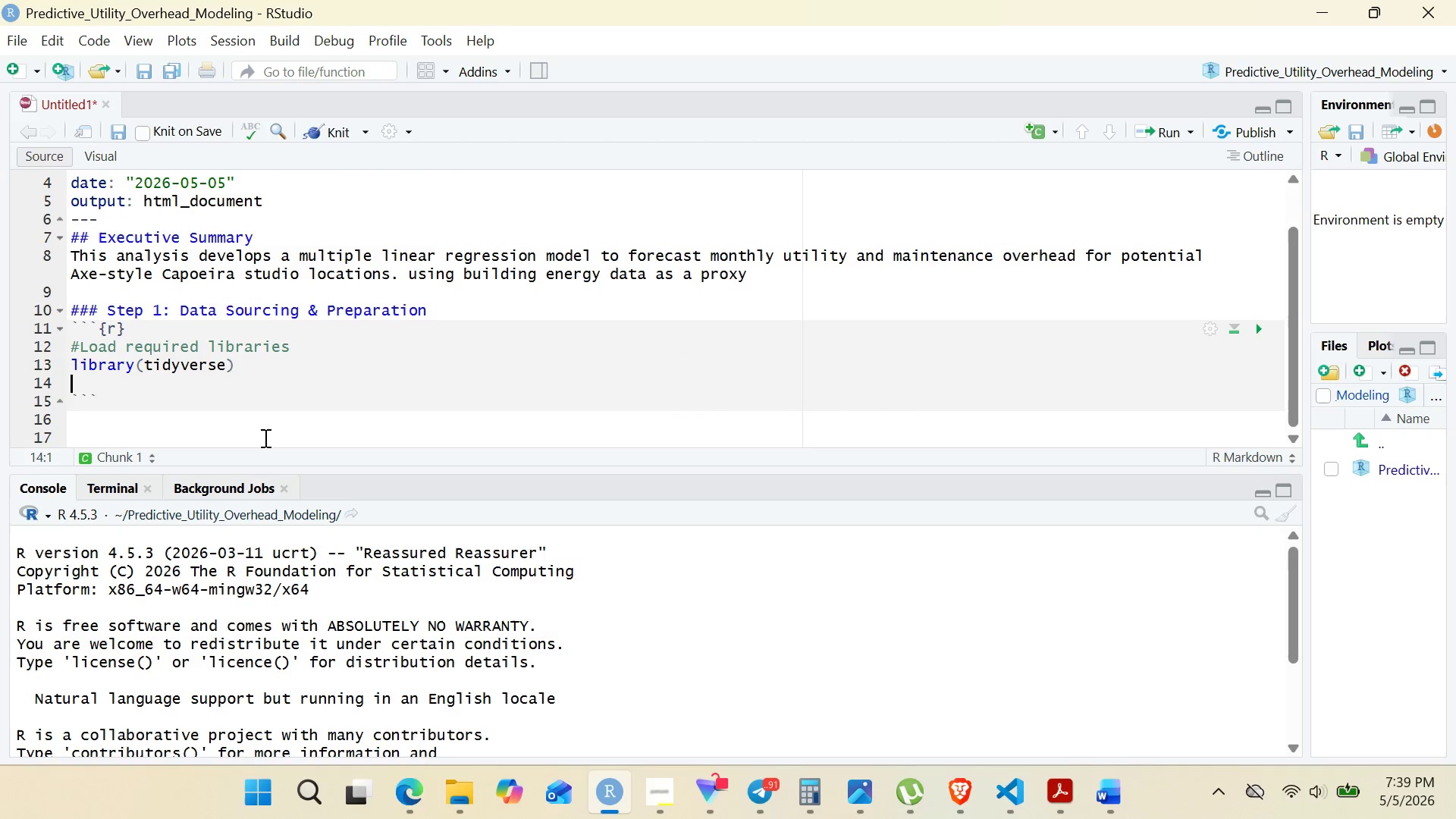 
type(libar)
 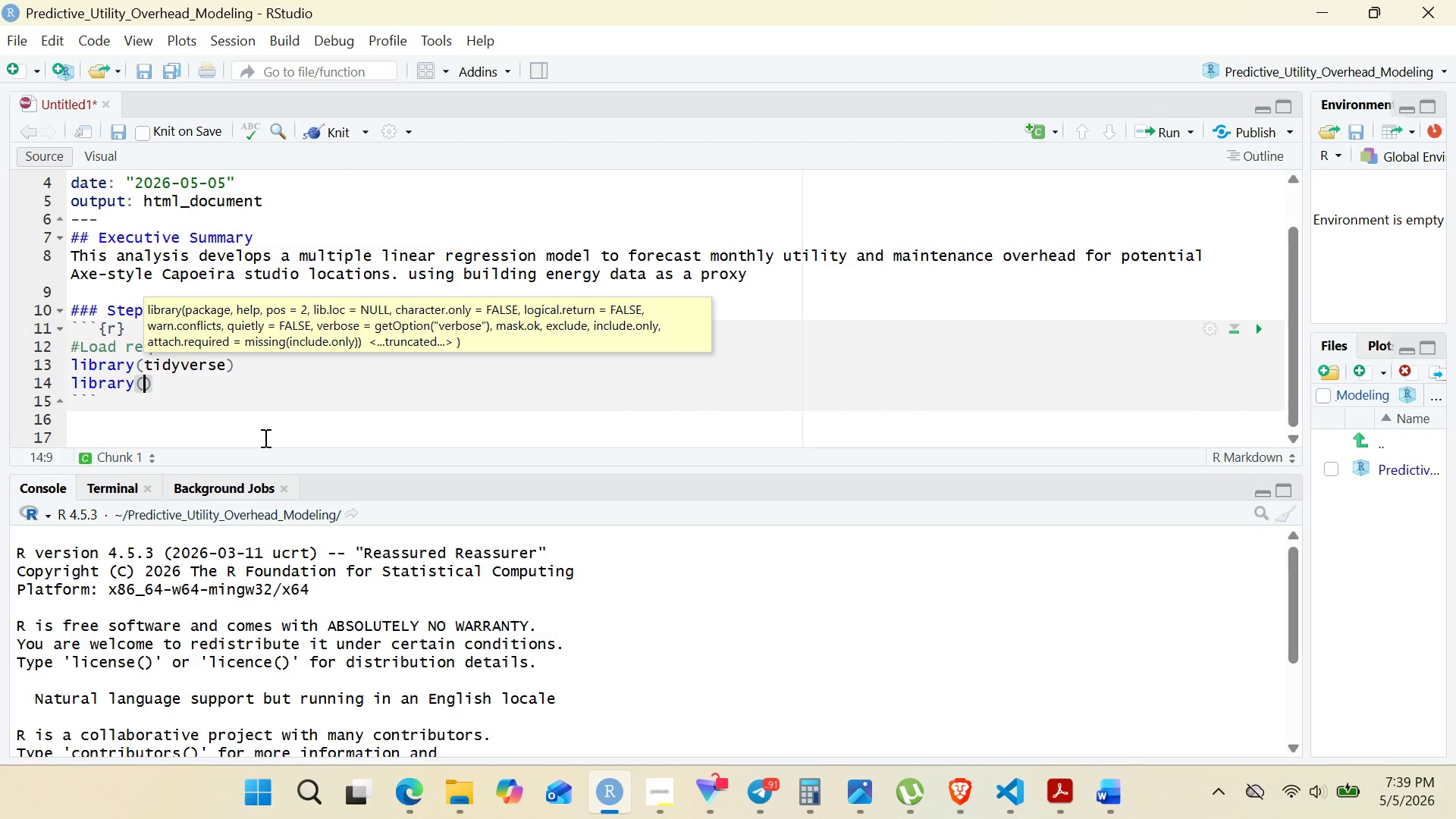 
key(Enter)
 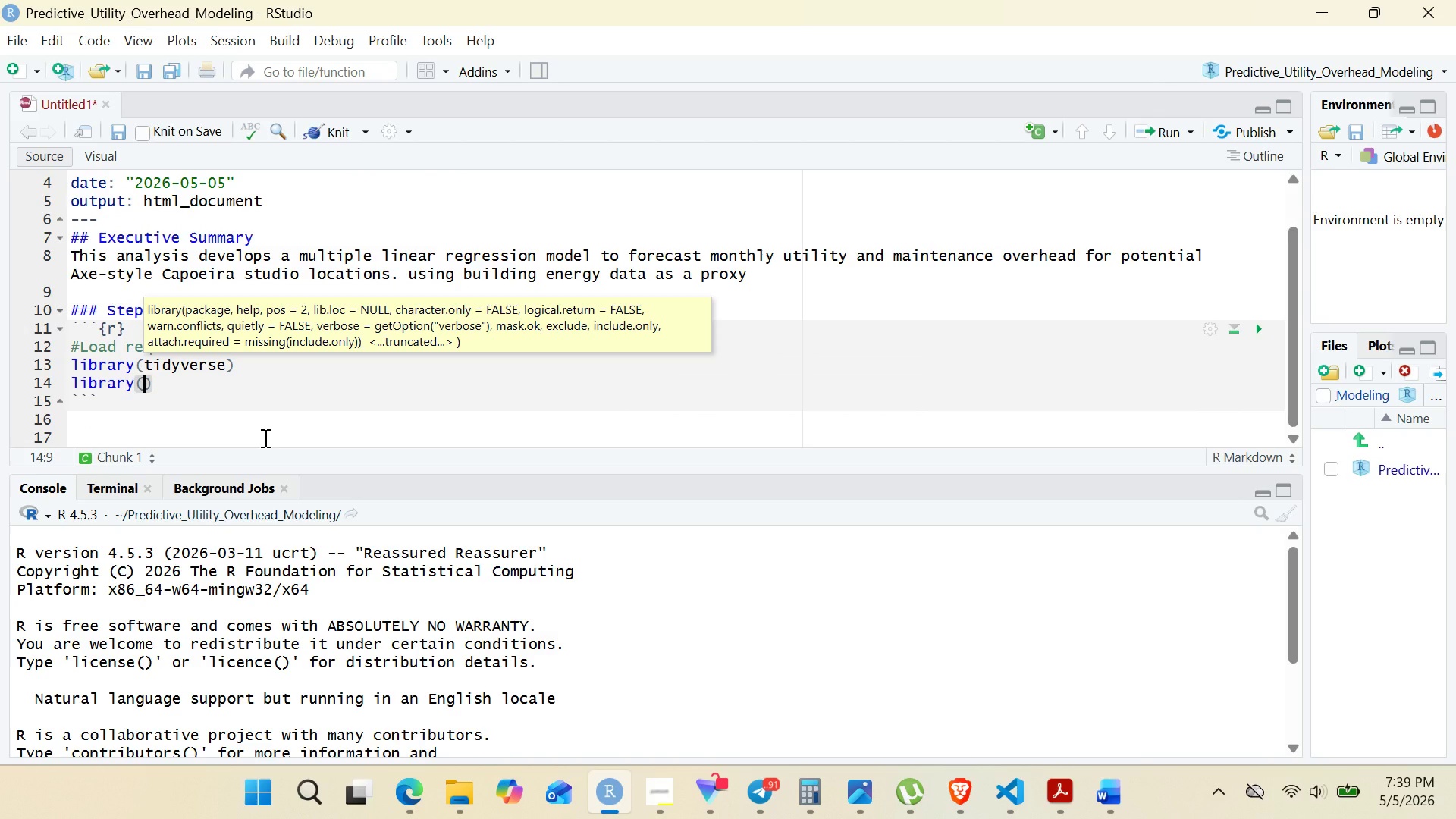 
type(ggplot2)
 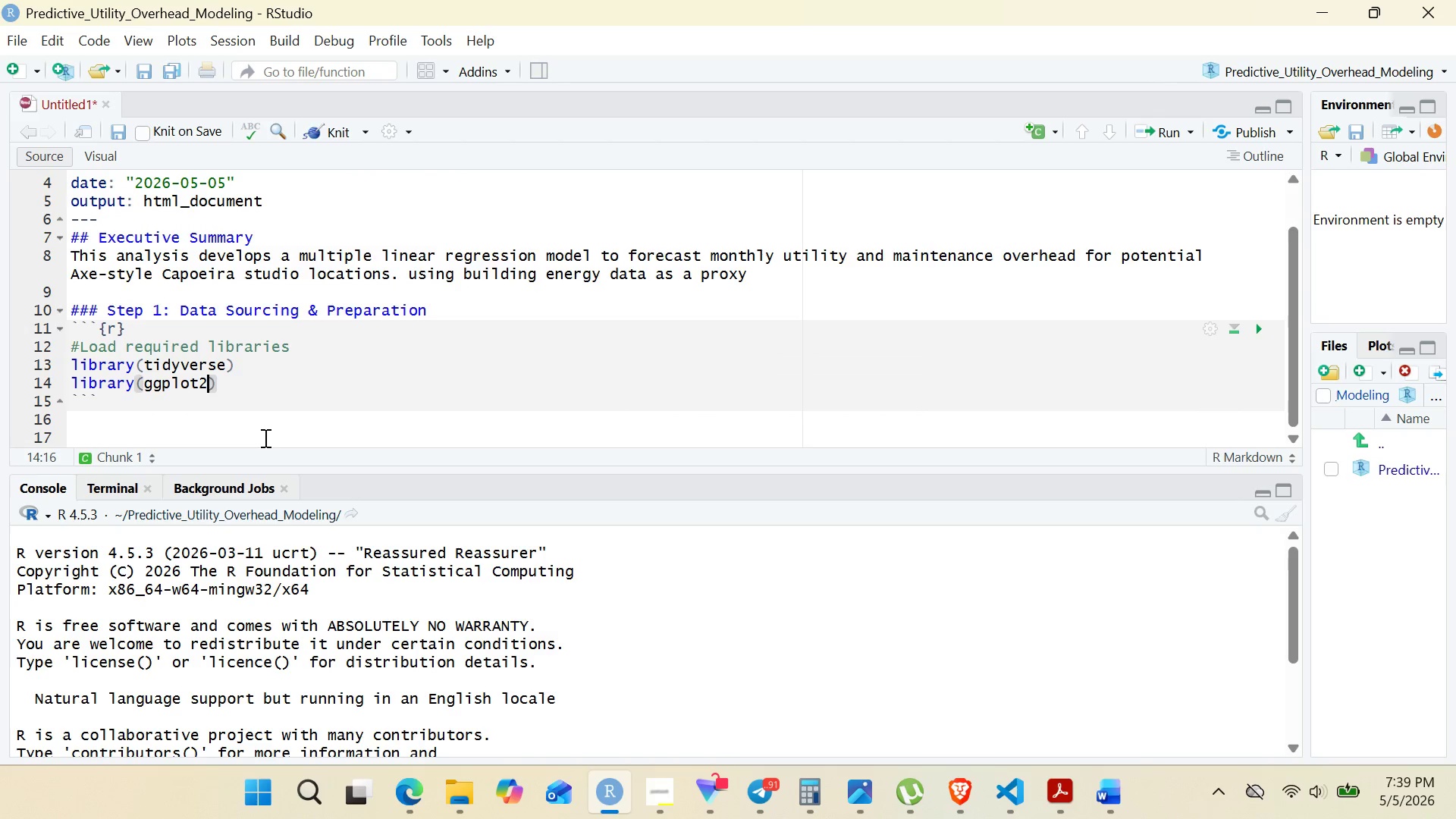 
key(ArrowRight)
 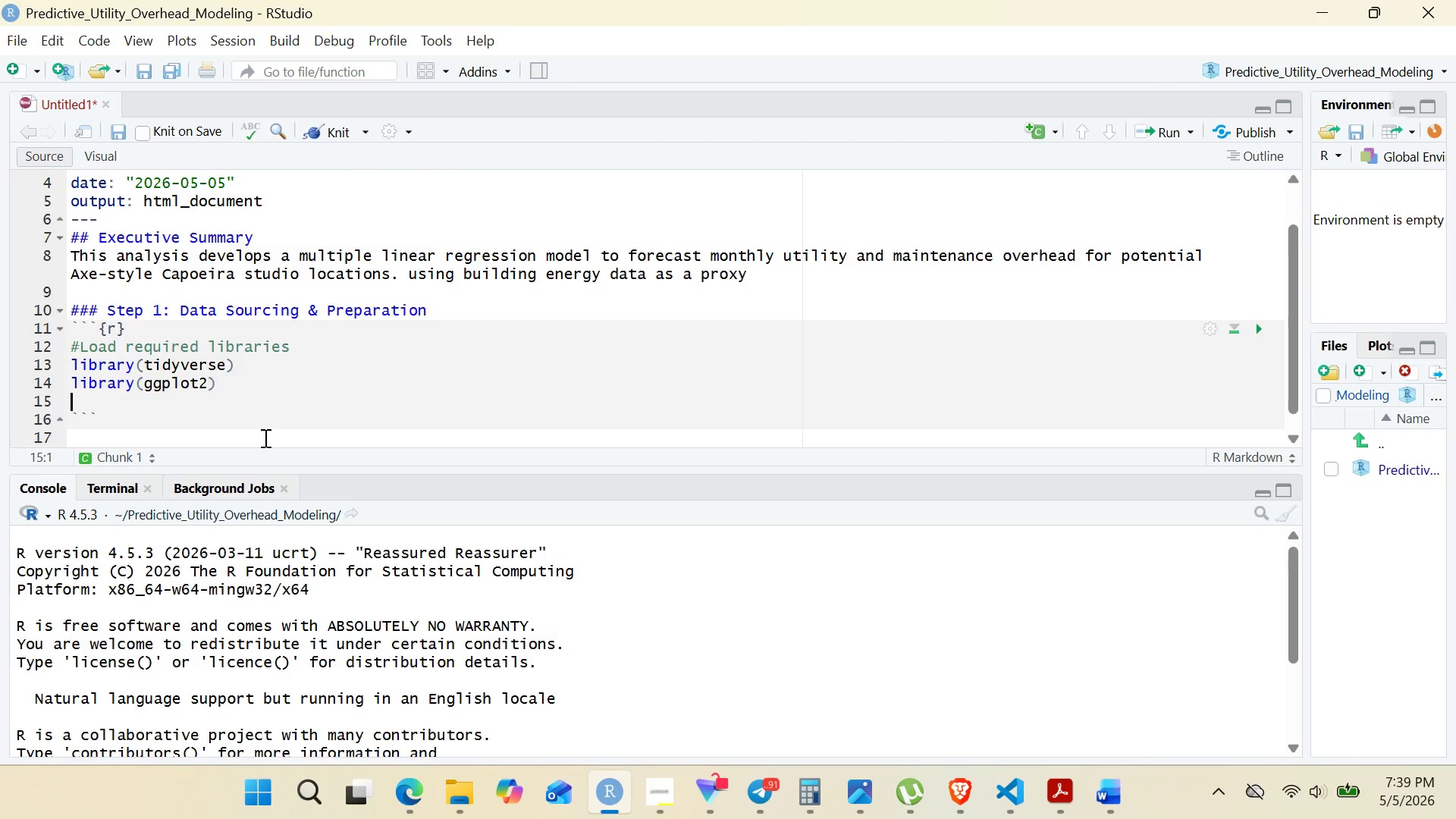 
key(Enter)
 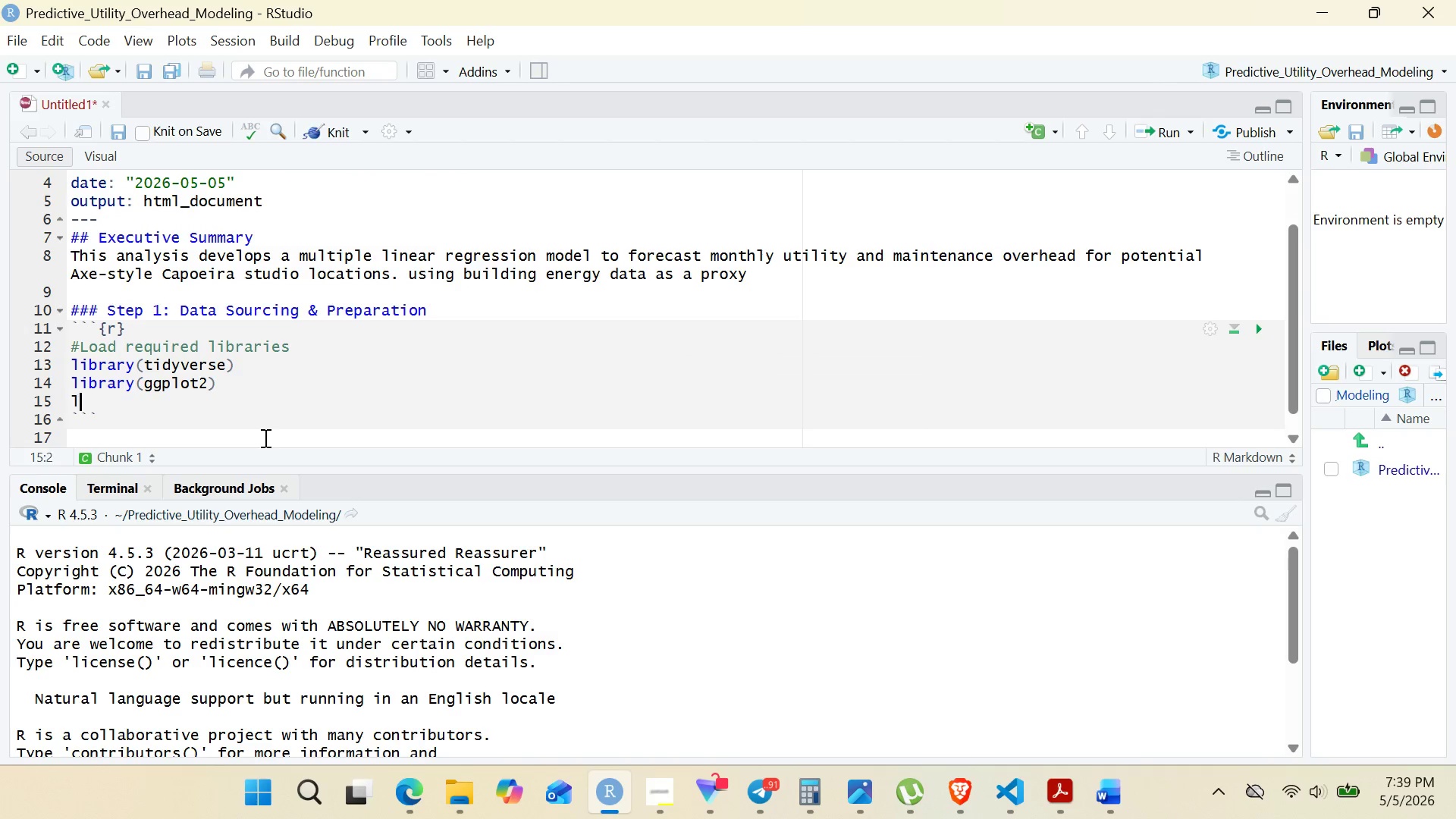 
type(library)
 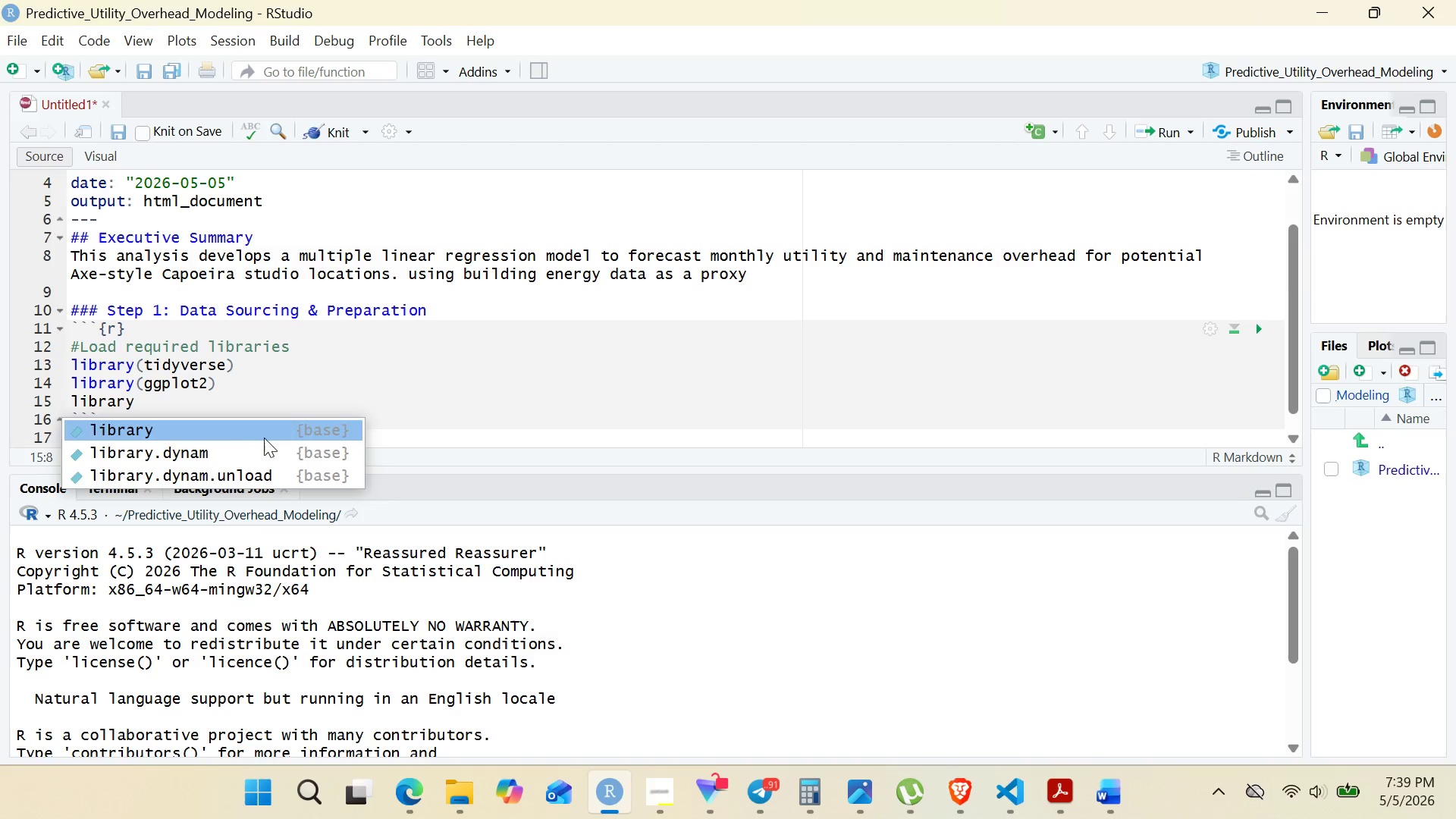 
key(Enter)
 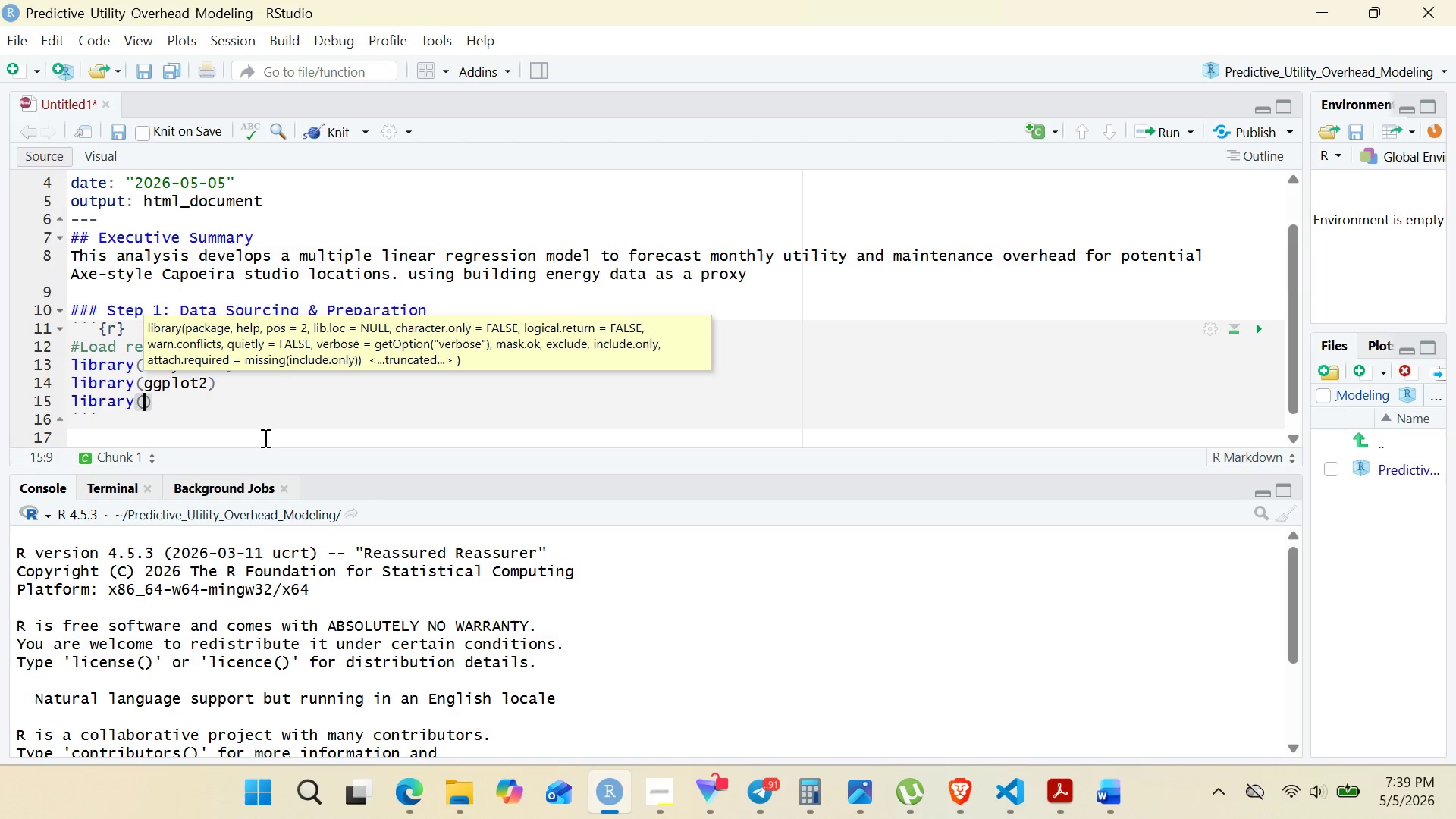 
type(corrplot)
 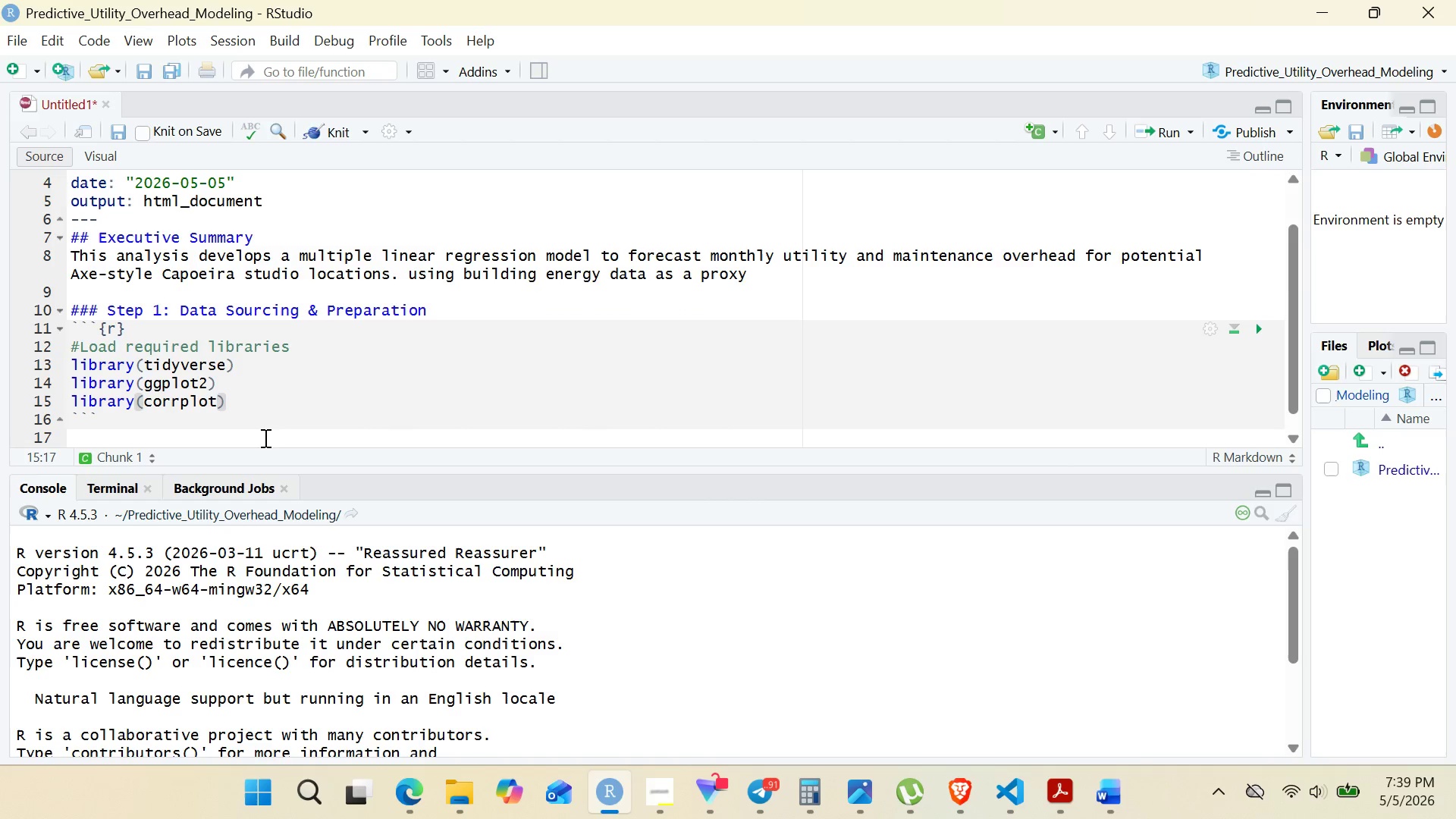 
key(ArrowRight)
 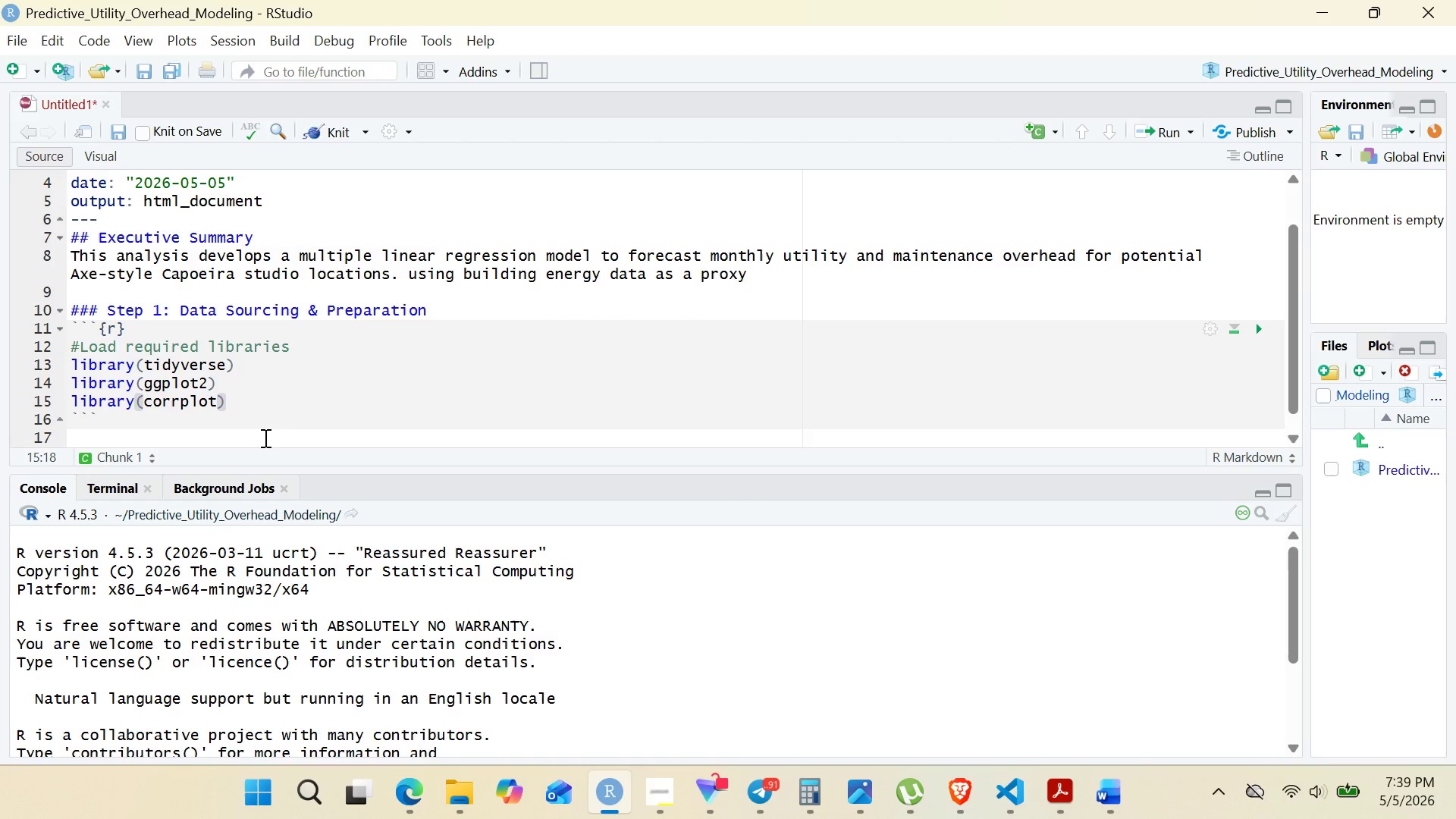 
key(Enter)
 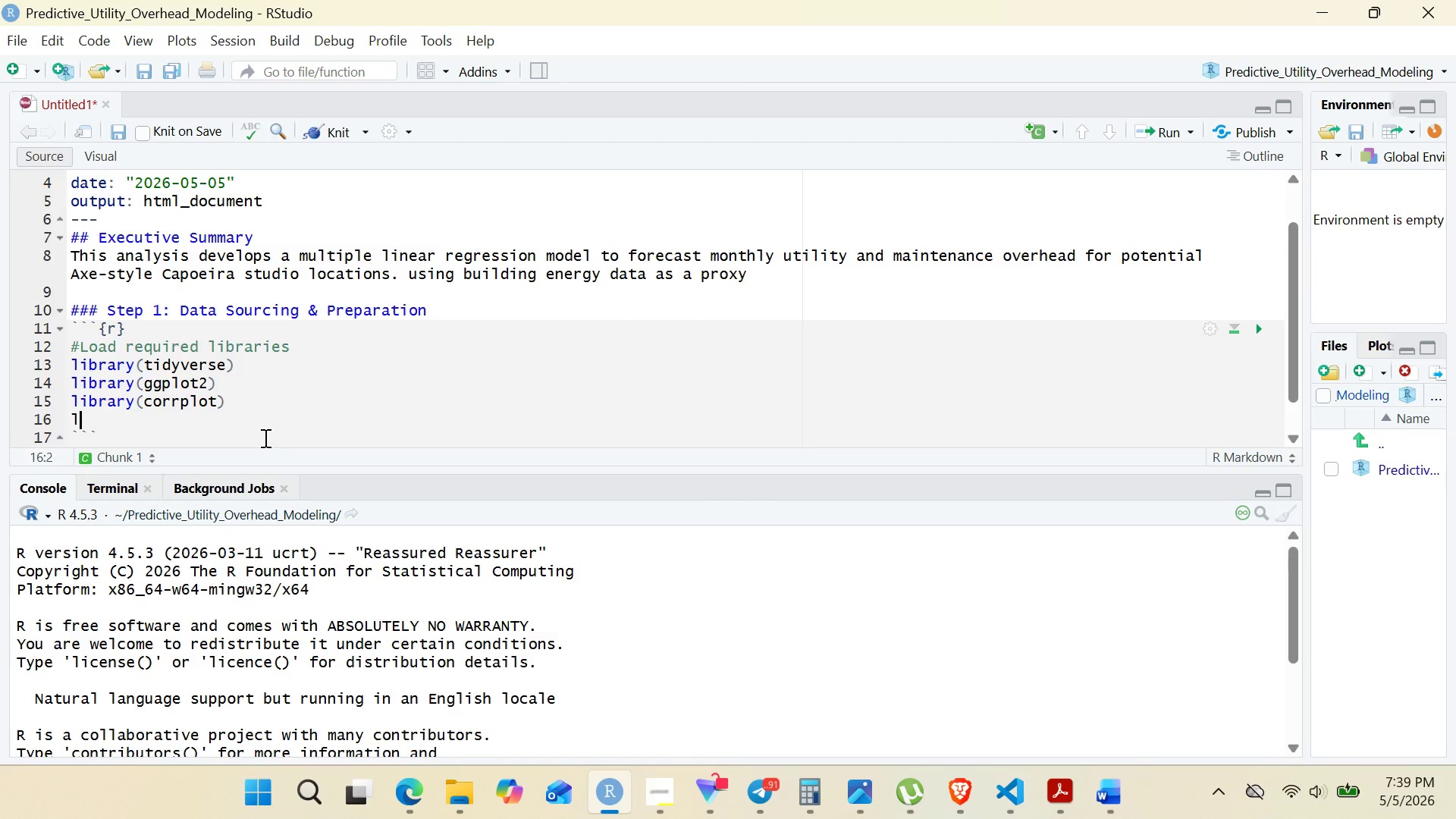 
type(library)
 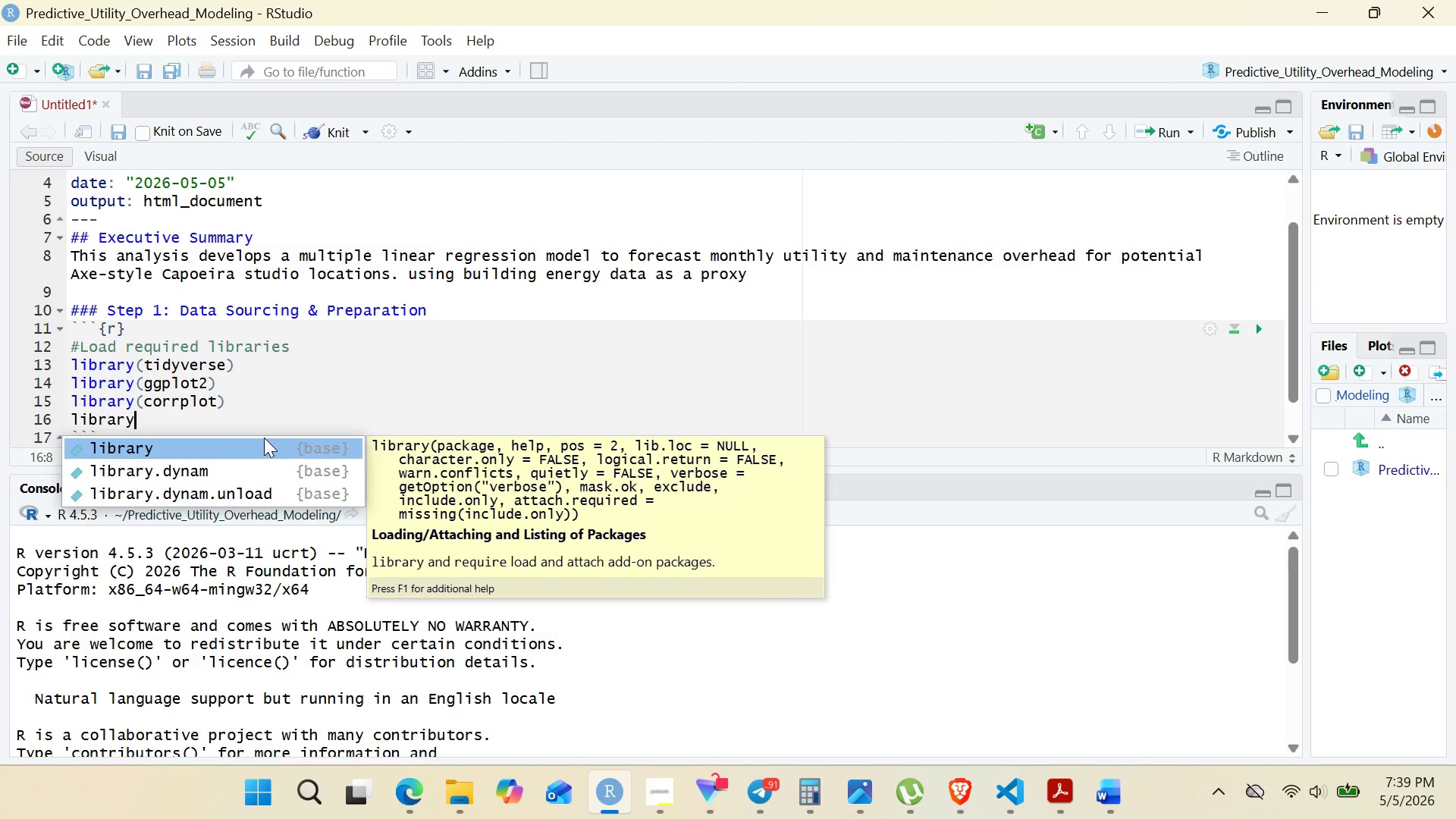 
key(Enter)
 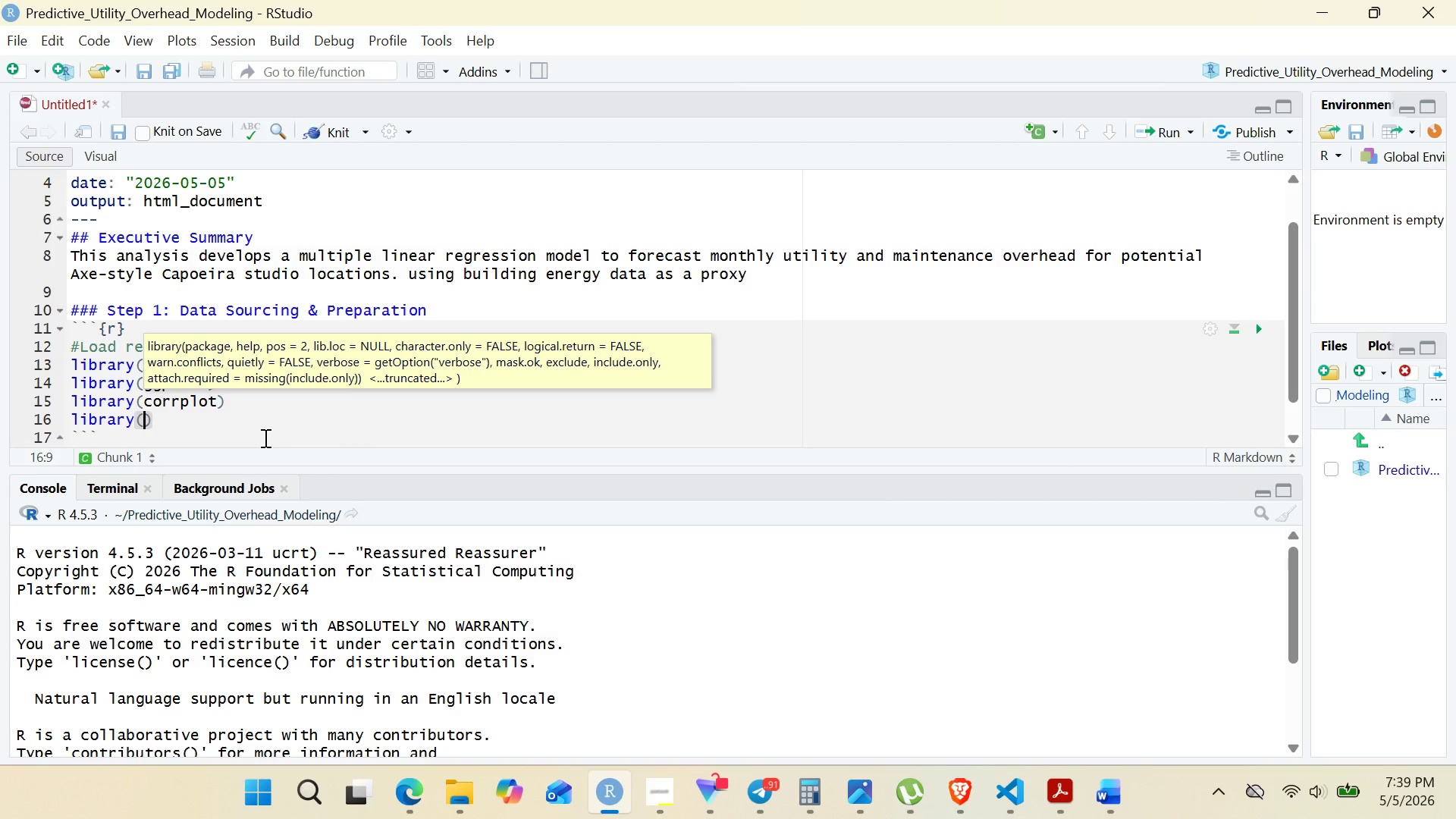 
type(ggcorr)
 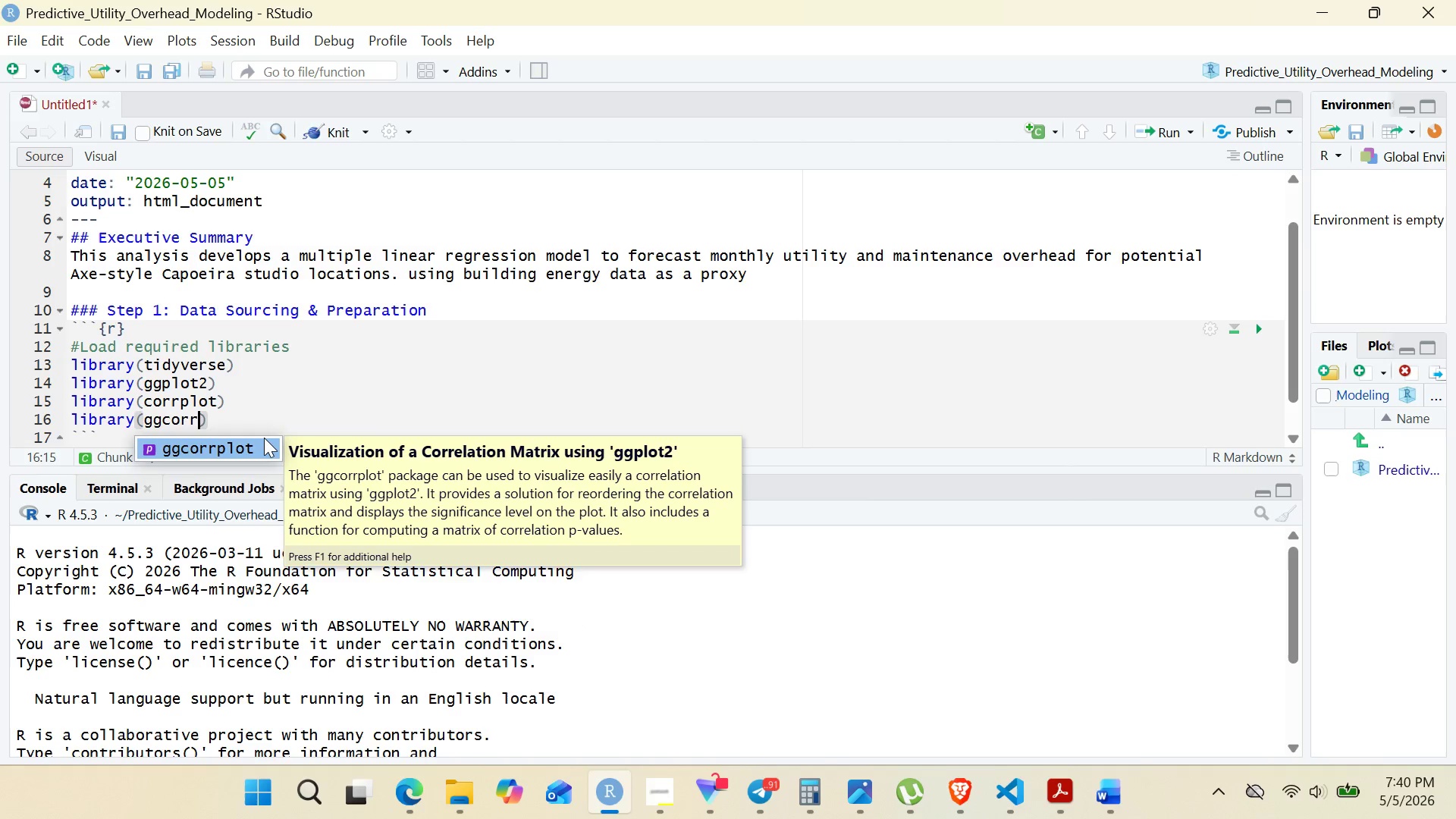 
key(Enter)
 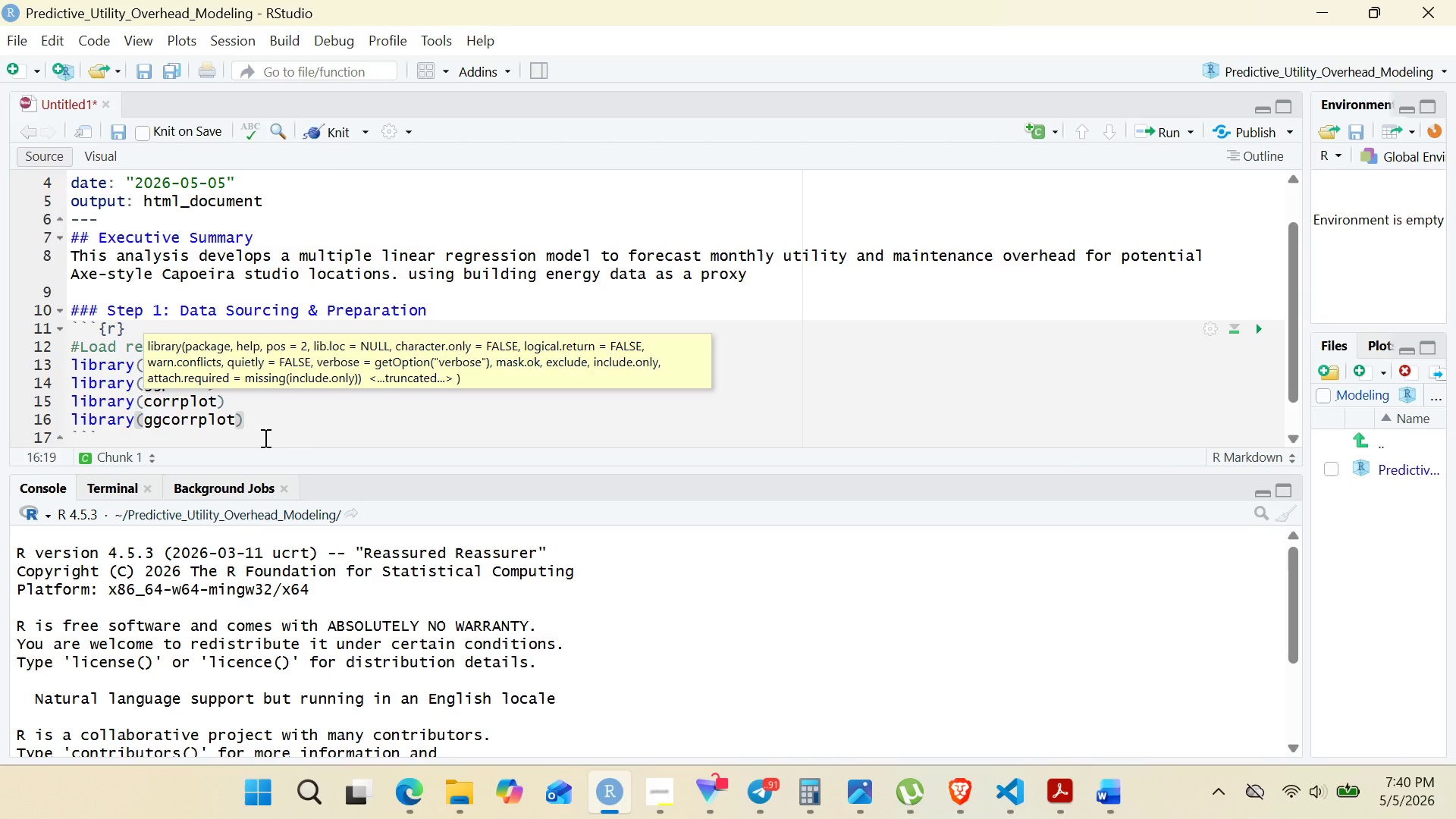 
key(ArrowRight)
 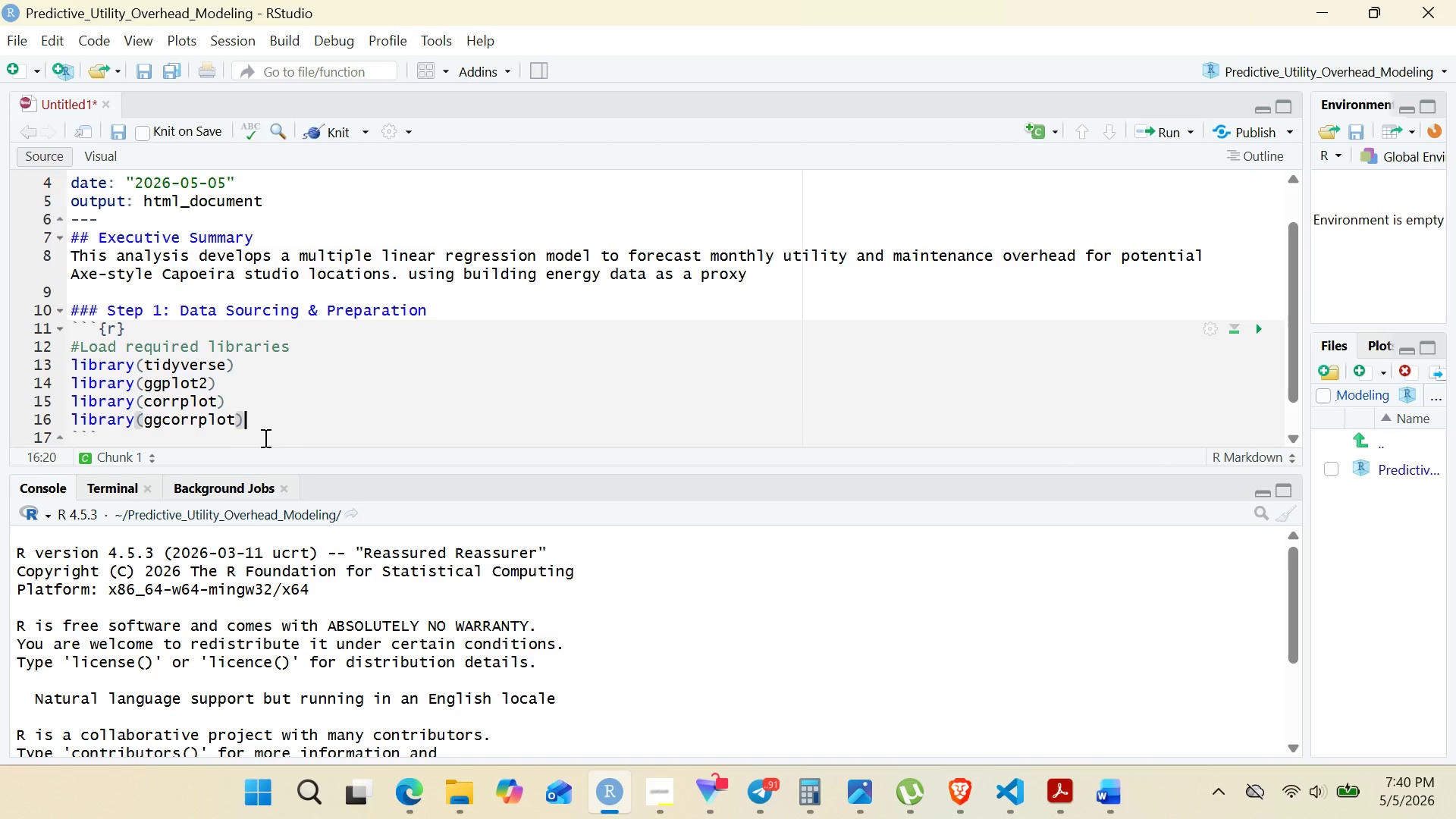 
key(Enter)
 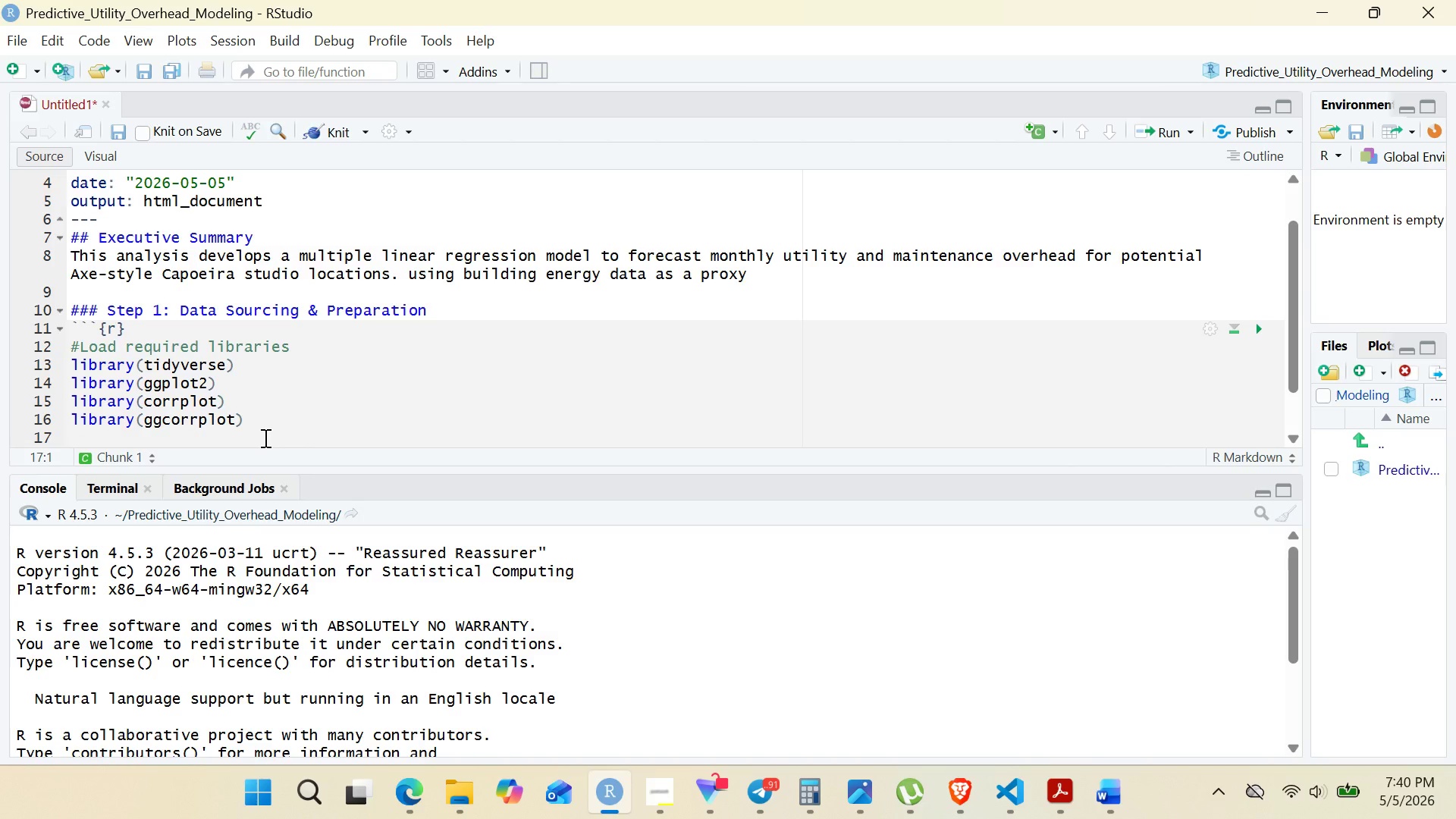 
type(library)
 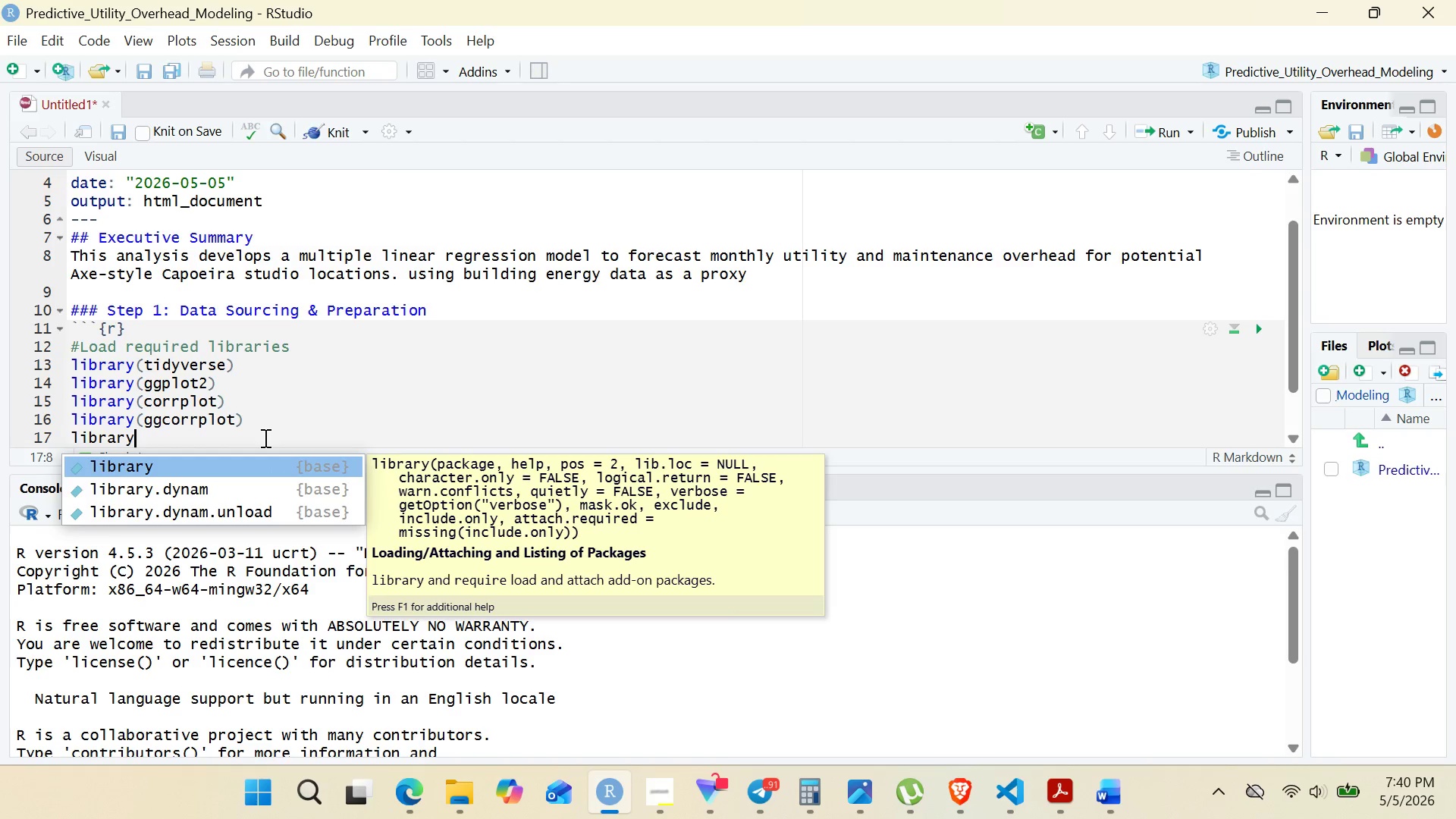 
key(Enter)
 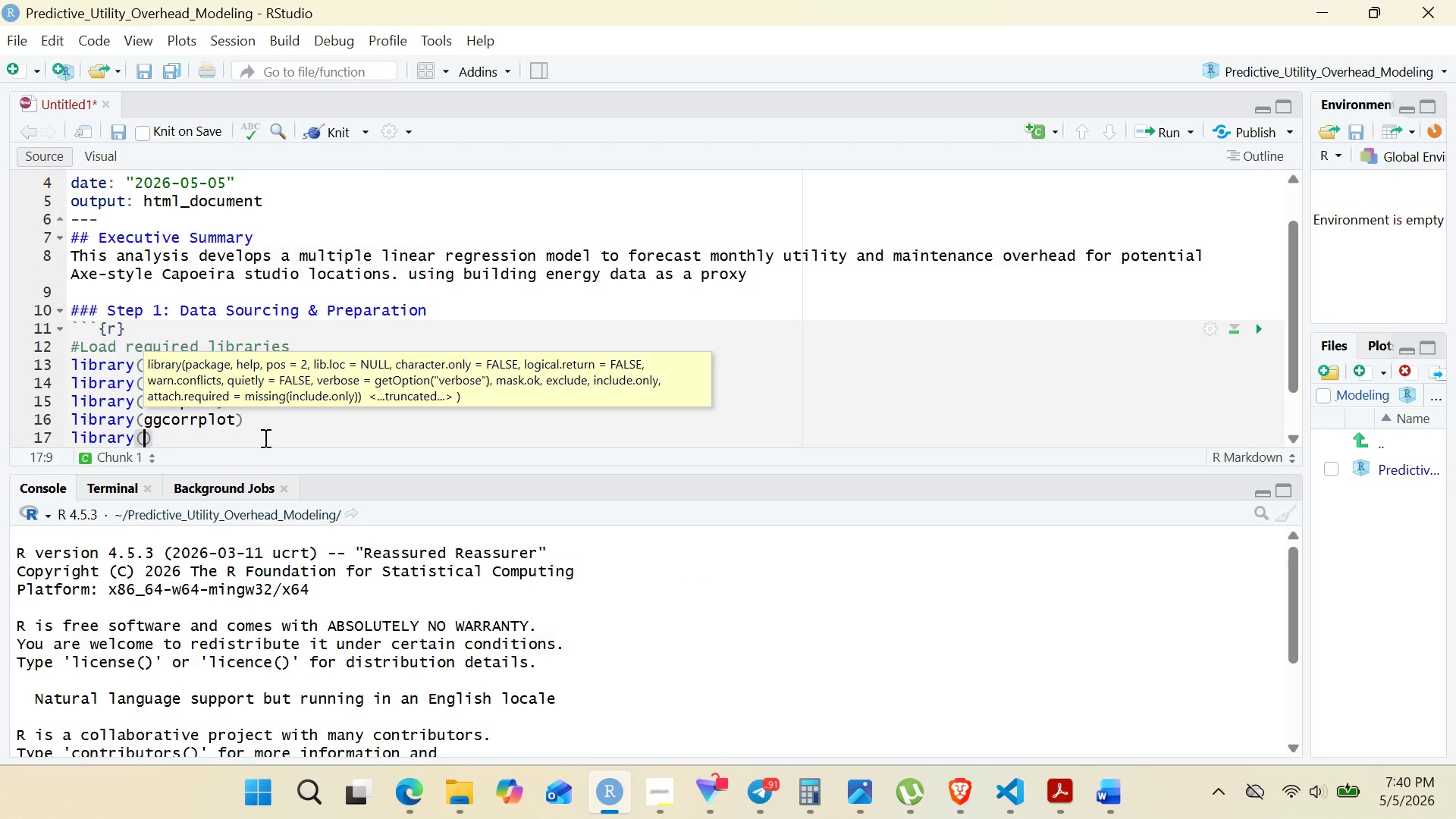 
type(GGa)
 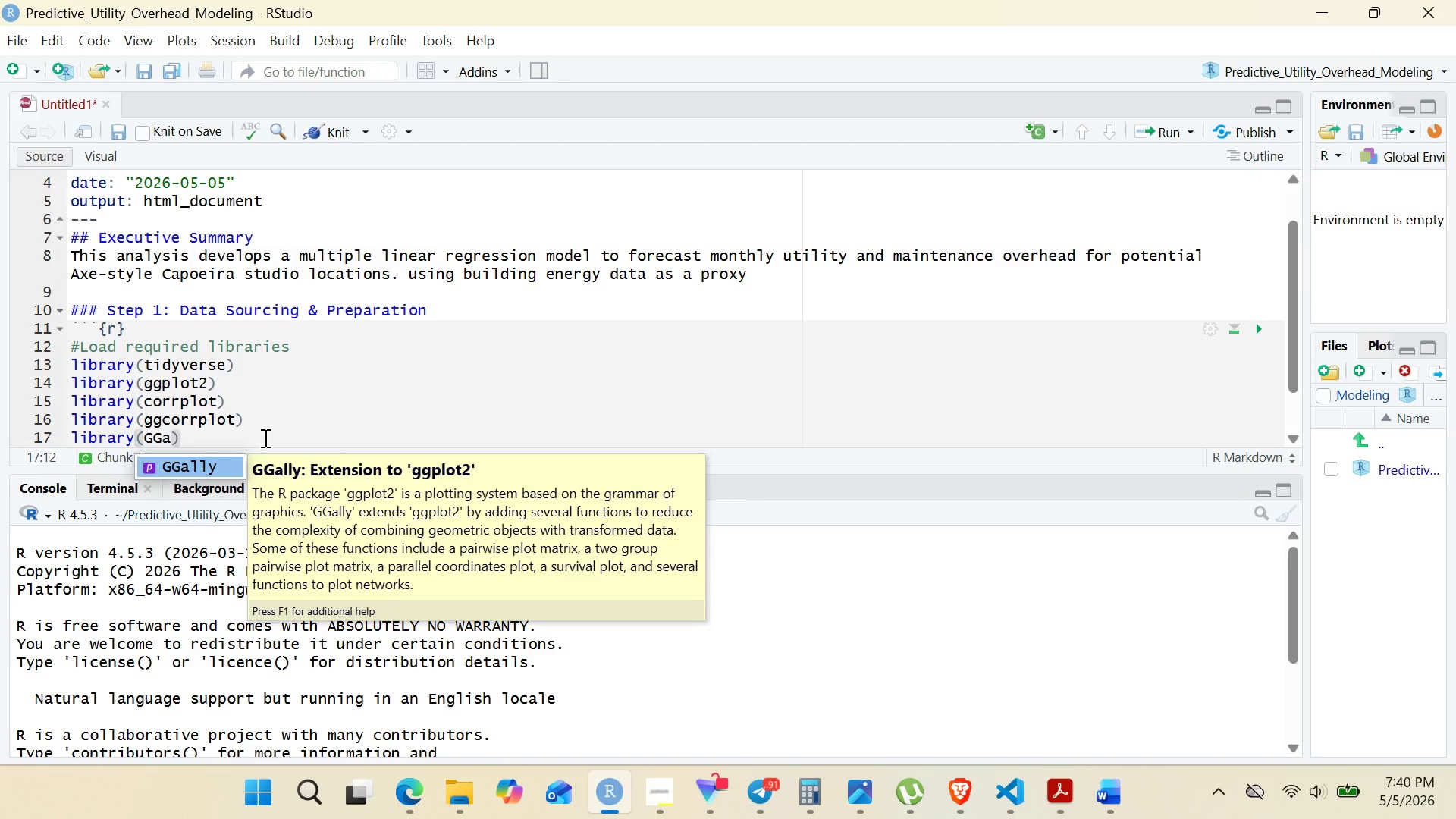 
key(Enter)
 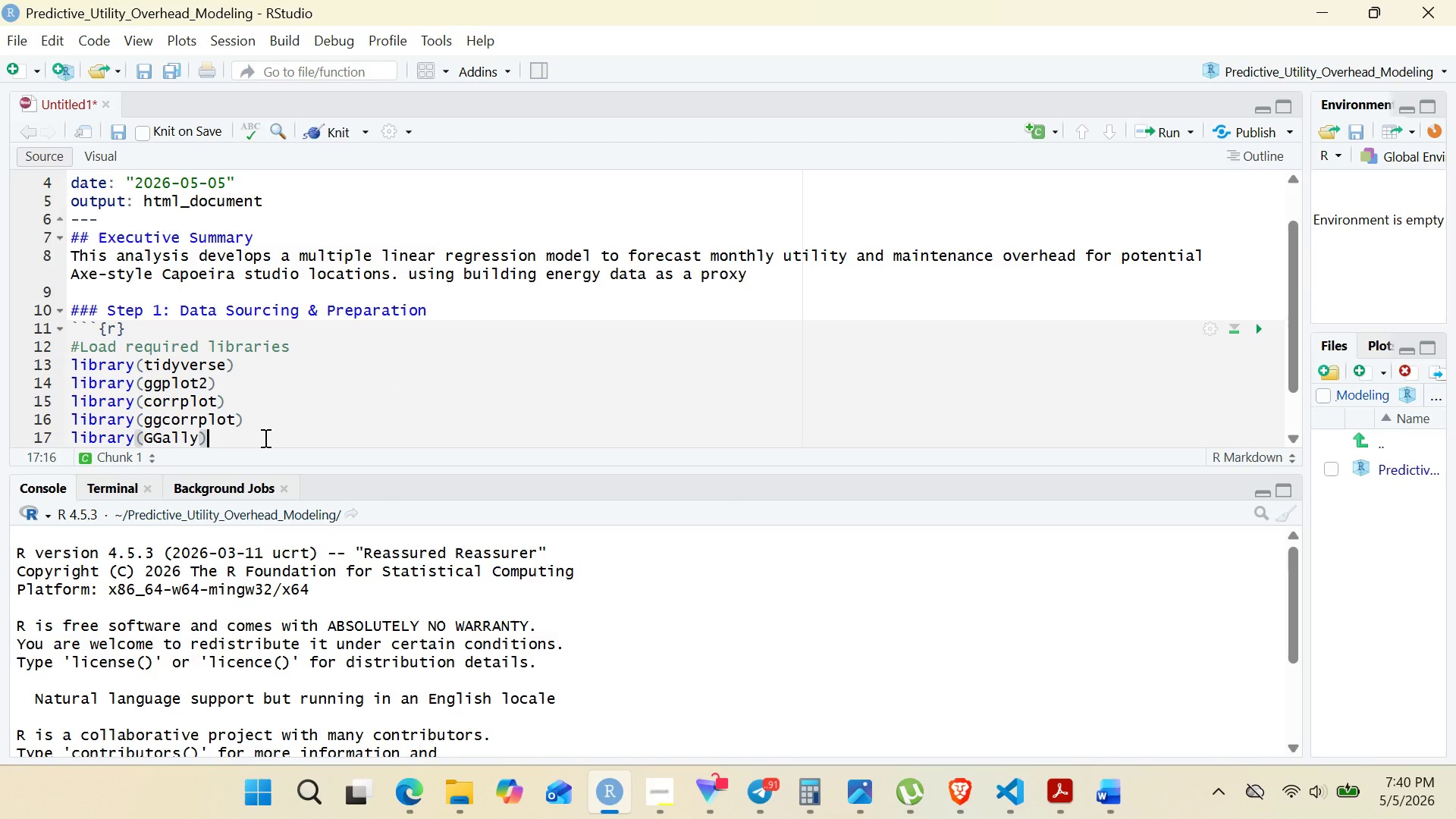 
key(ArrowRight)
 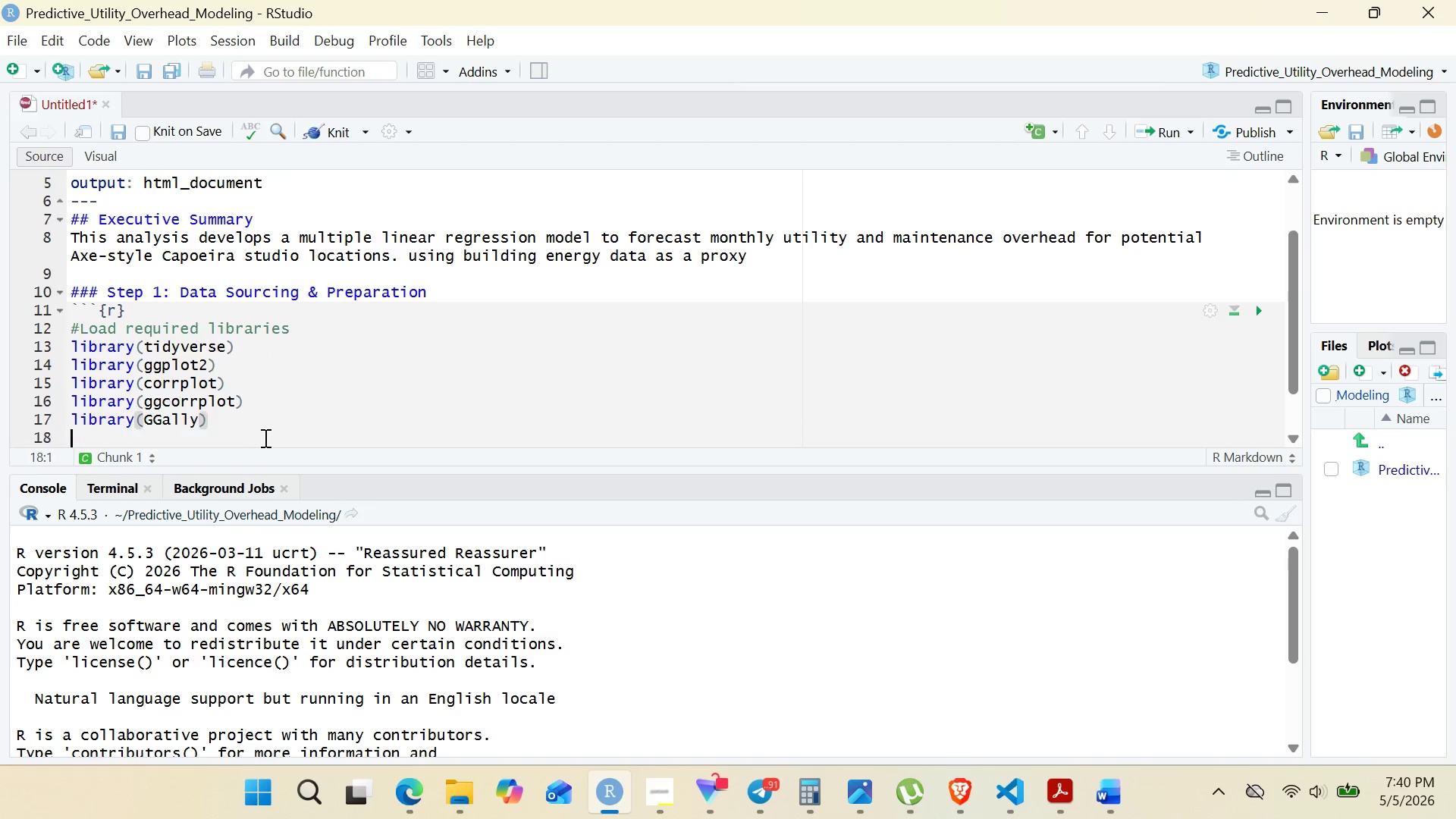 
key(Enter)
 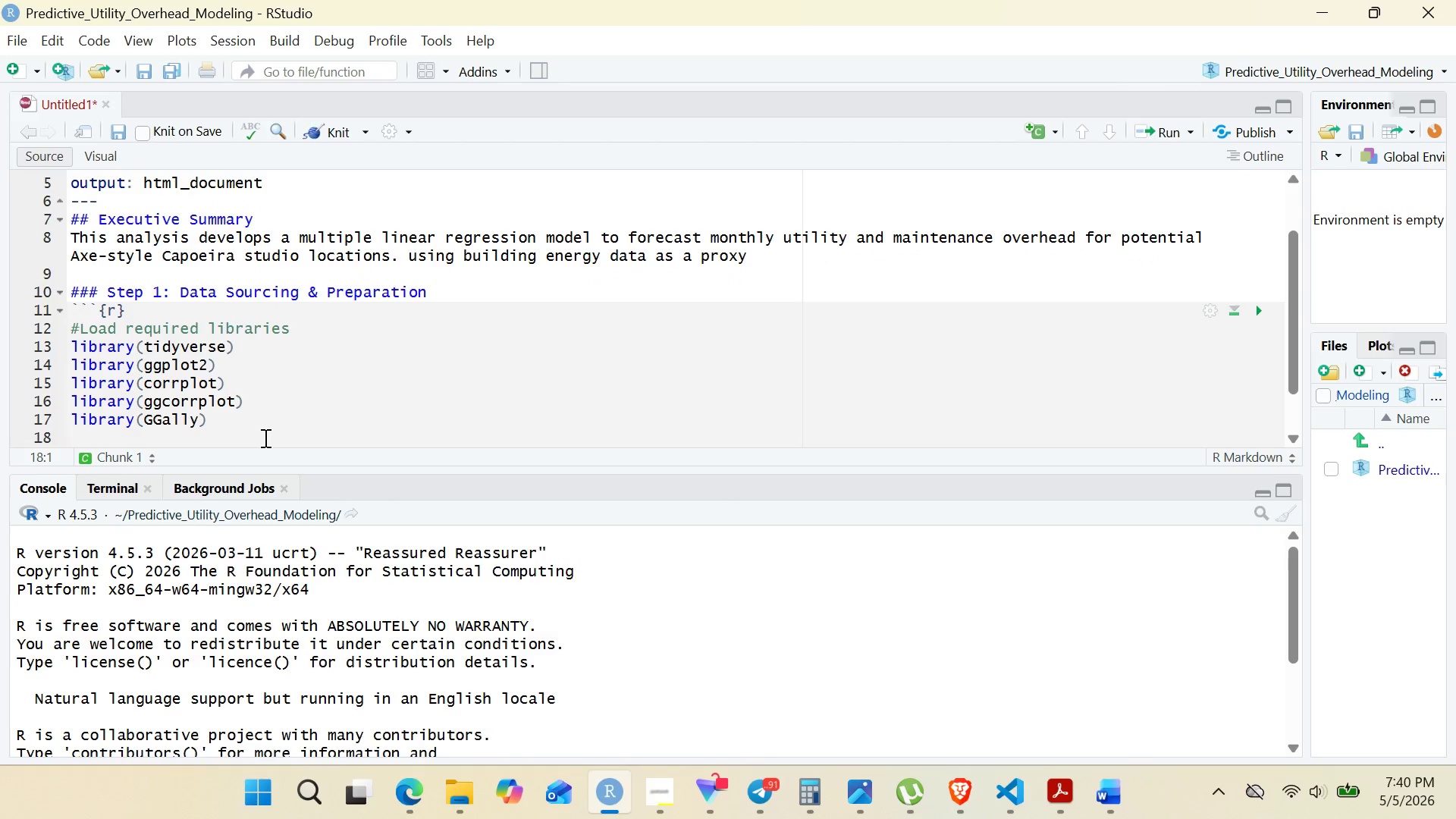 
type(library(broom)
 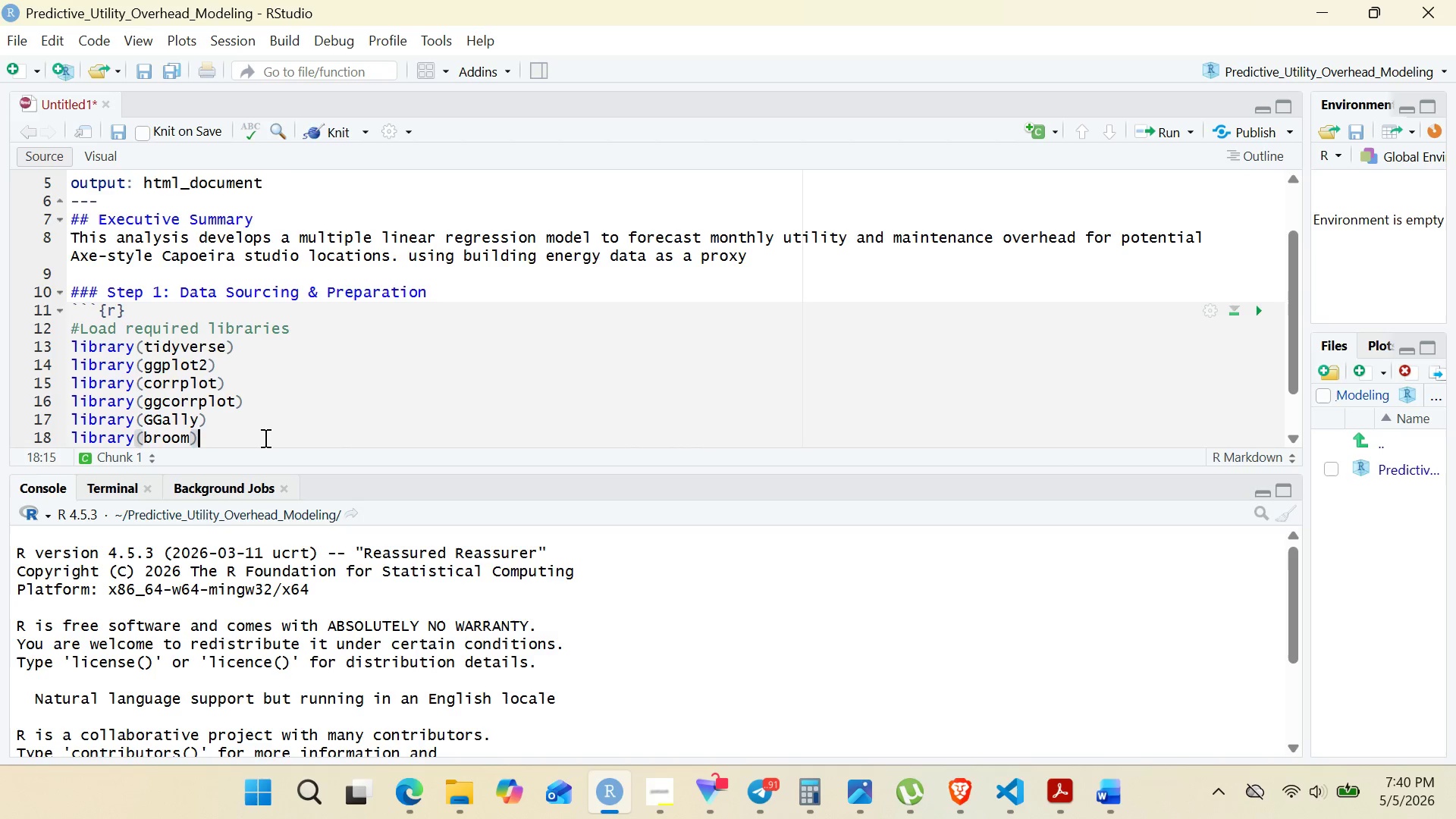 
key(ArrowRight)
 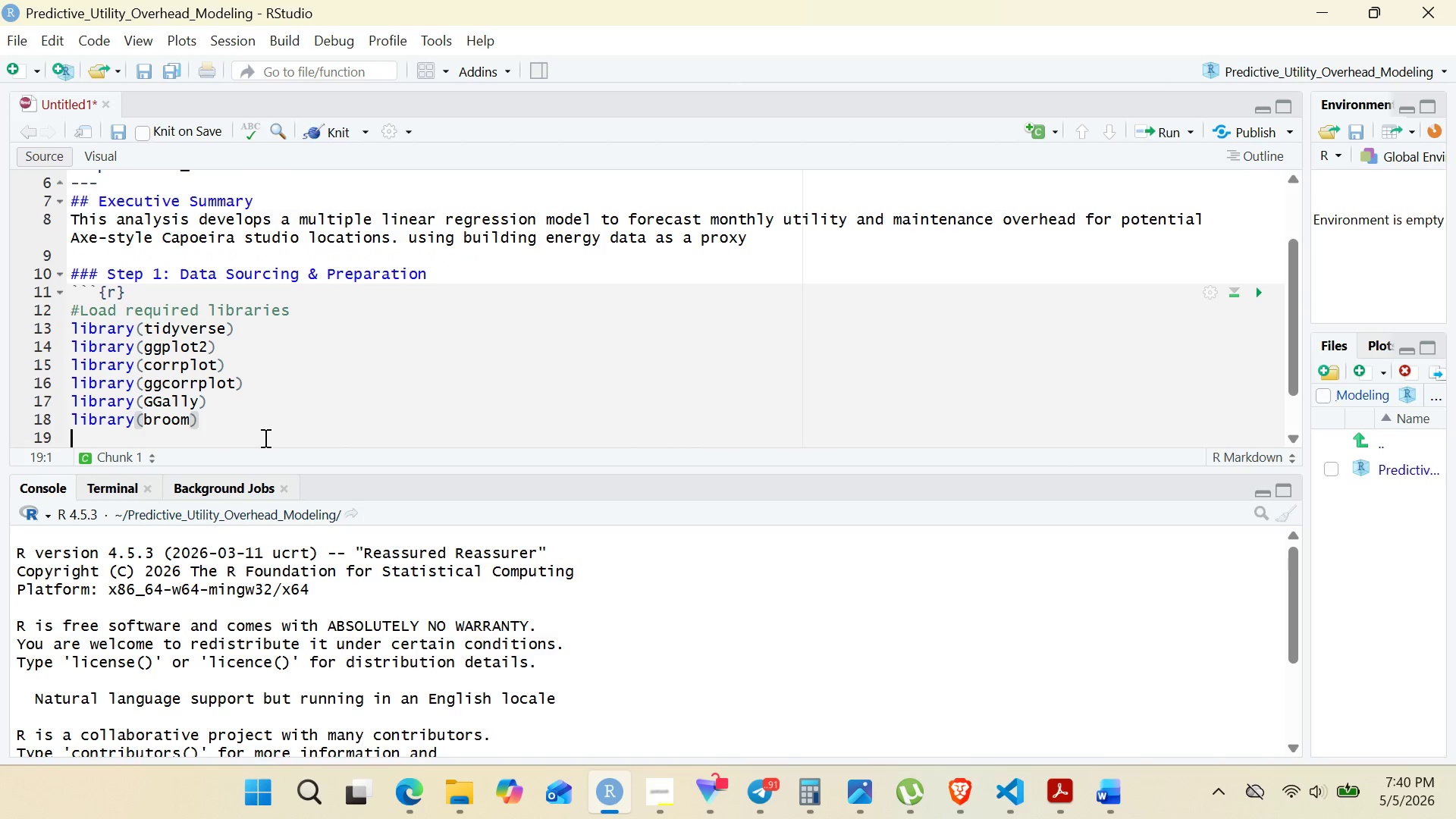 
key(Enter)
 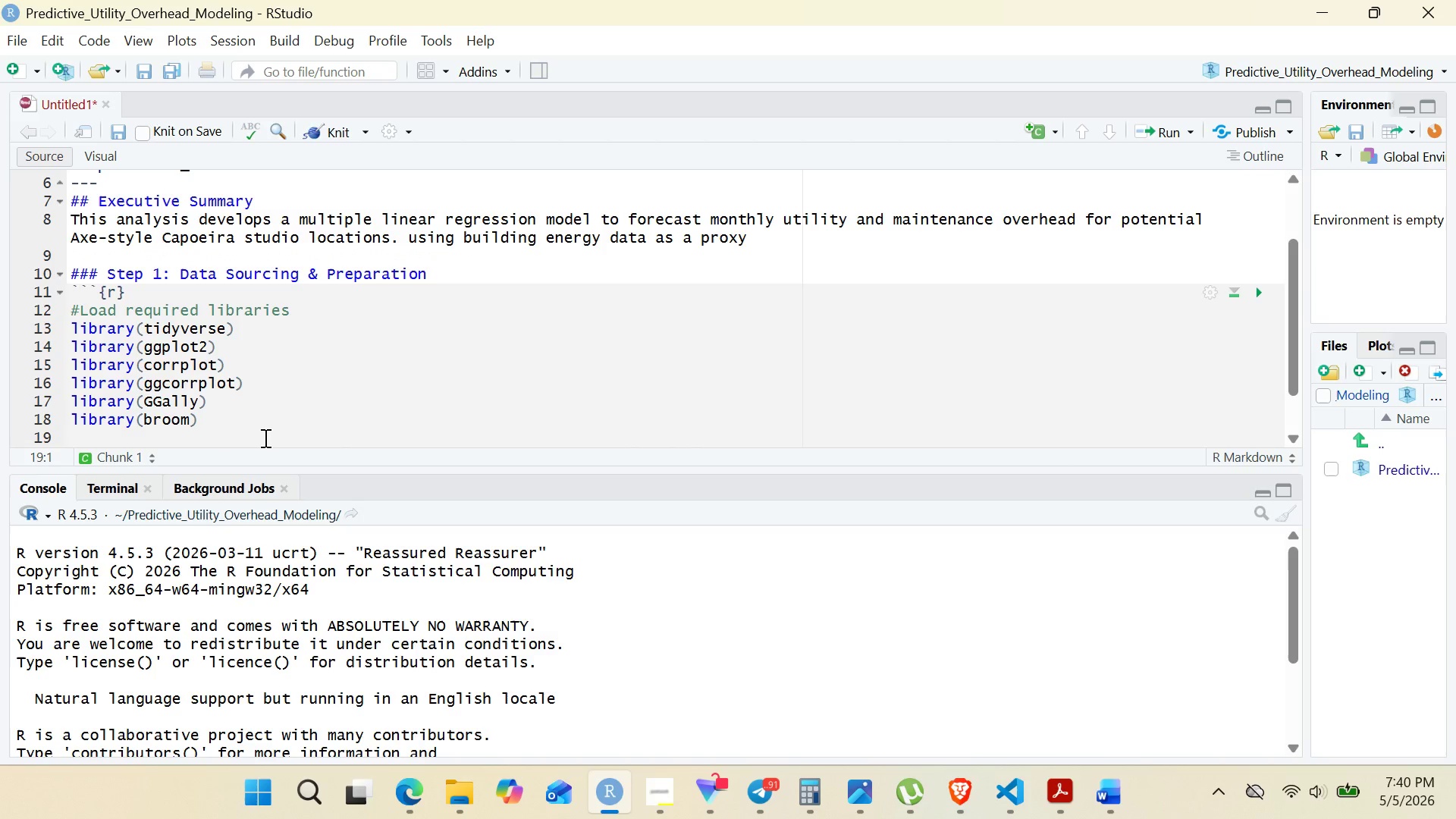 
type(library)
 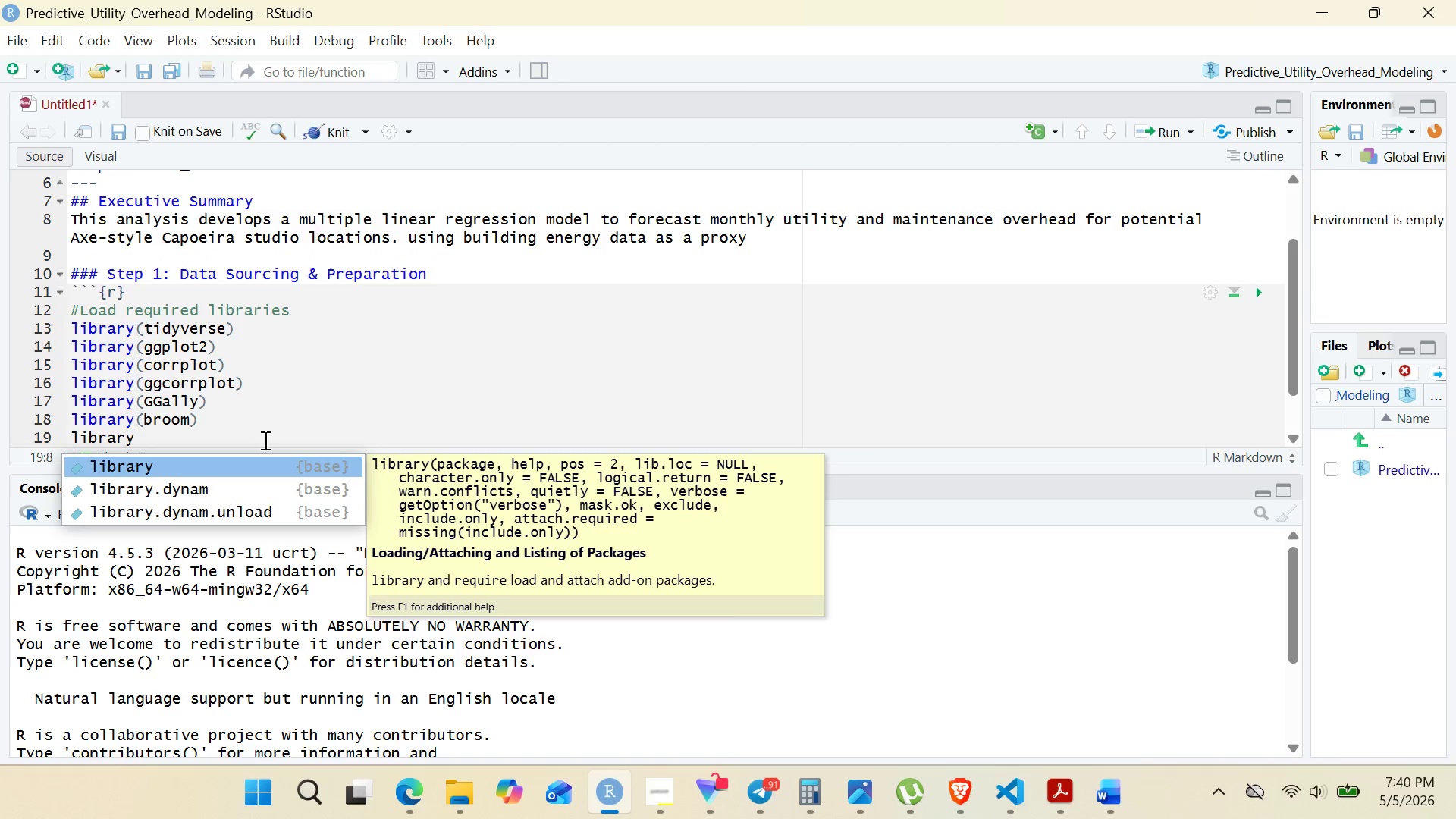 
key(Enter)
 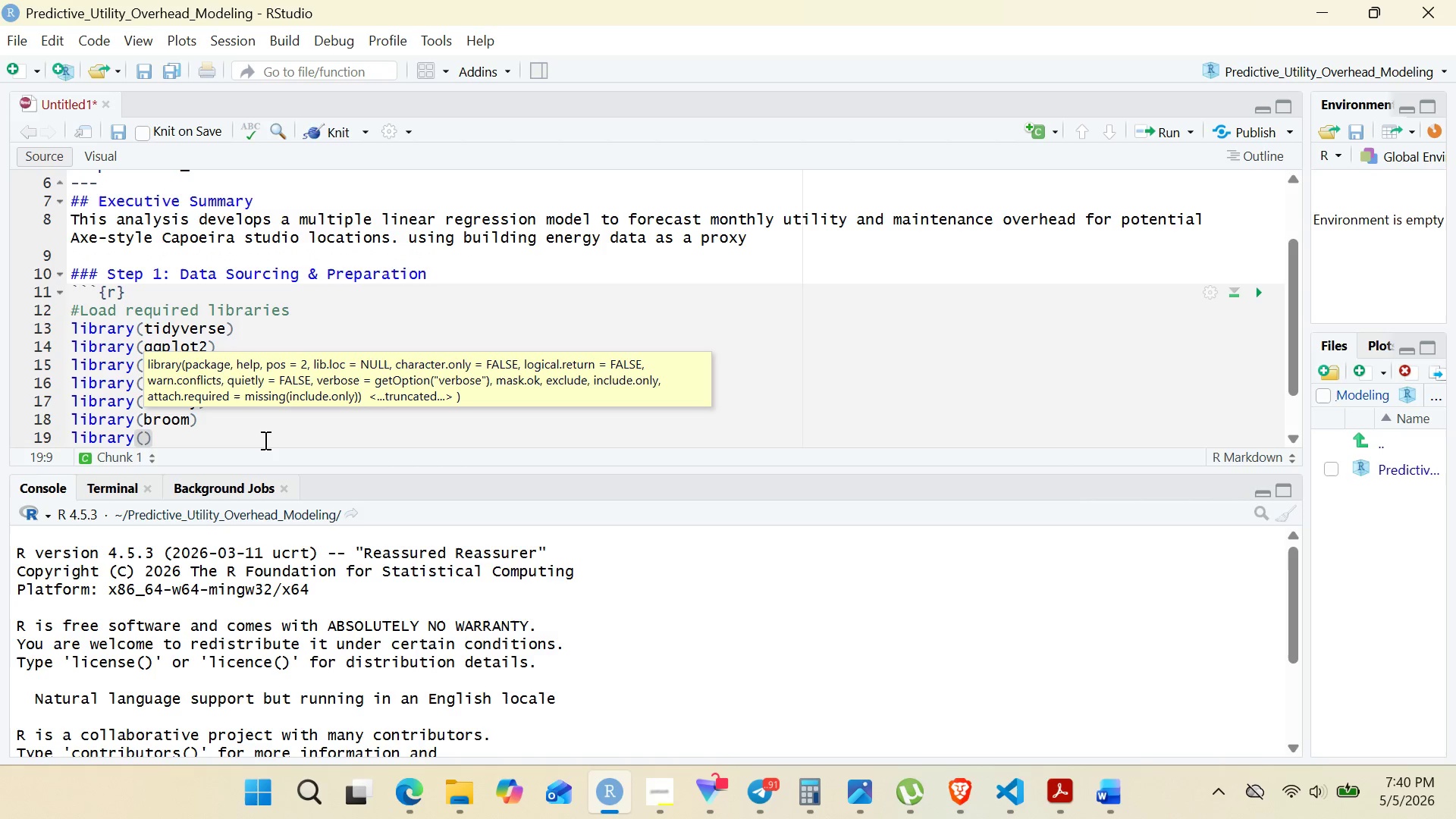 
type(knitr)
 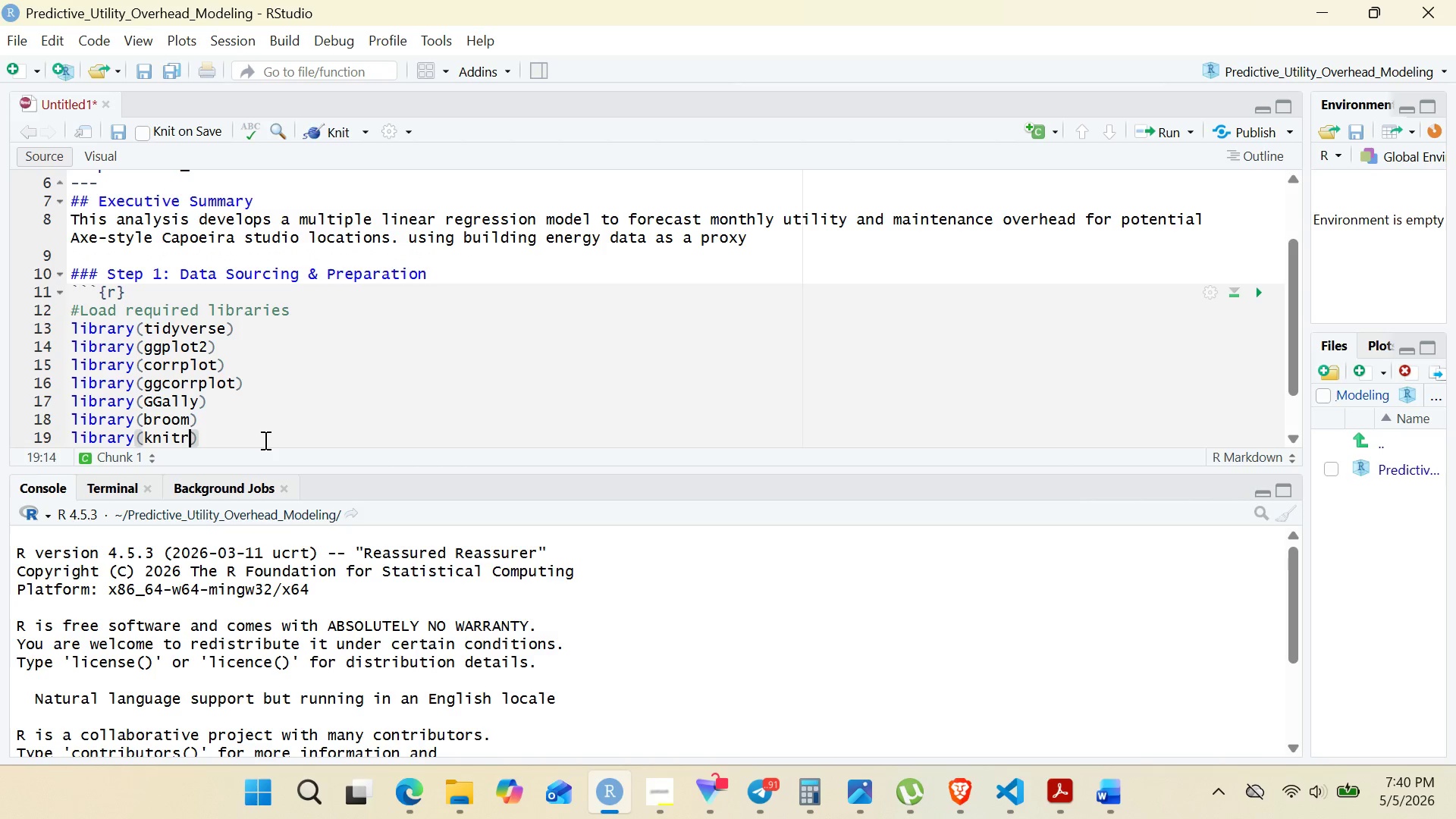 
key(ArrowRight)
 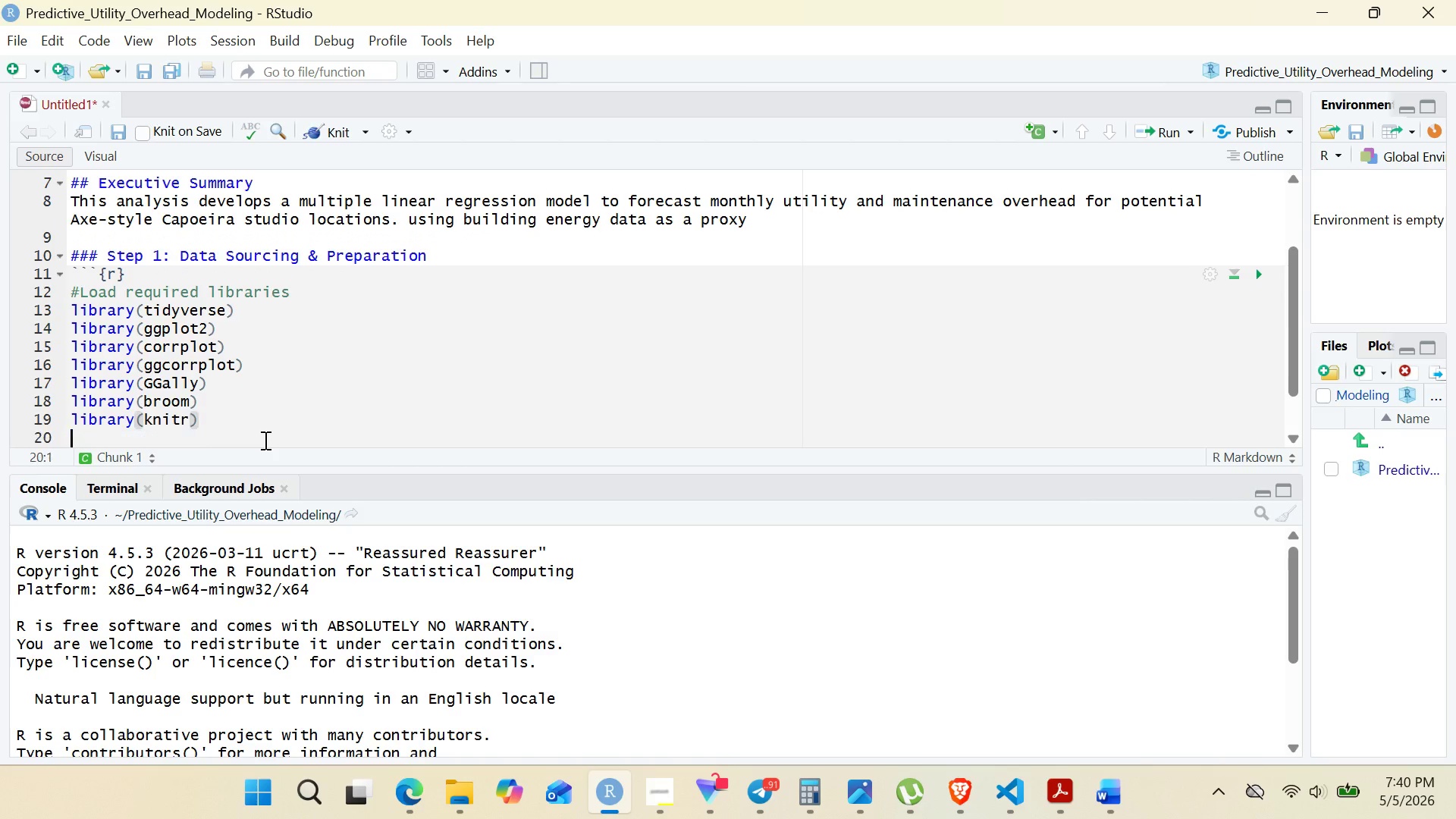 
key(Enter)
 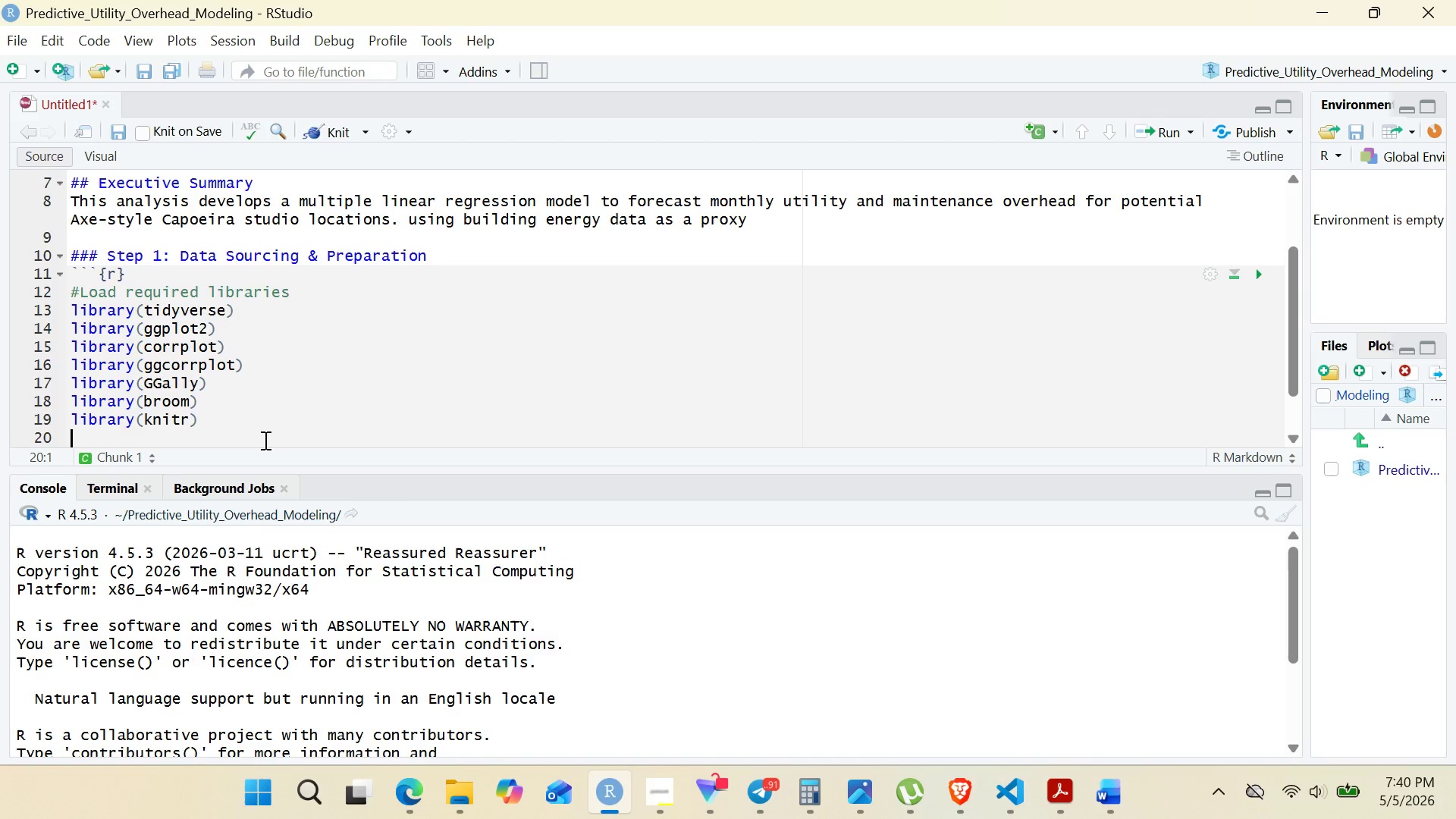 
type(libra)
 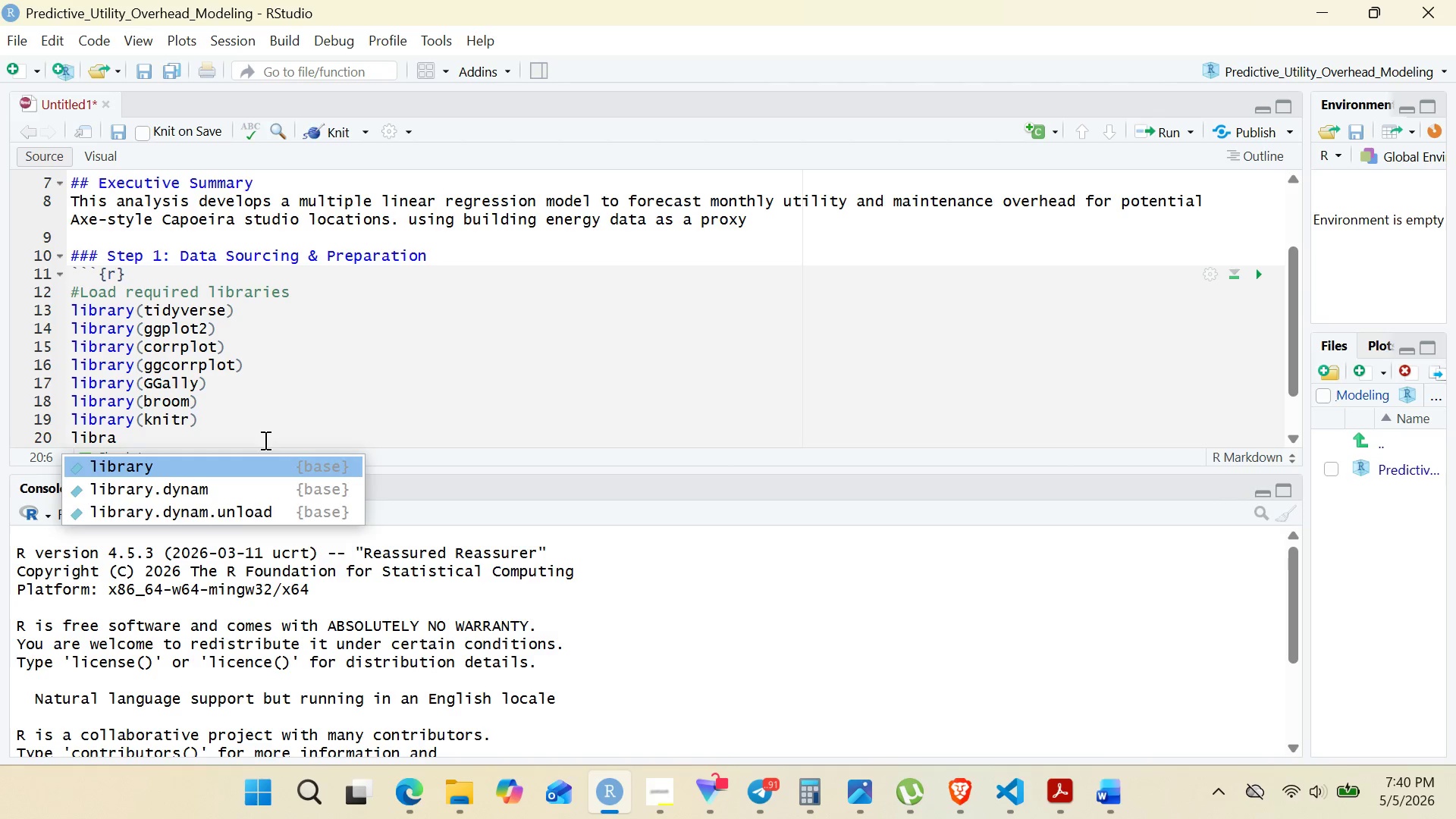 
key(Enter)
 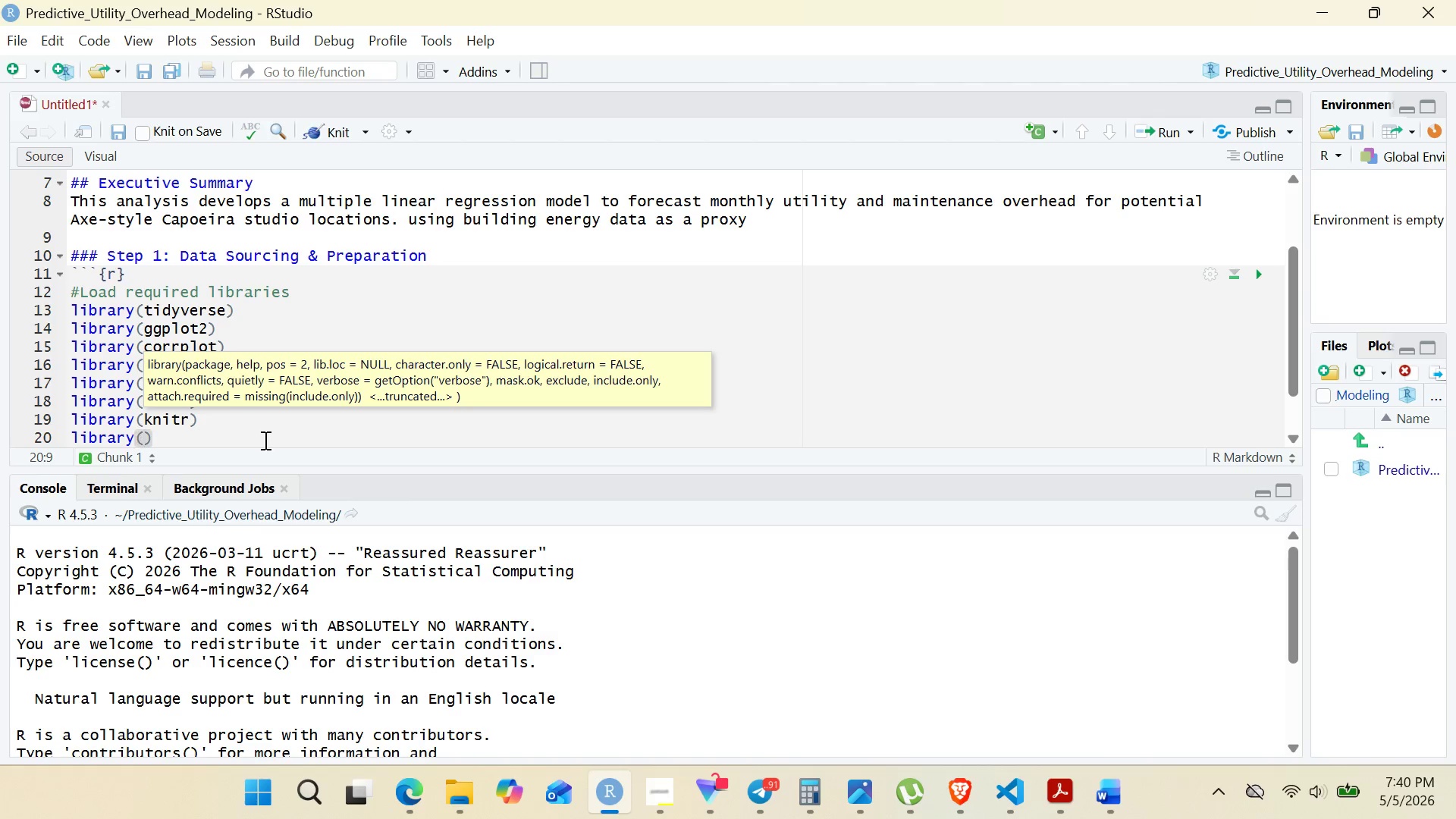 
type(kableExtra)
 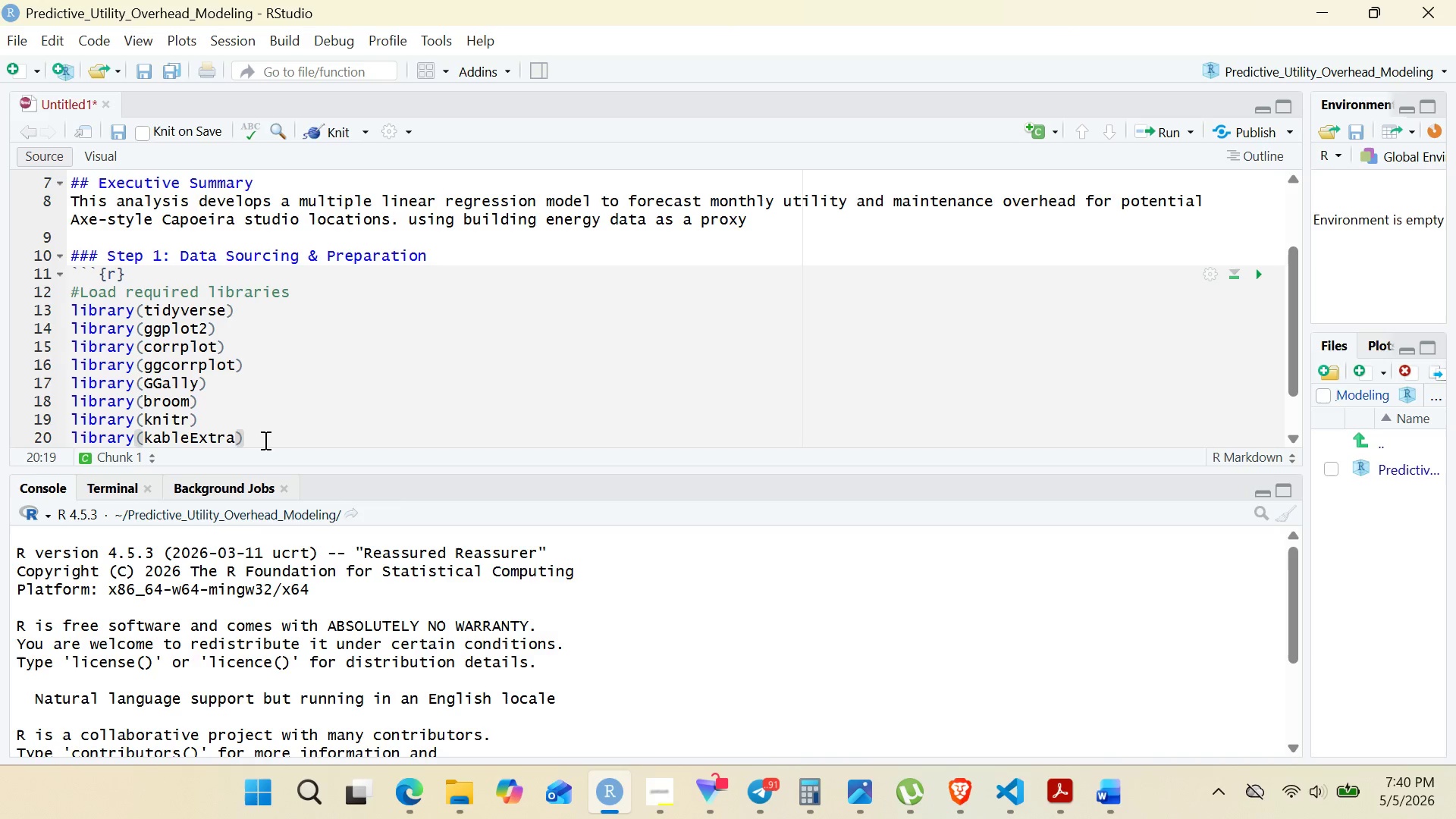 
key(ArrowRight)
 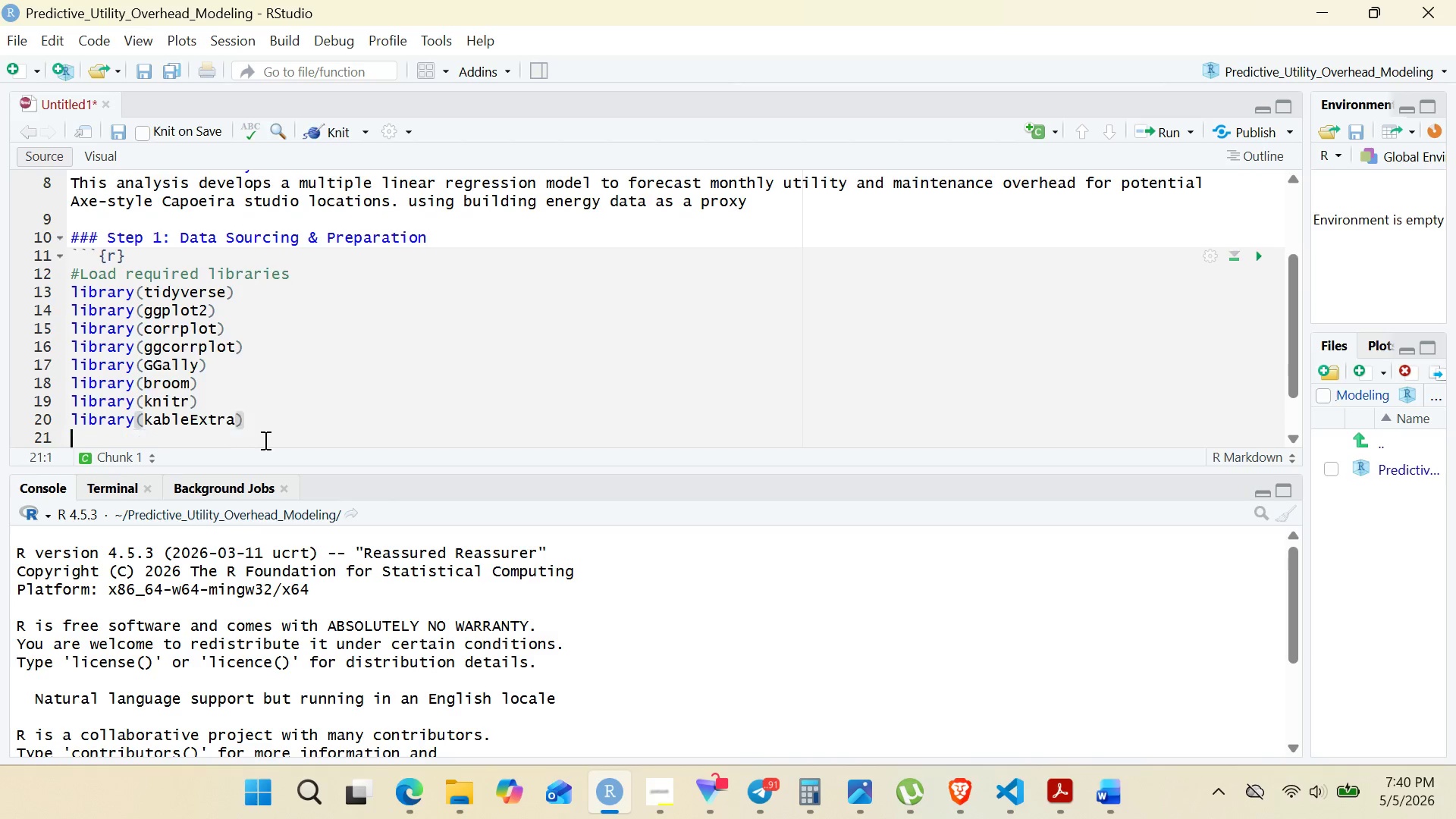 
key(Enter)
 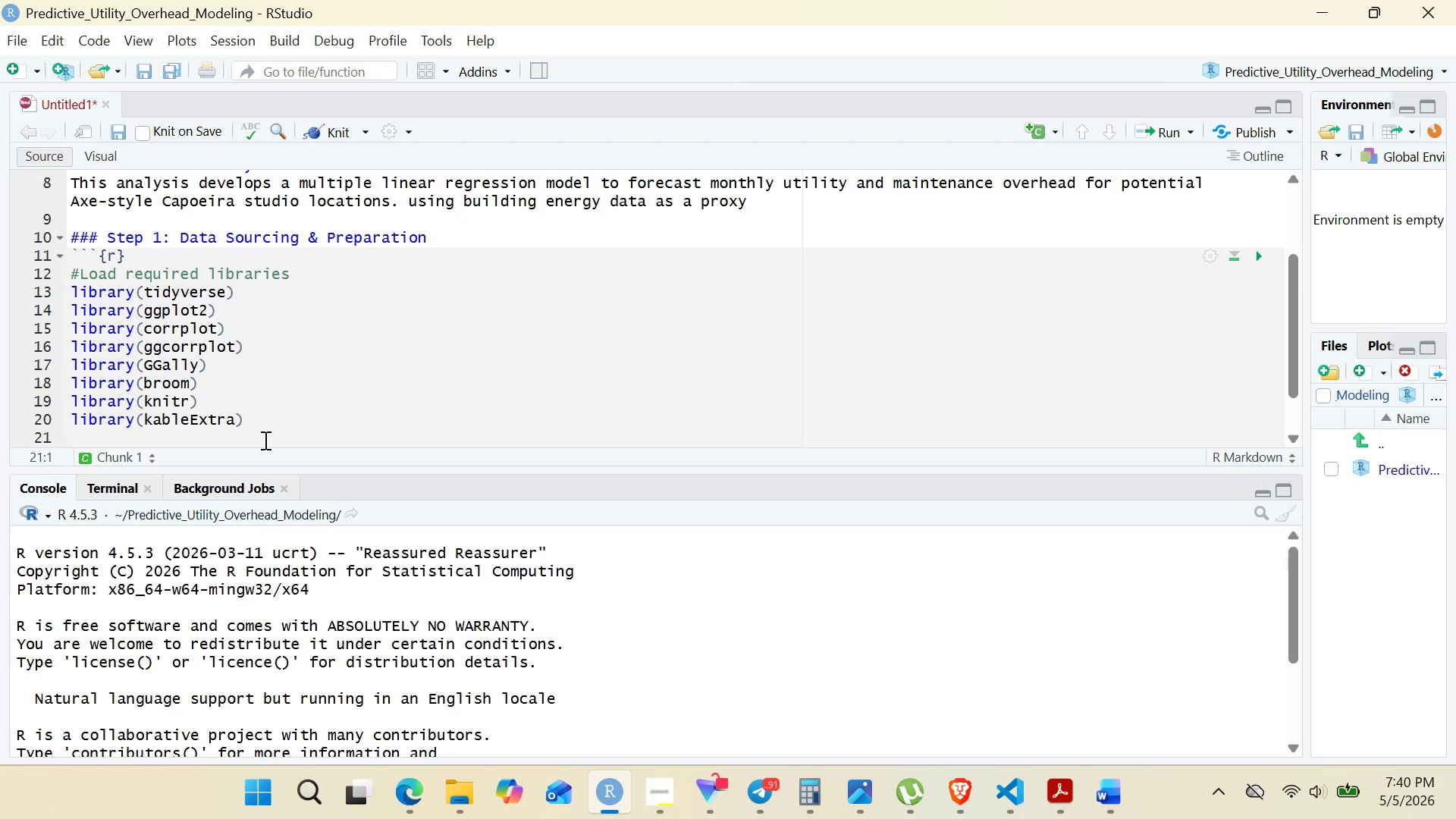 
type(libar)
 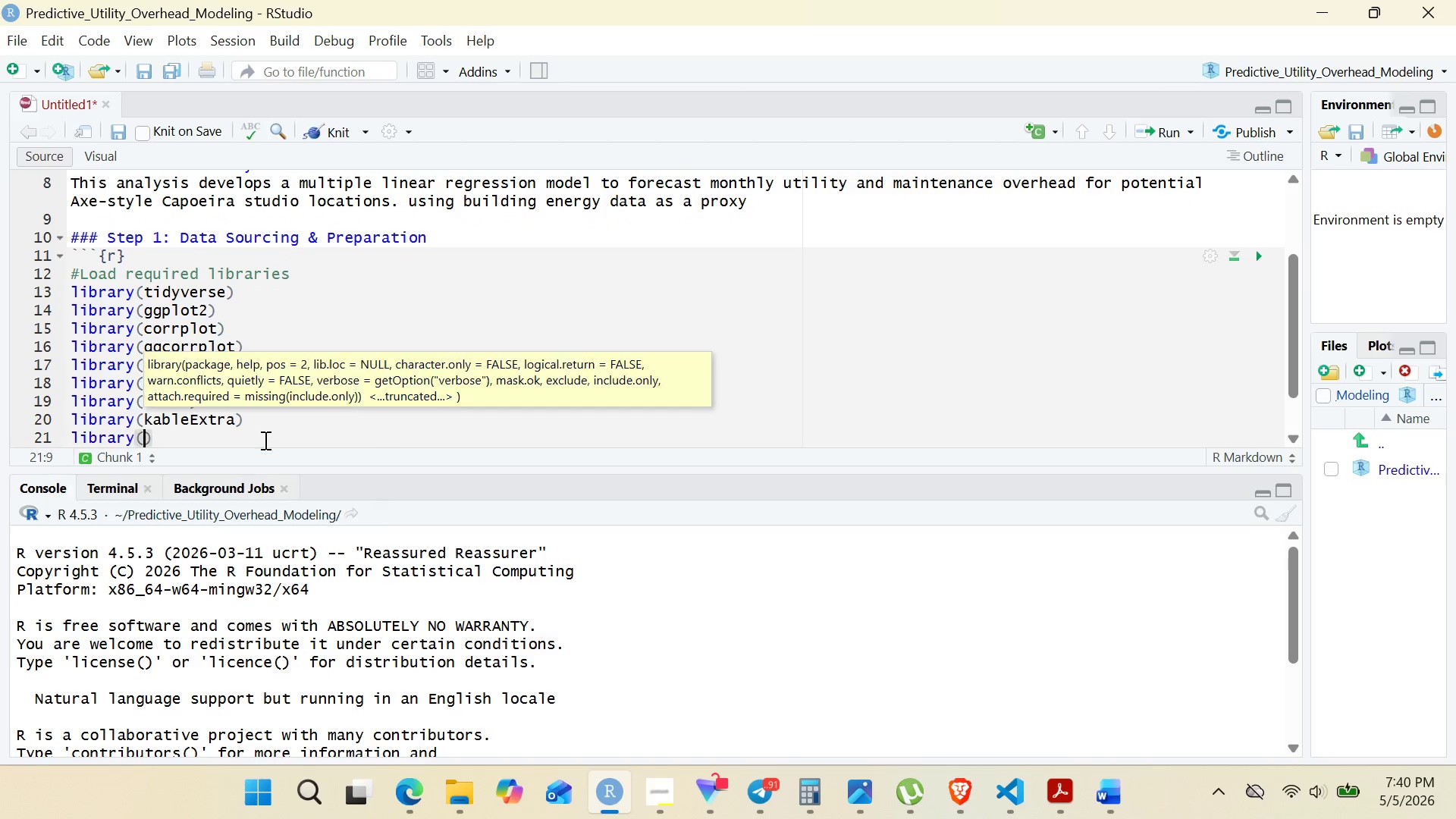 
key(Enter)
 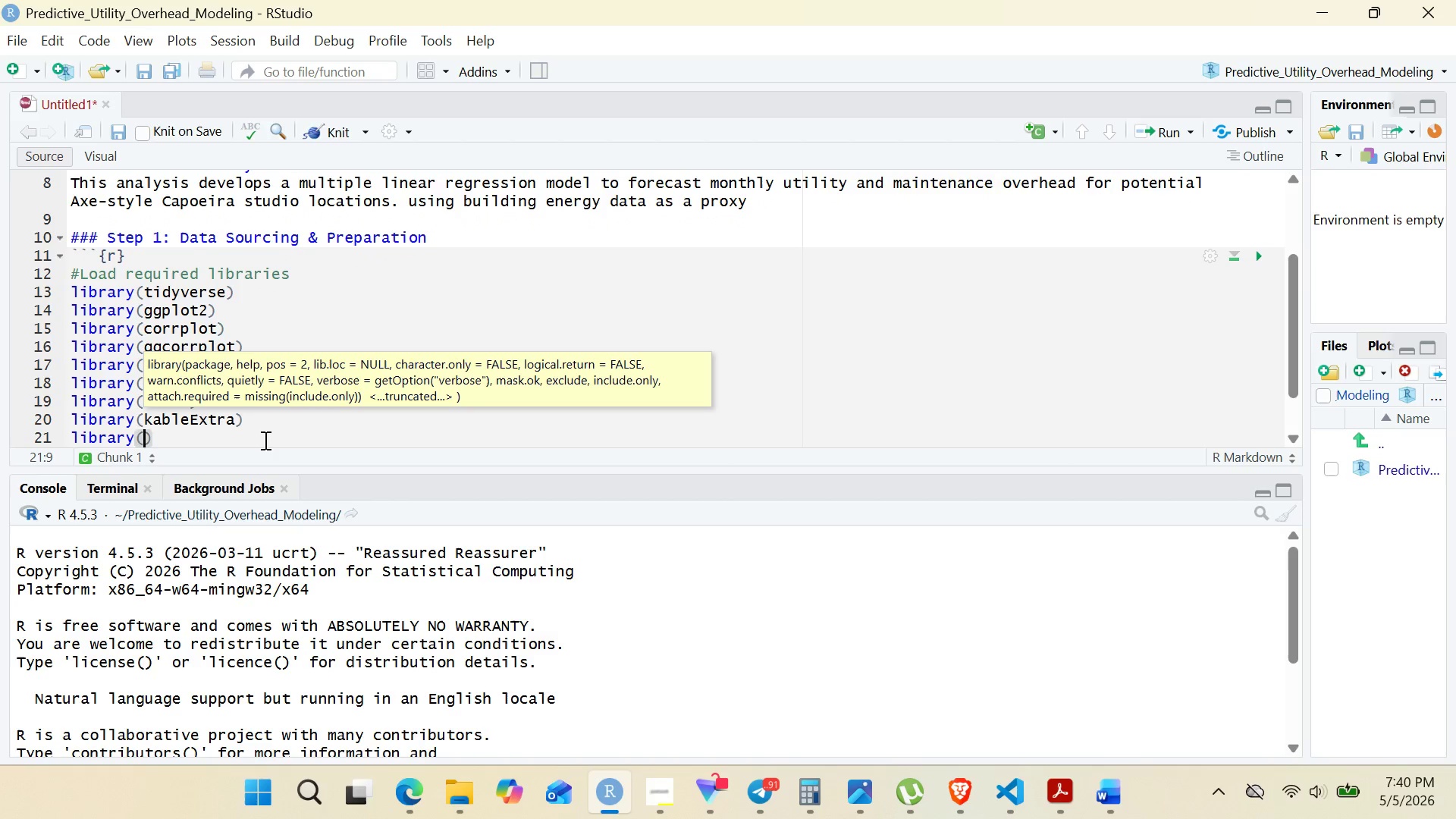 
type(DT)
 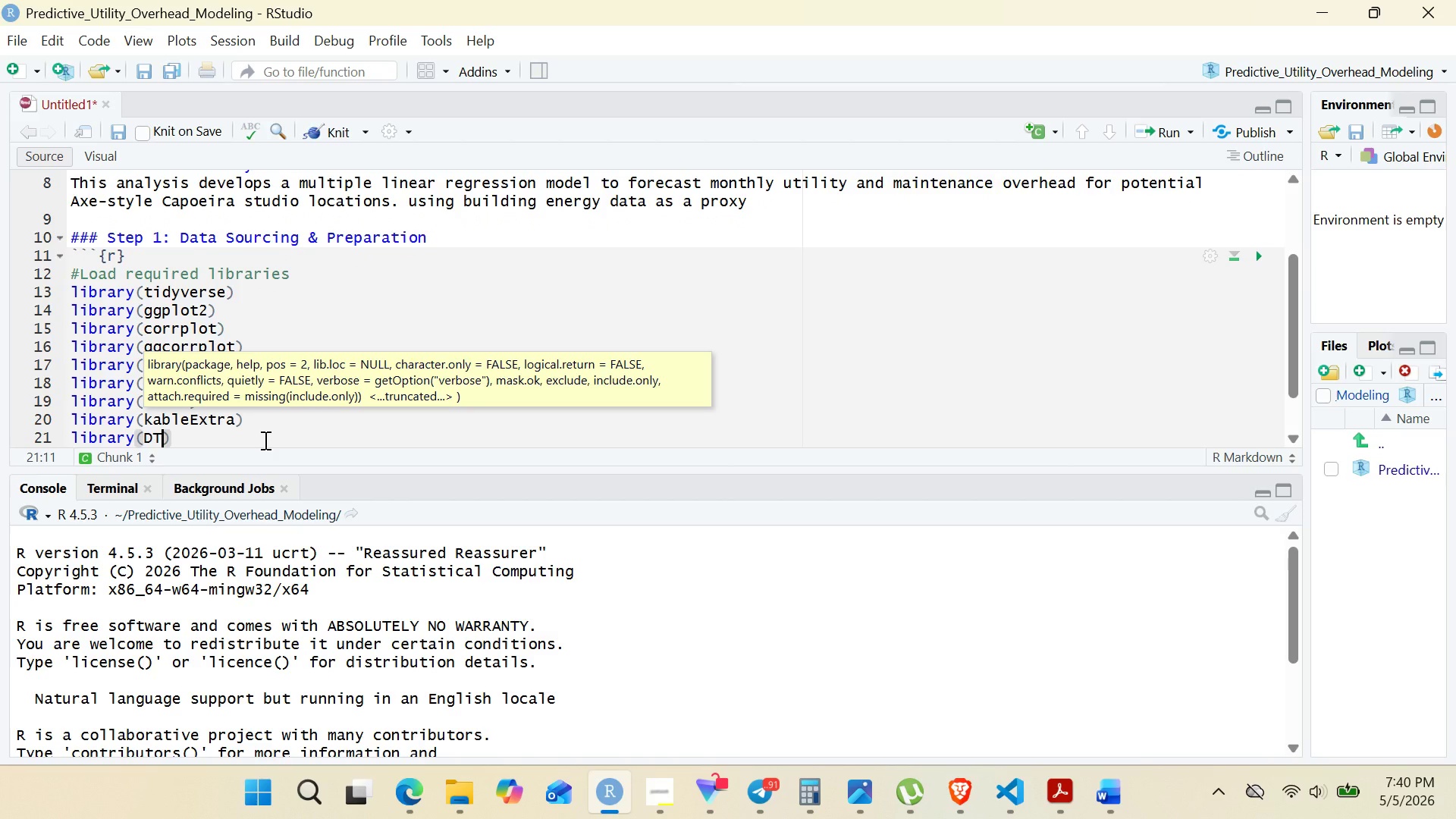 
key(ArrowRight)
 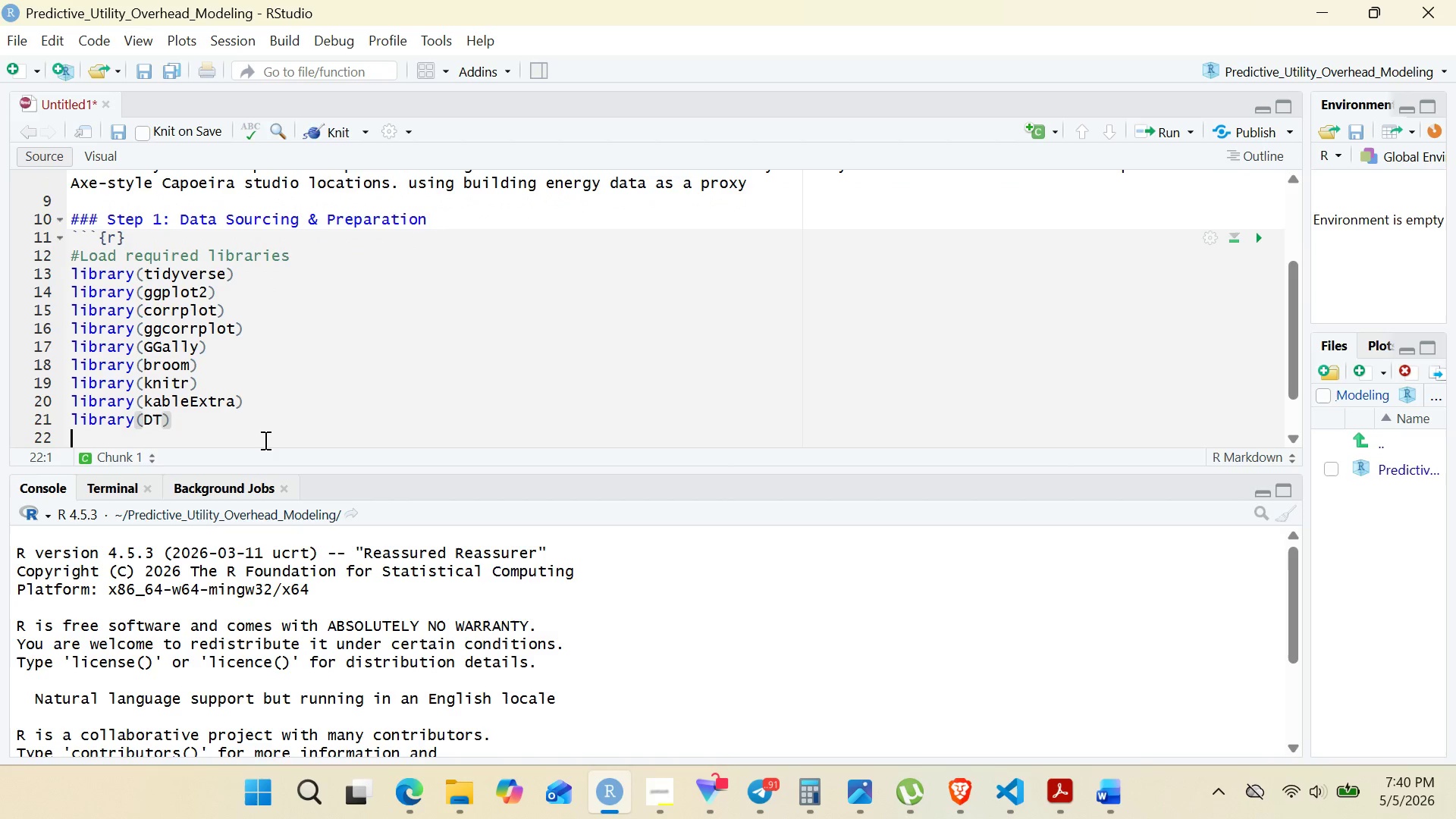 
key(Enter)
 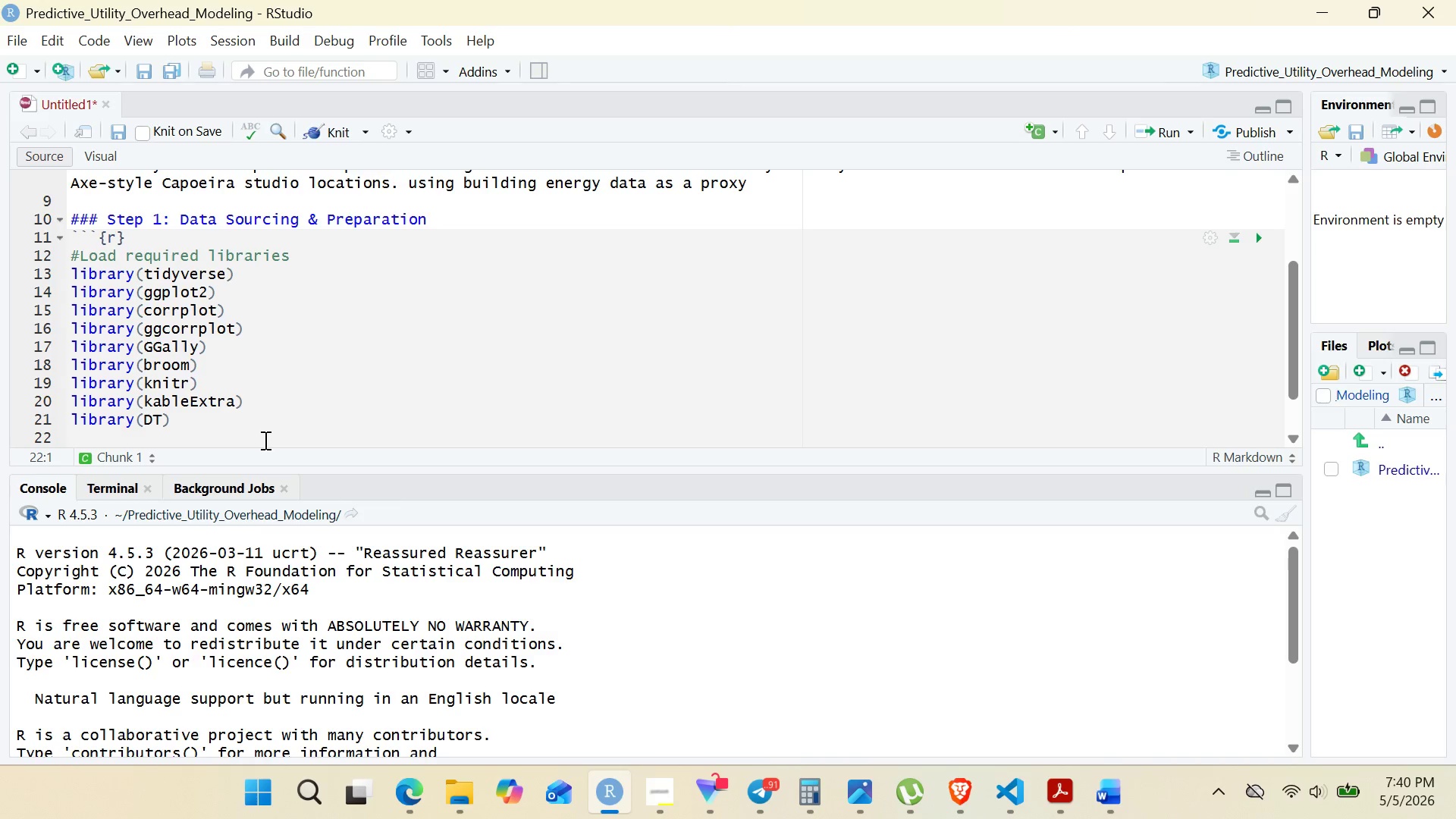 
type(librar)
 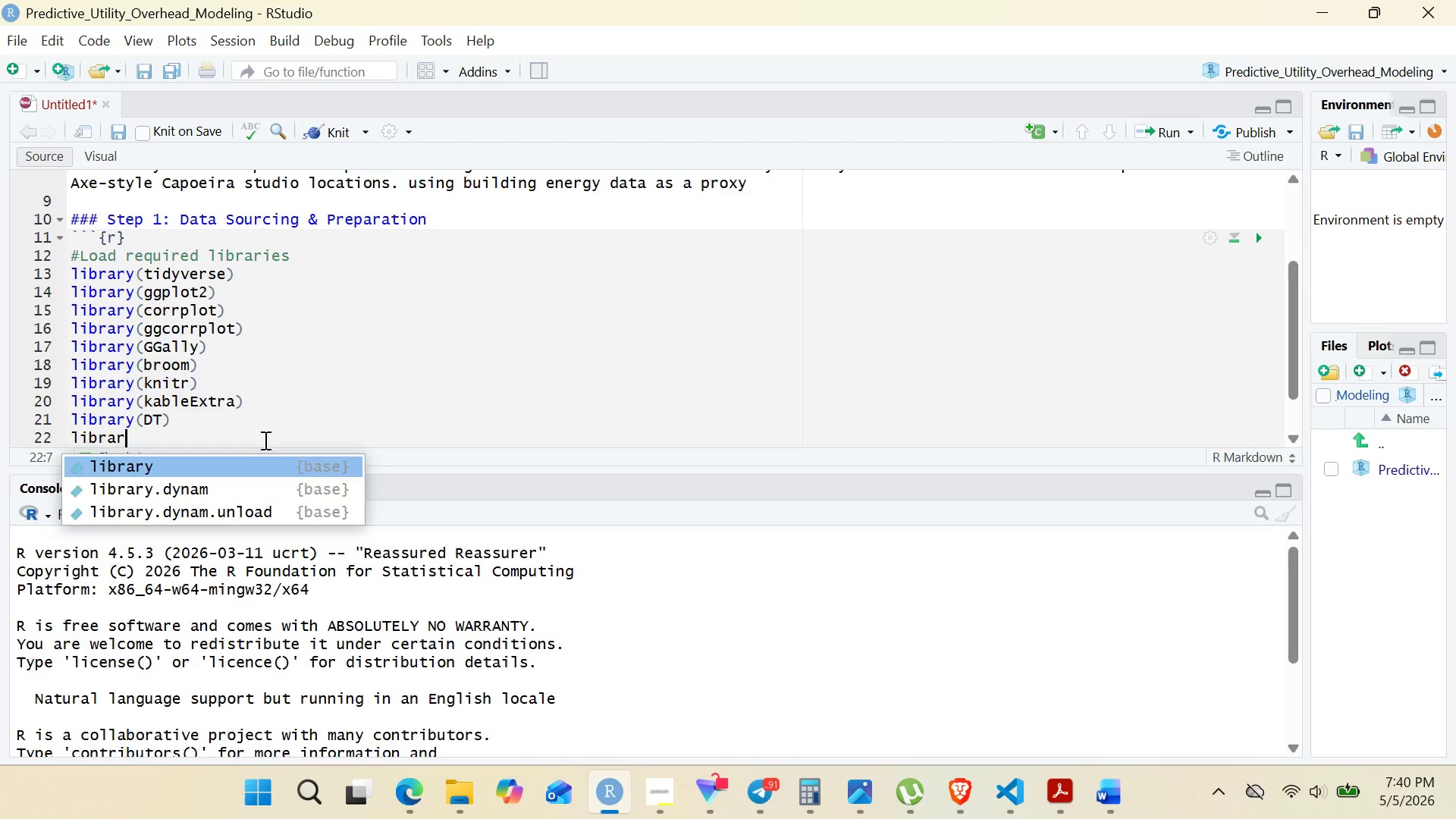 
key(Enter)
 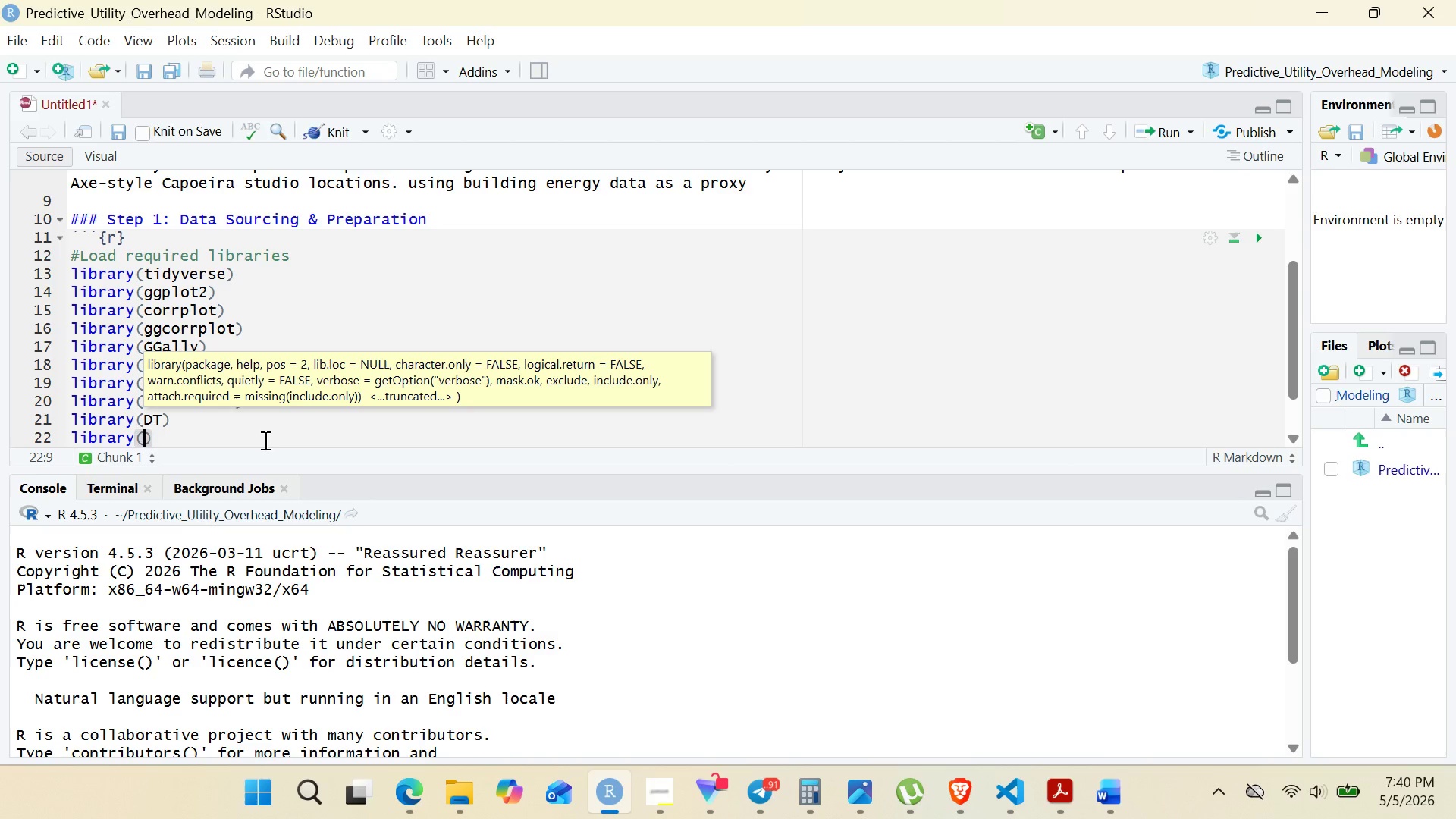 
type(plotly)
 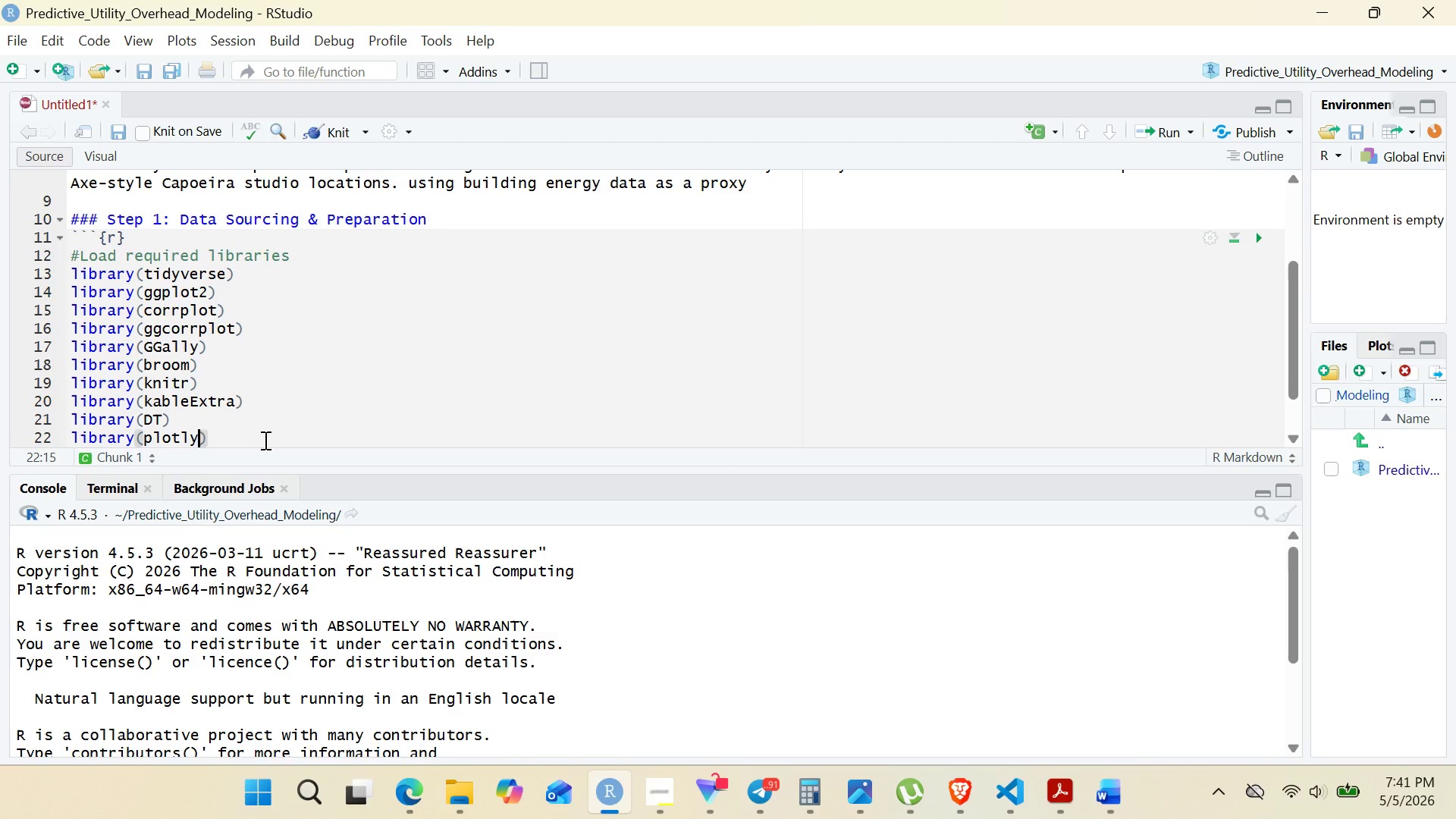 
key(ArrowRight)
 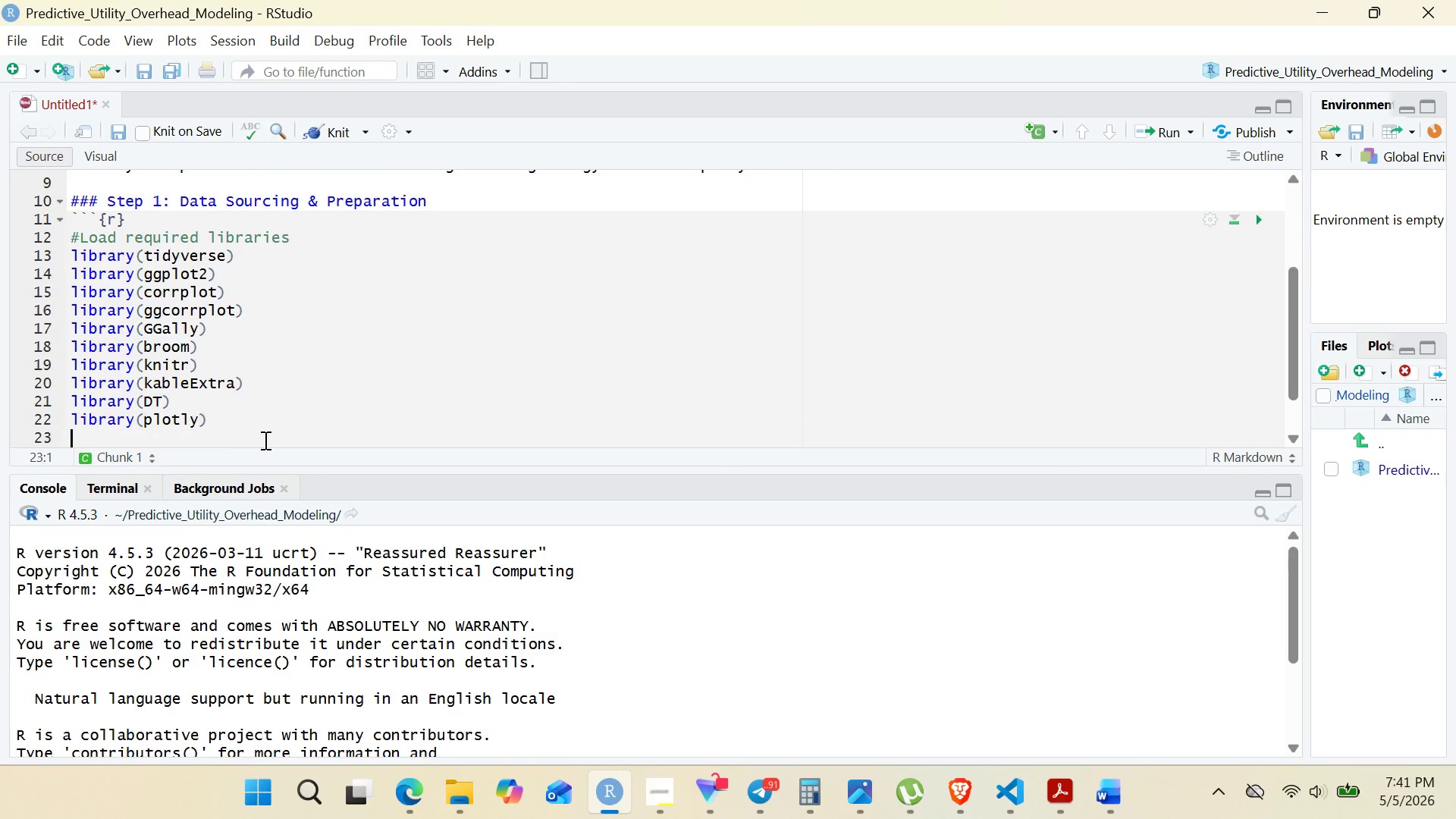 
key(Enter)
 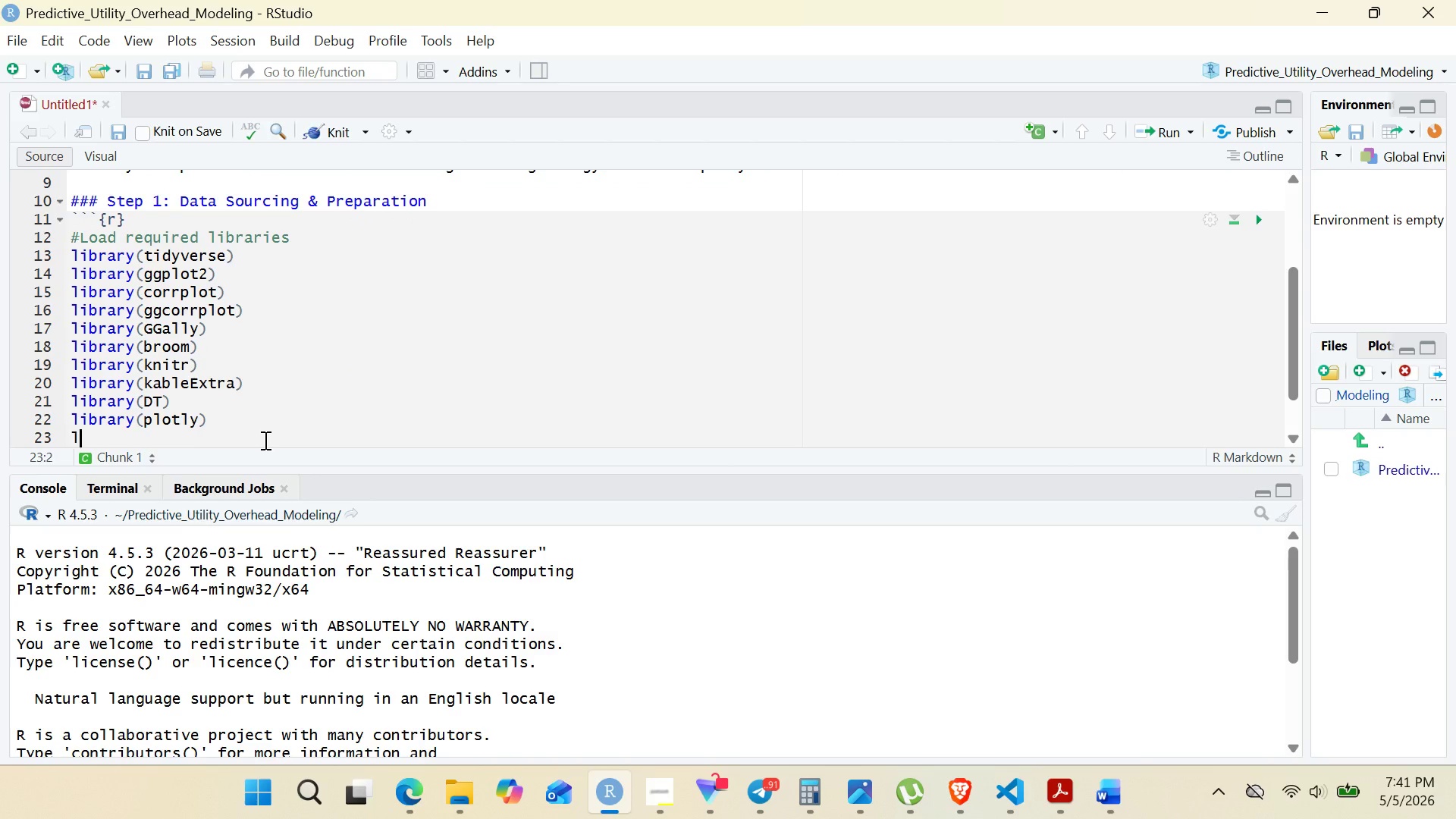 
type(librr)
key(Backspace)
type(ary)
 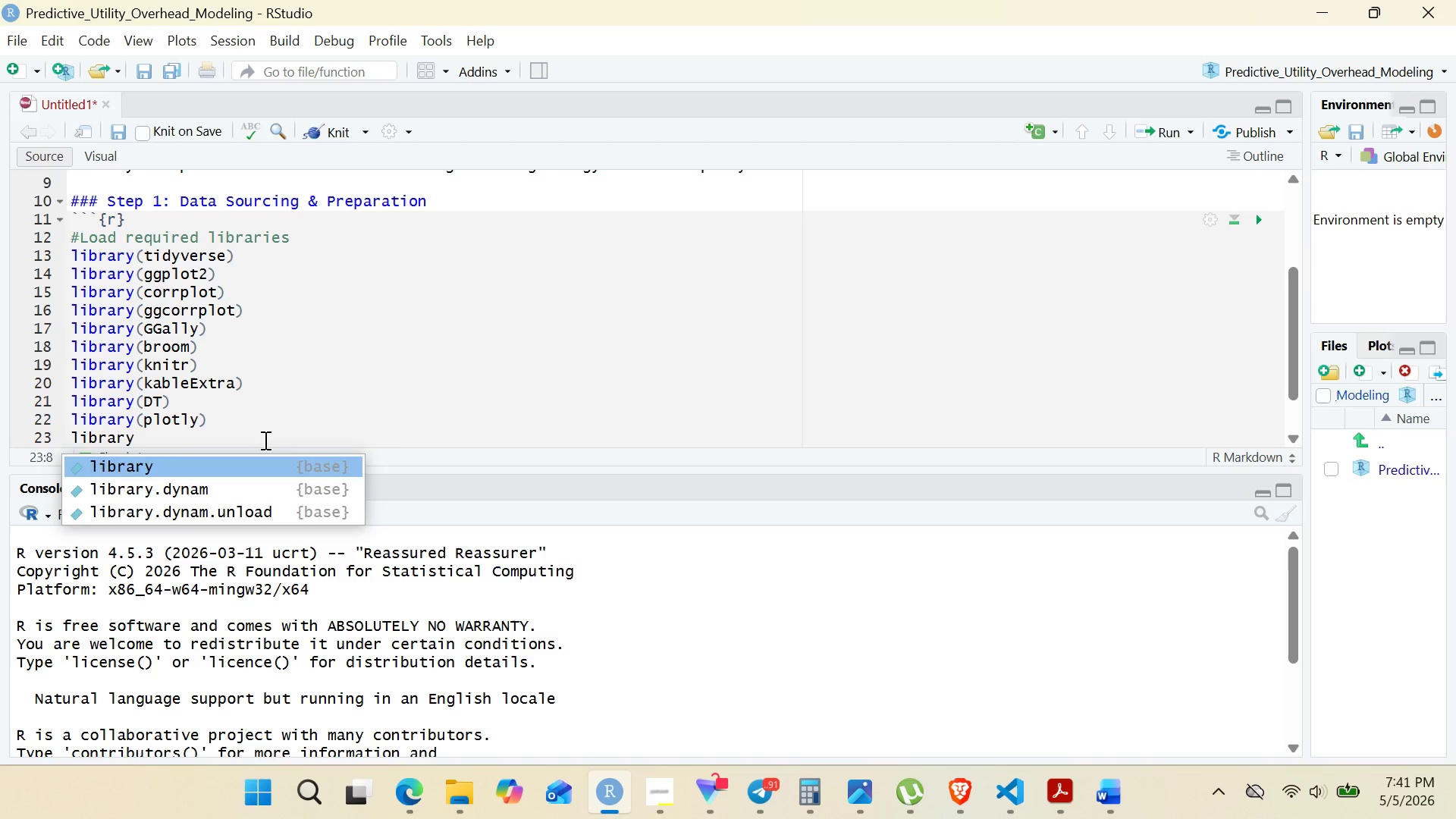 
key(Enter)
 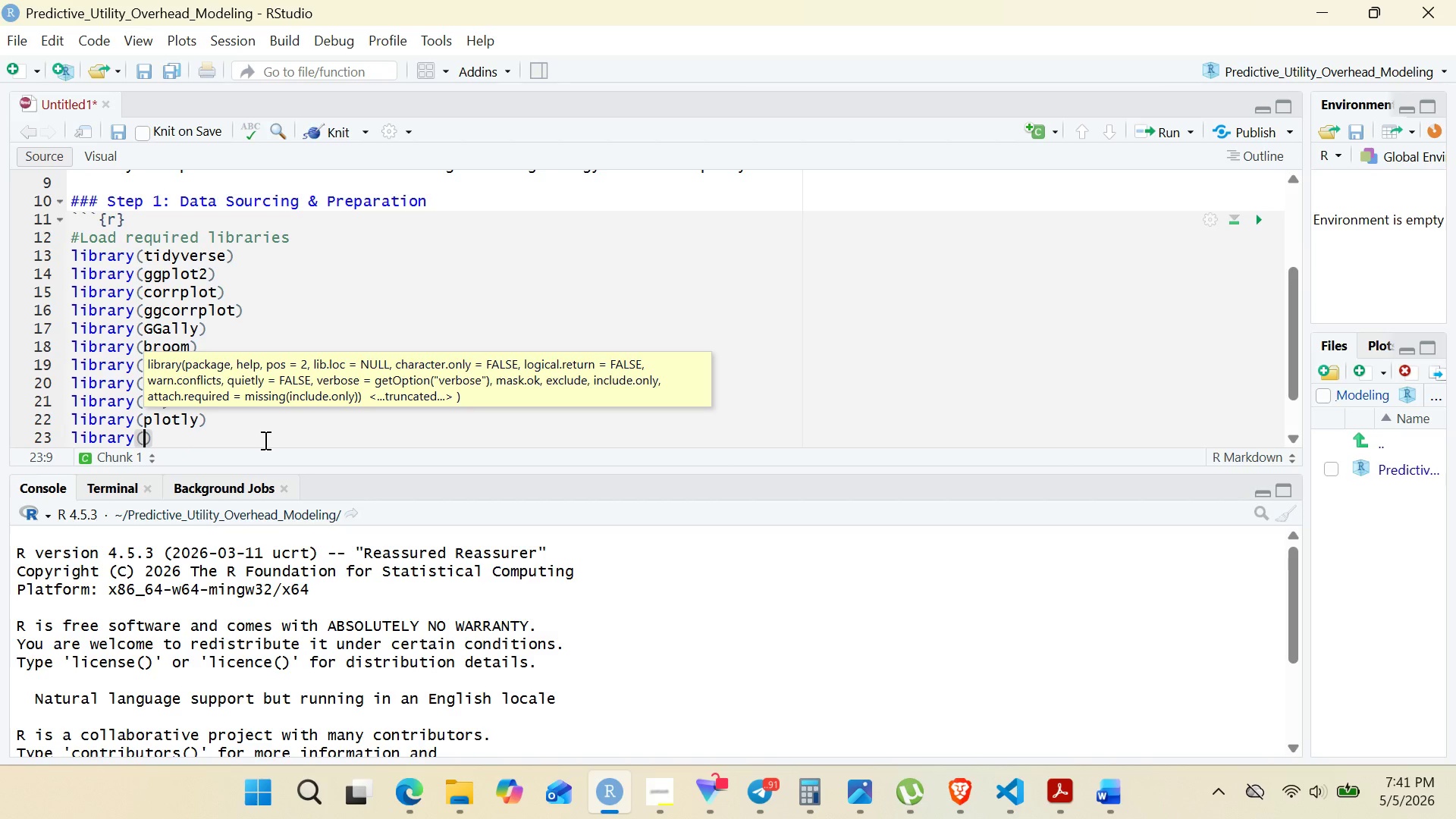 
type(car)
 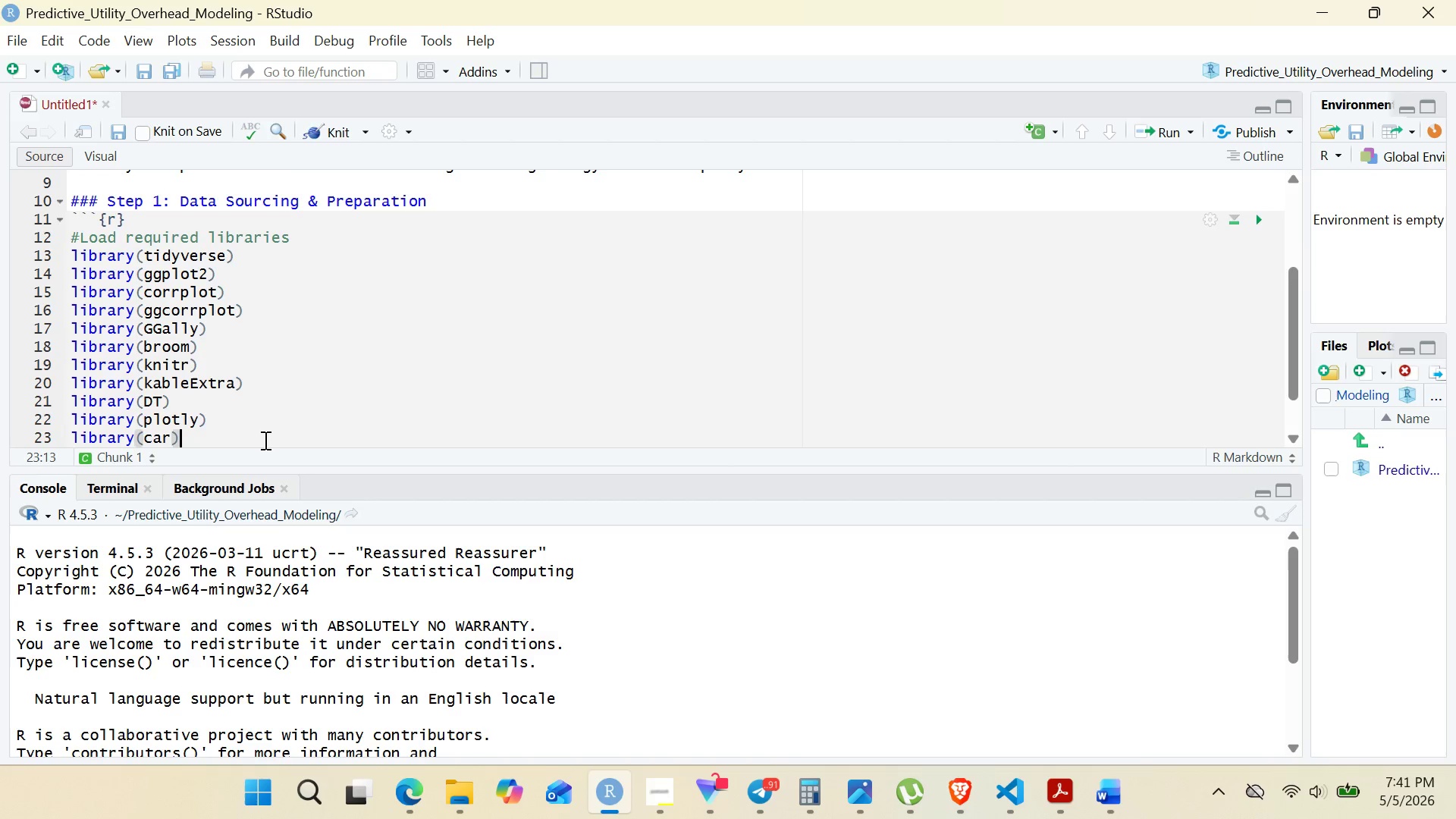 
key(ArrowRight)
 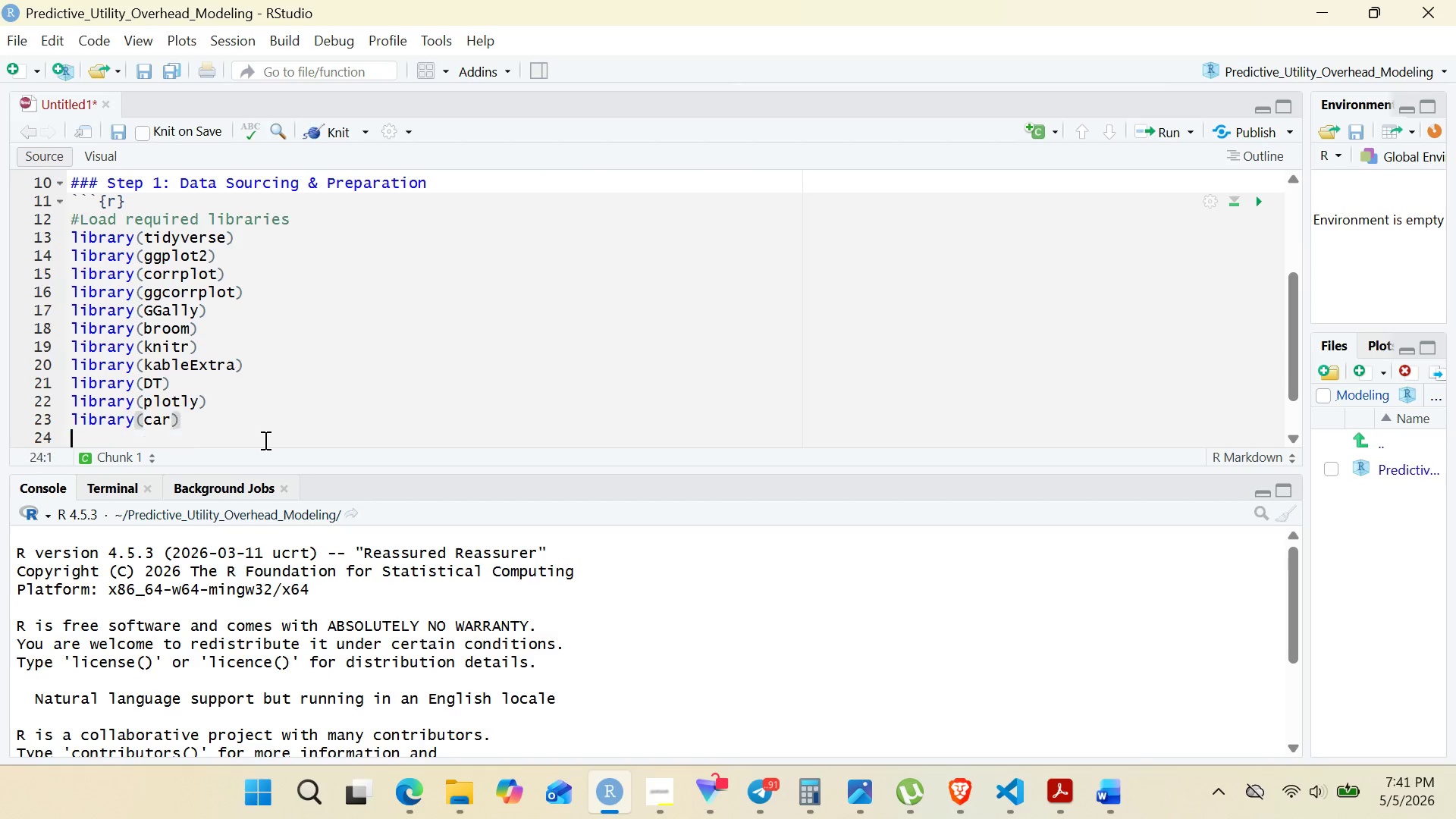 
key(Enter)
 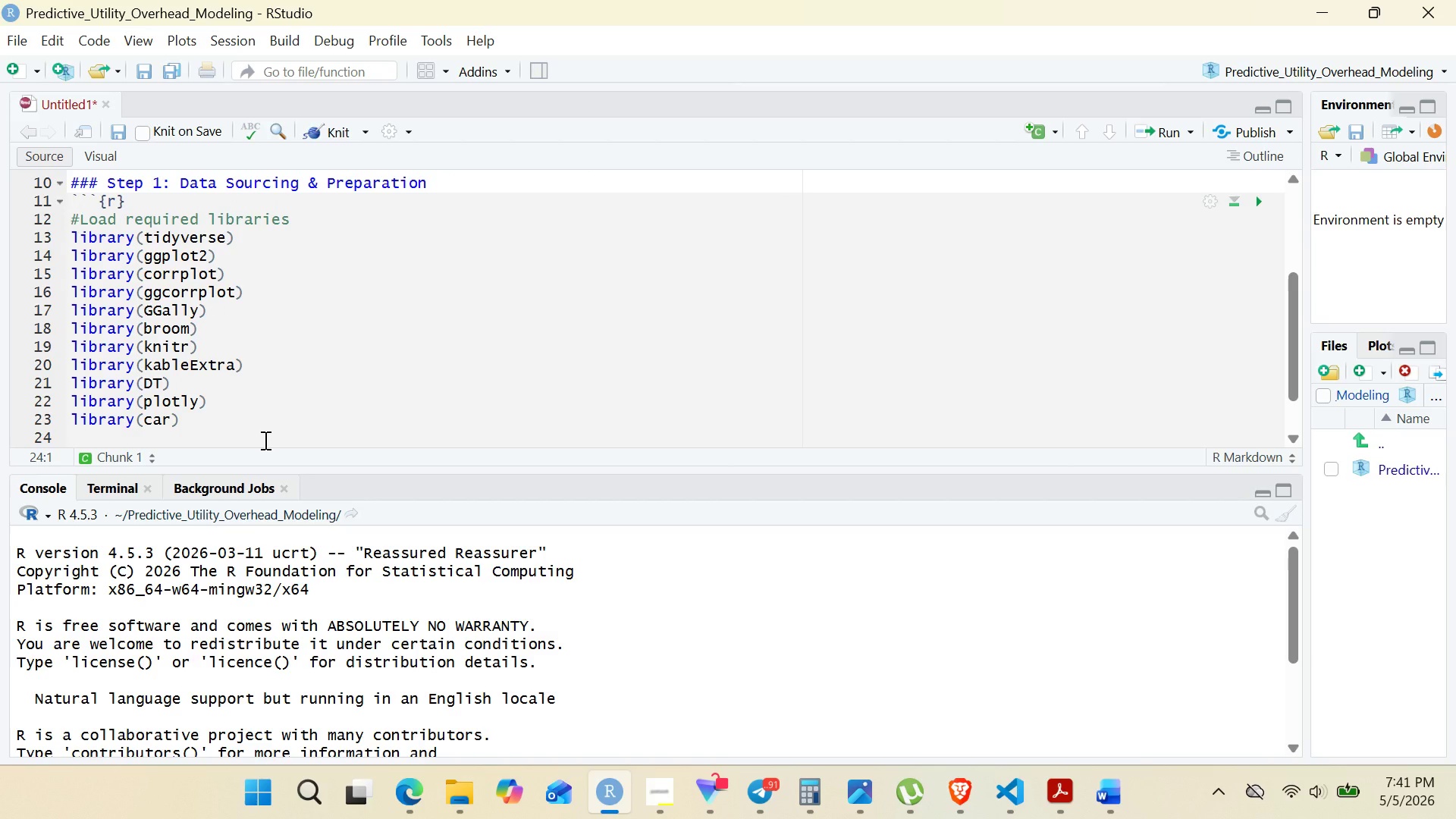 
type(lib)
 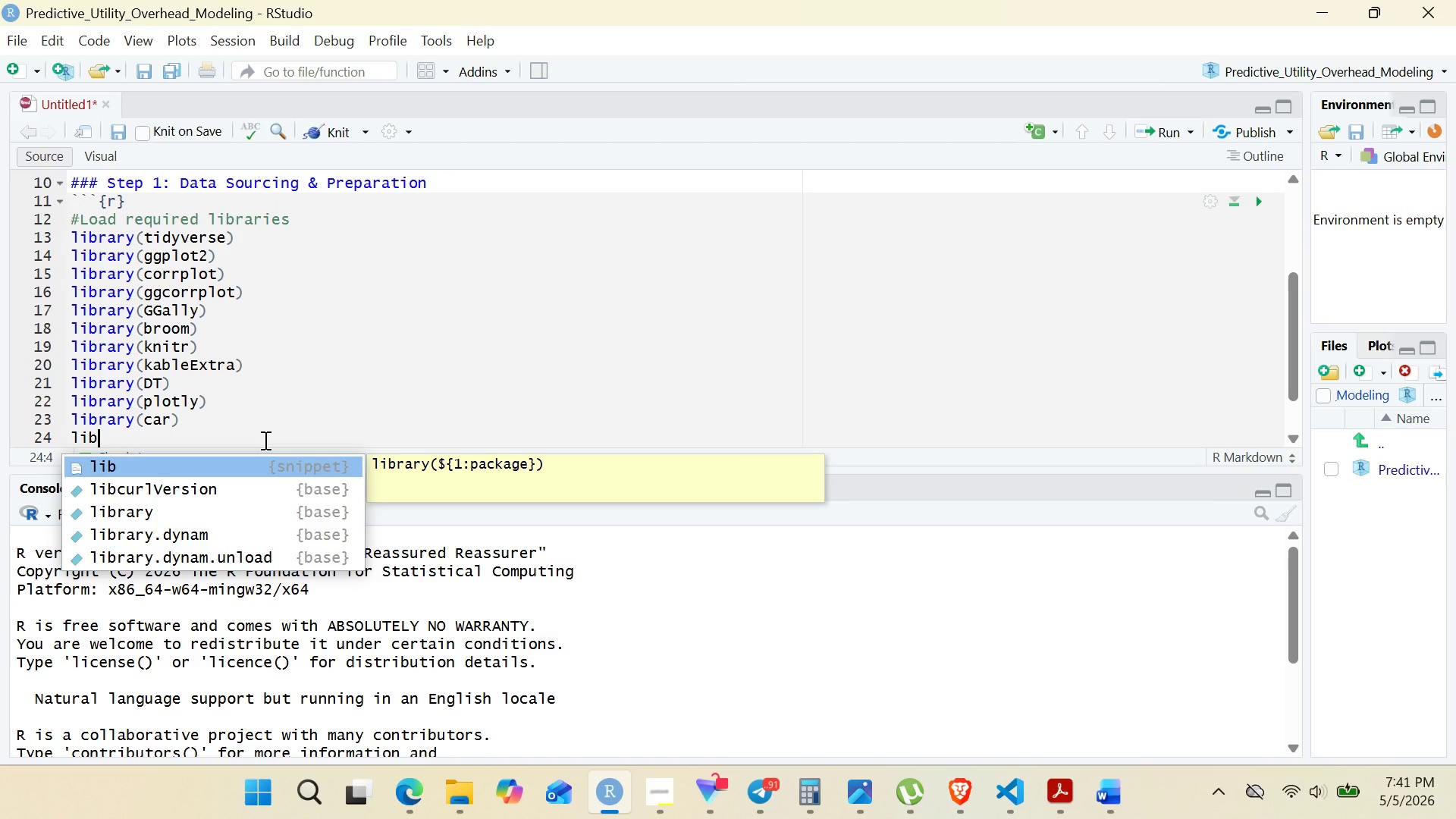 
key(ArrowDown)
 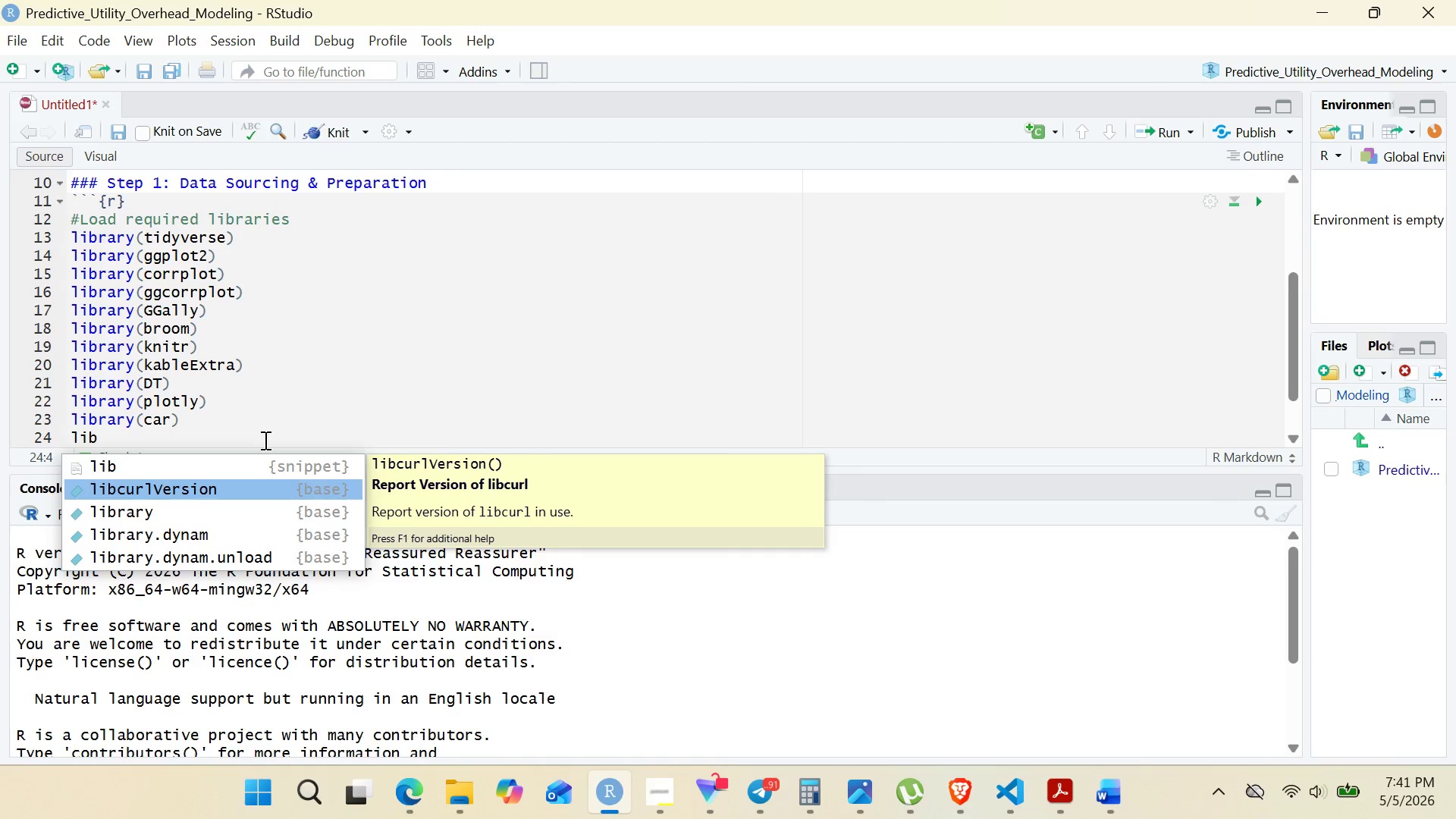 
key(ArrowDown)
 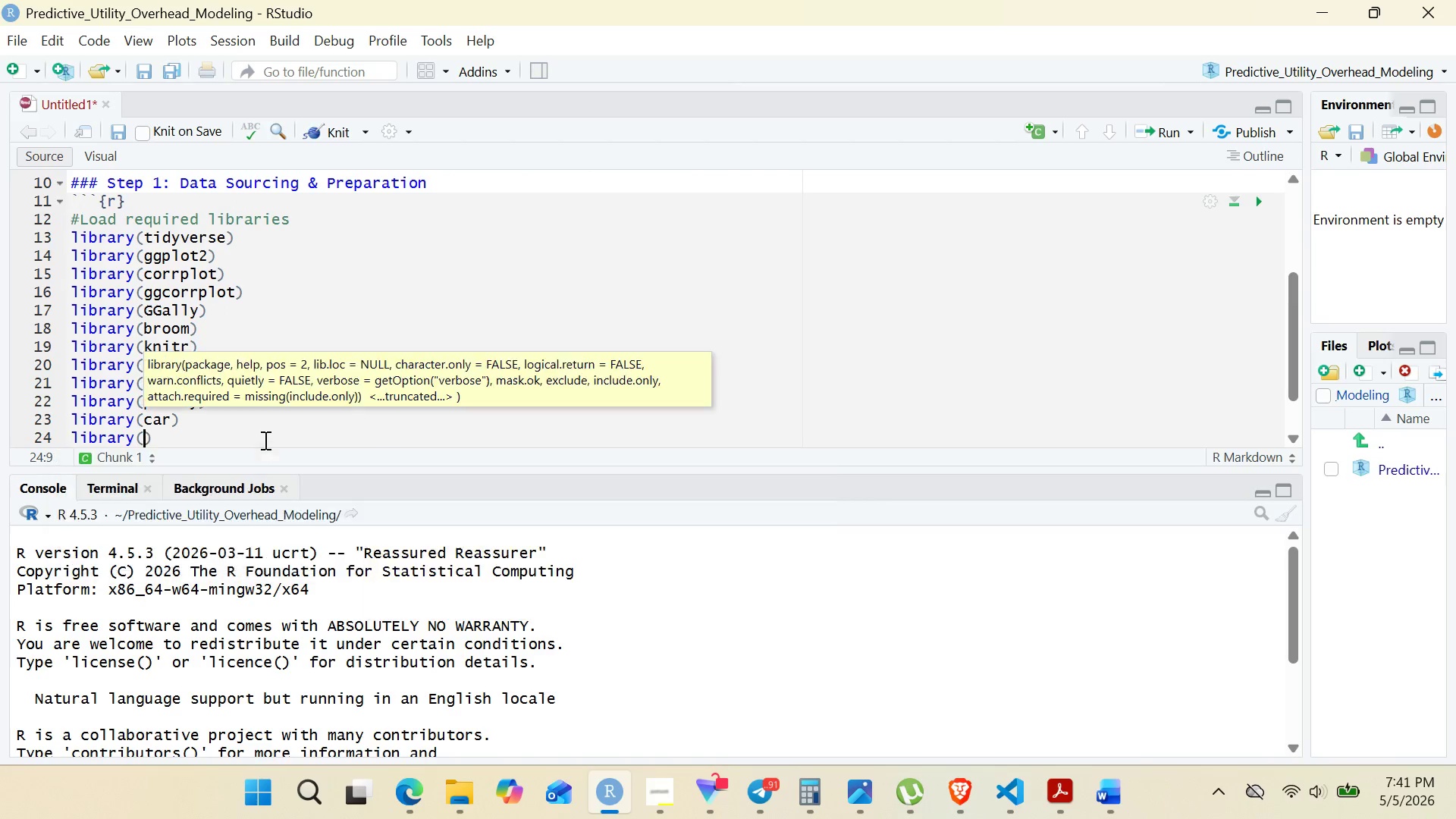 
key(Enter)
 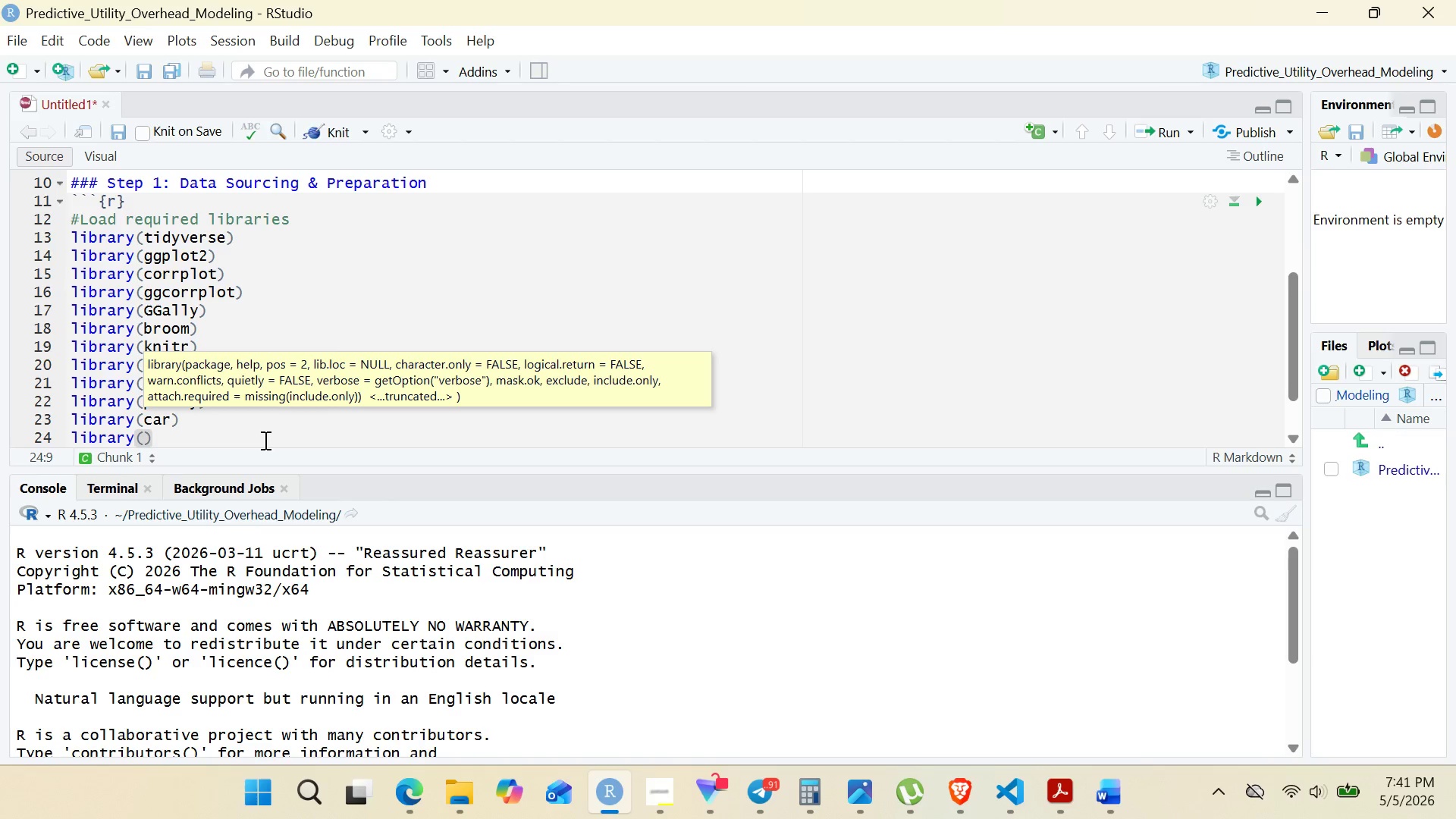 
type(perf)
 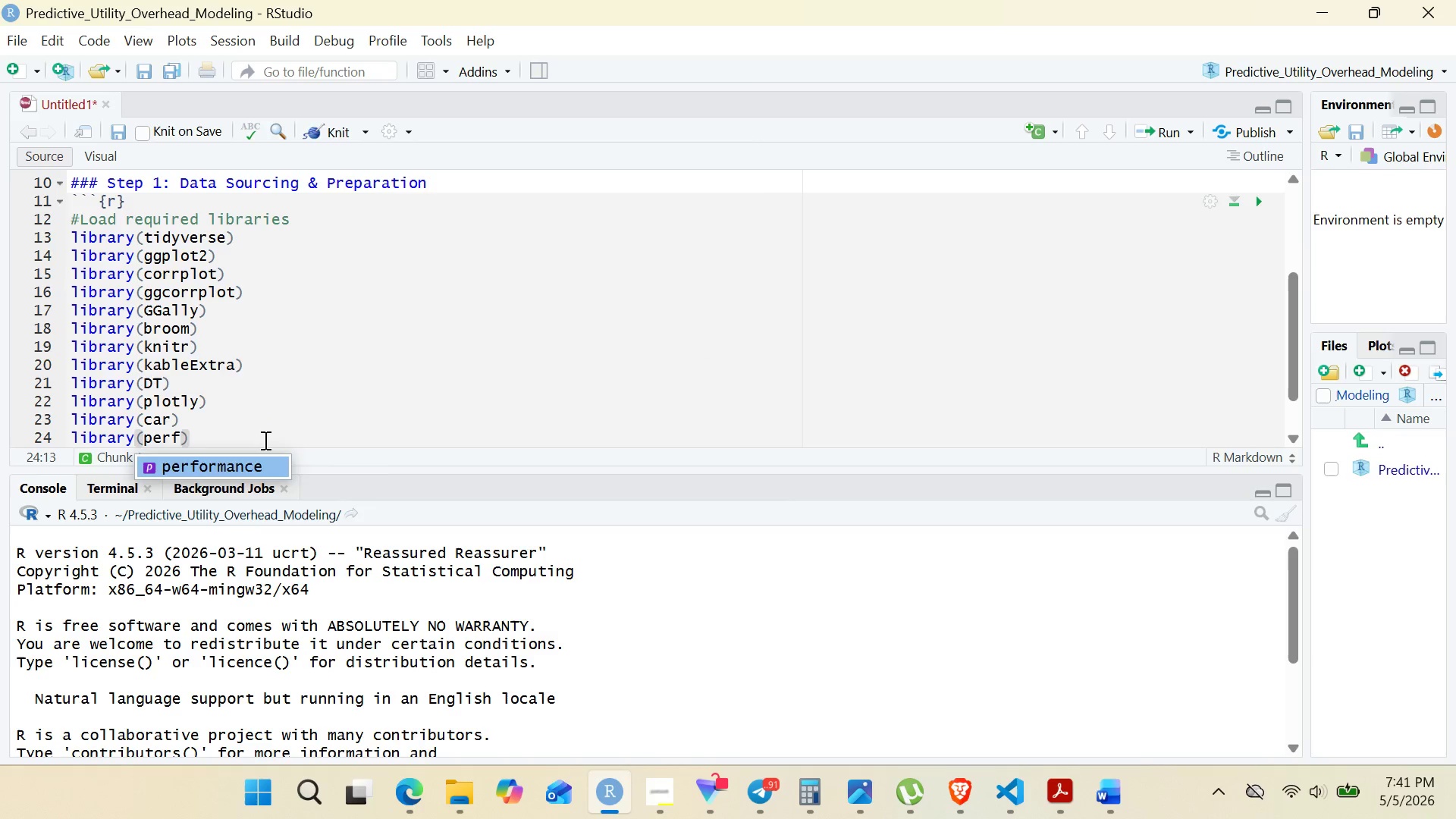 
key(Enter)
 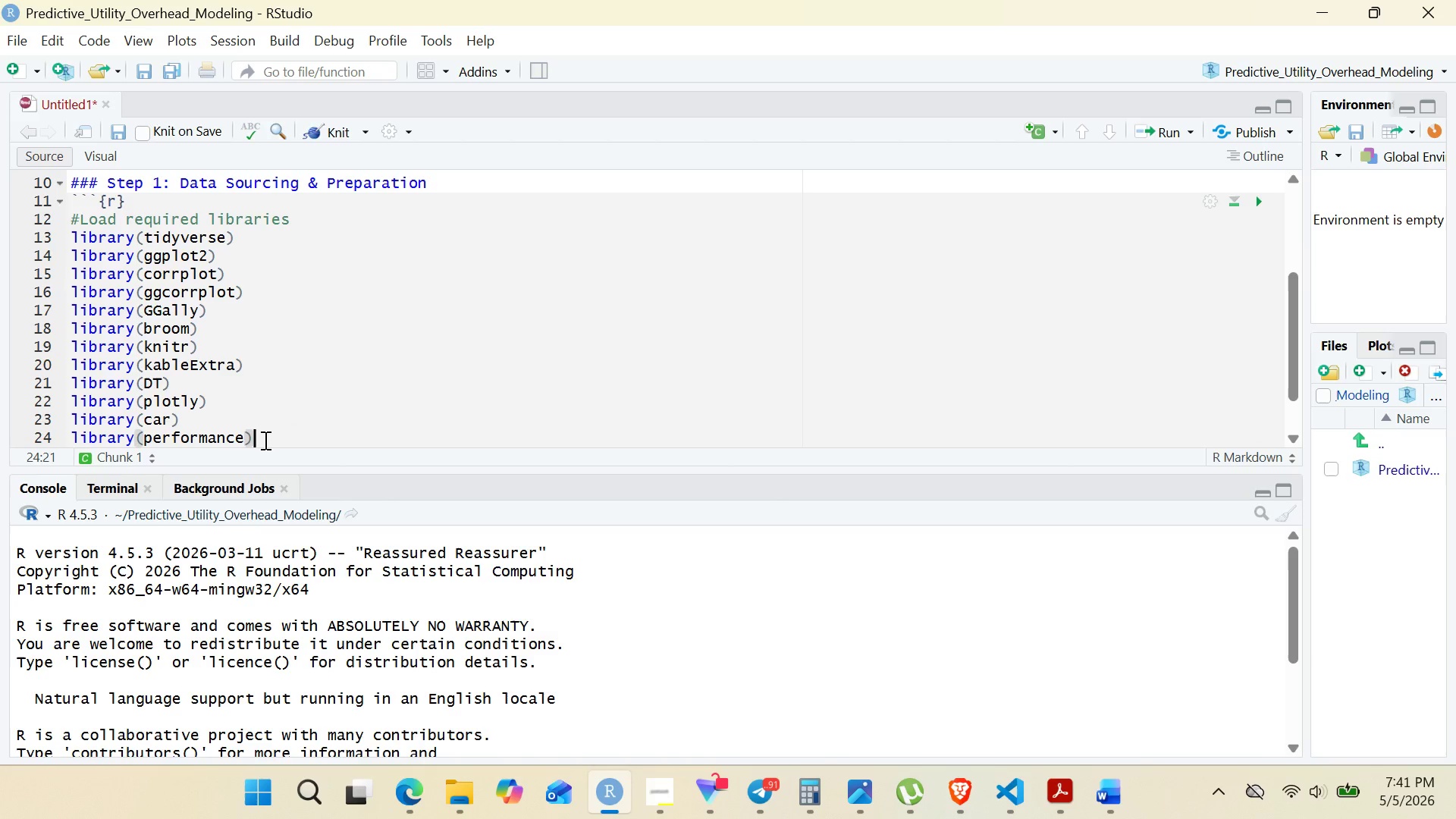 
key(ArrowRight)
 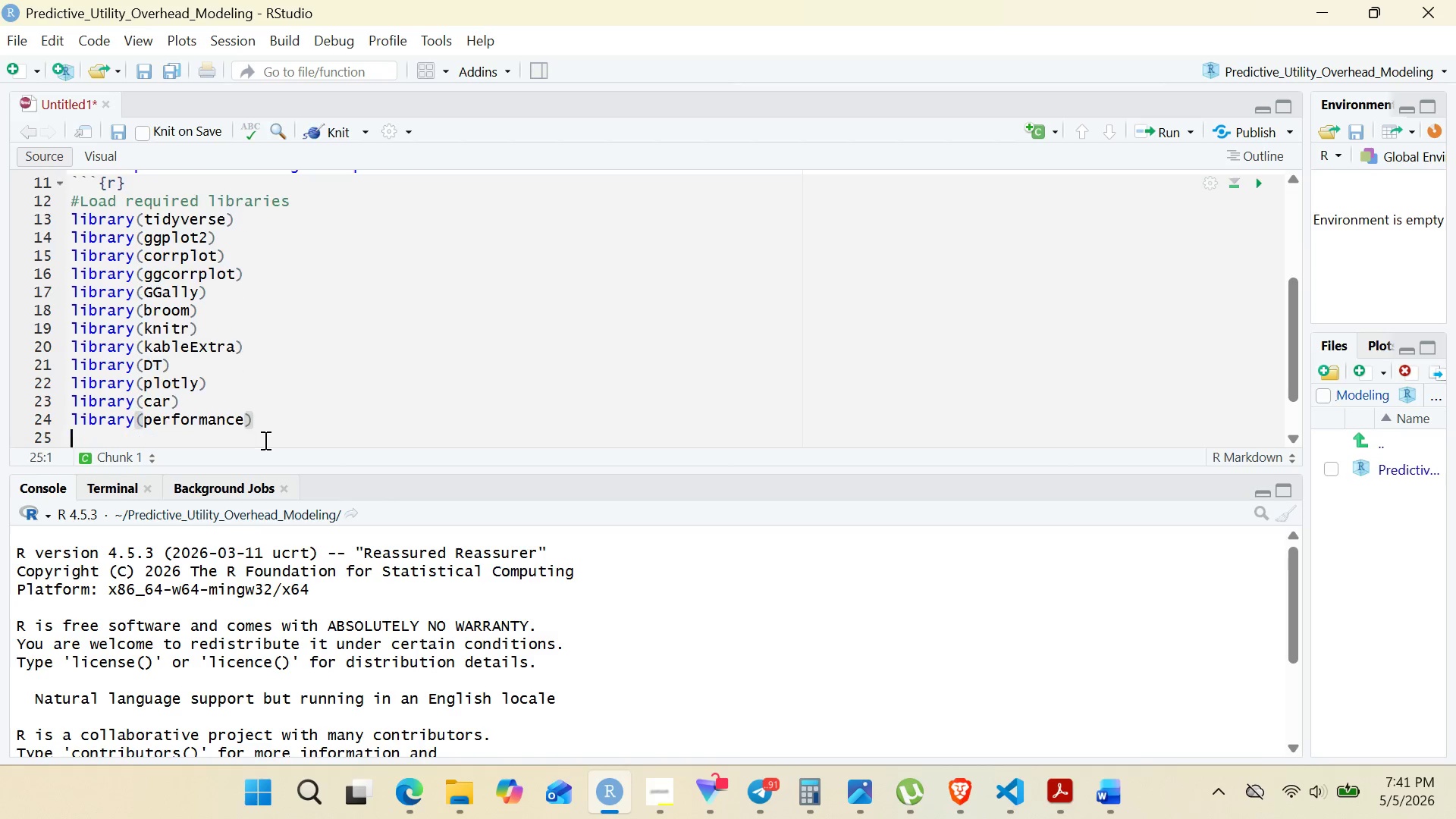 
key(Enter)
 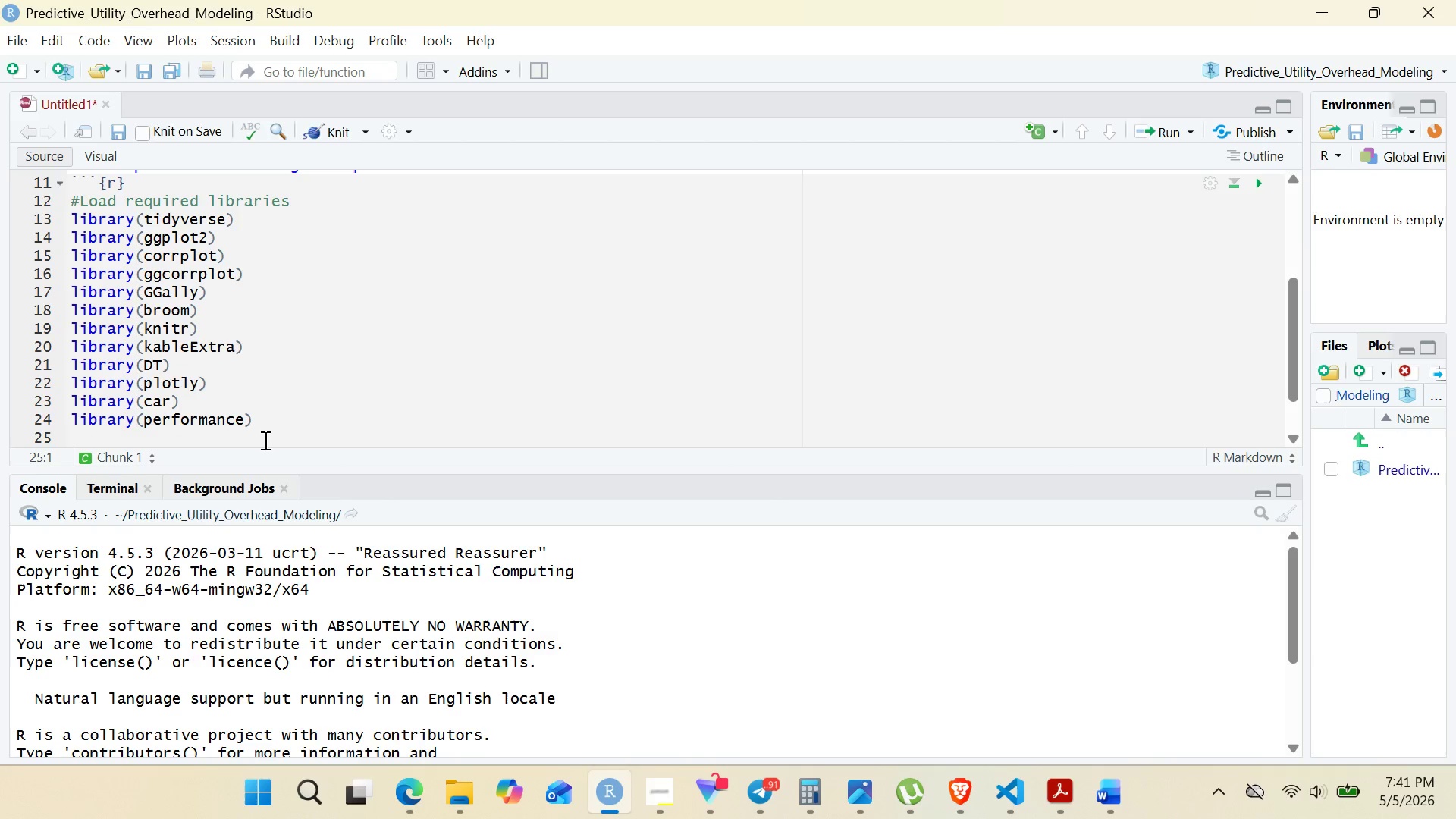 
type(librar)
 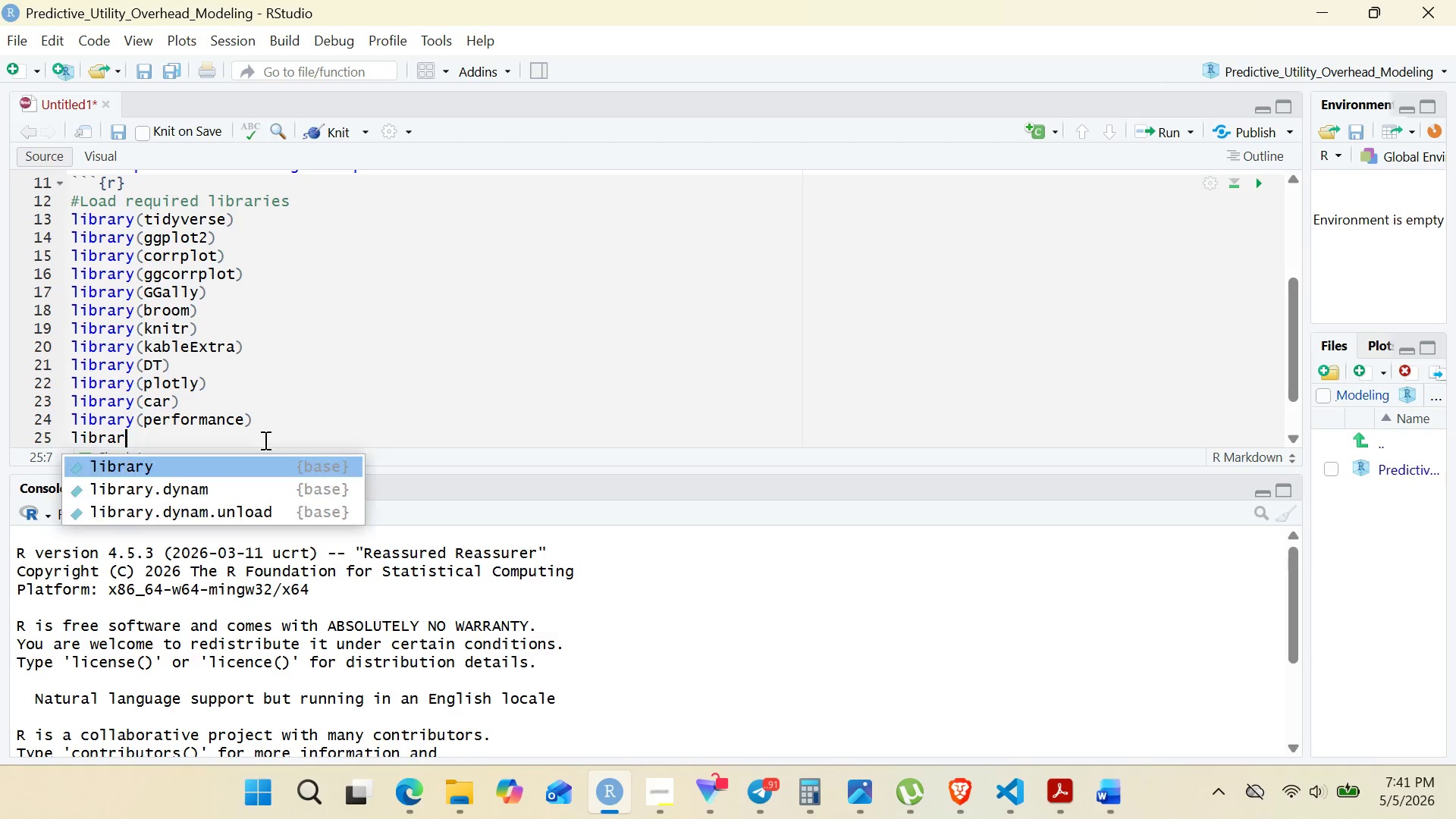 
key(Enter)
 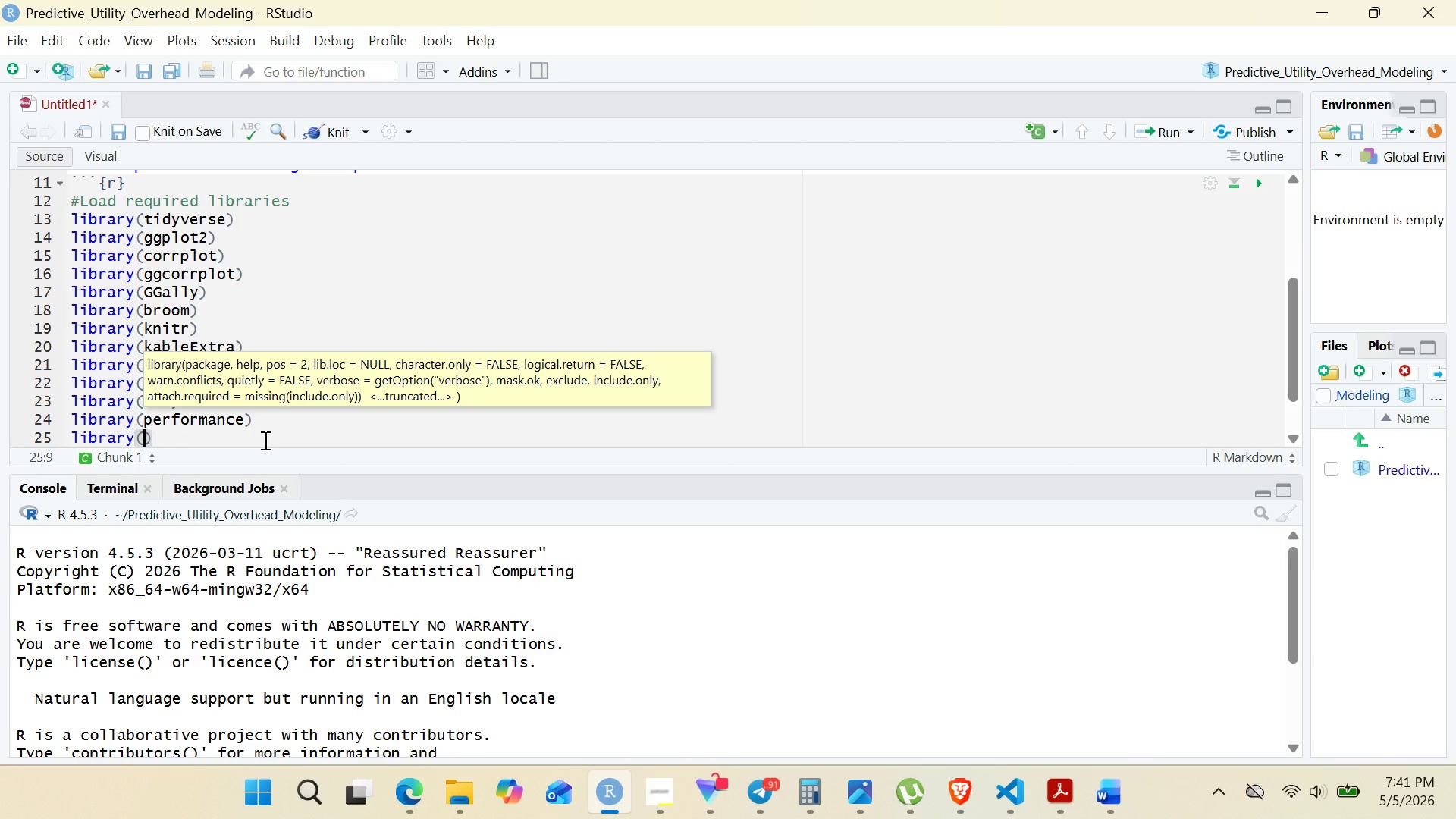 
type(see)
 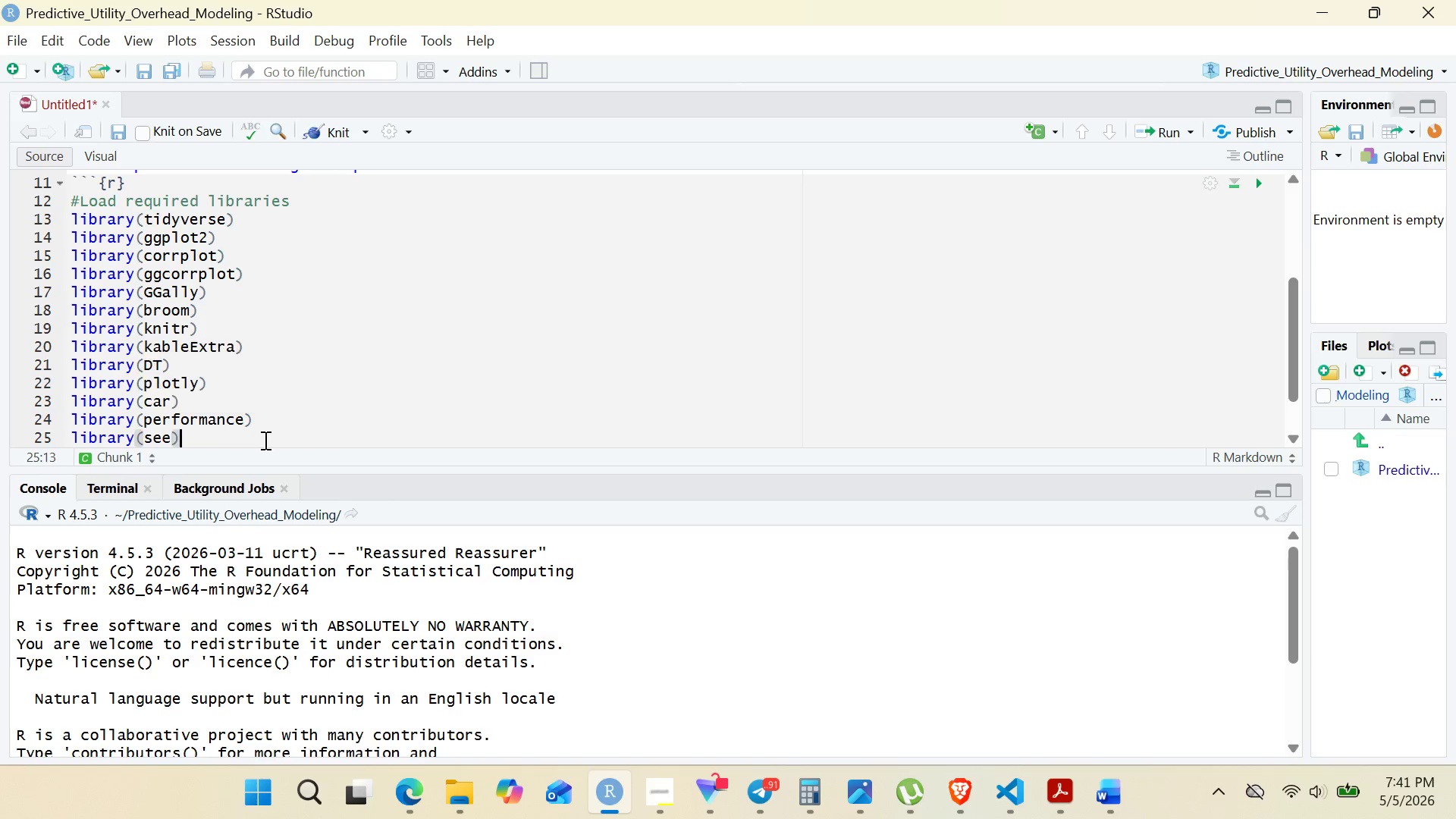 
key(ArrowRight)
 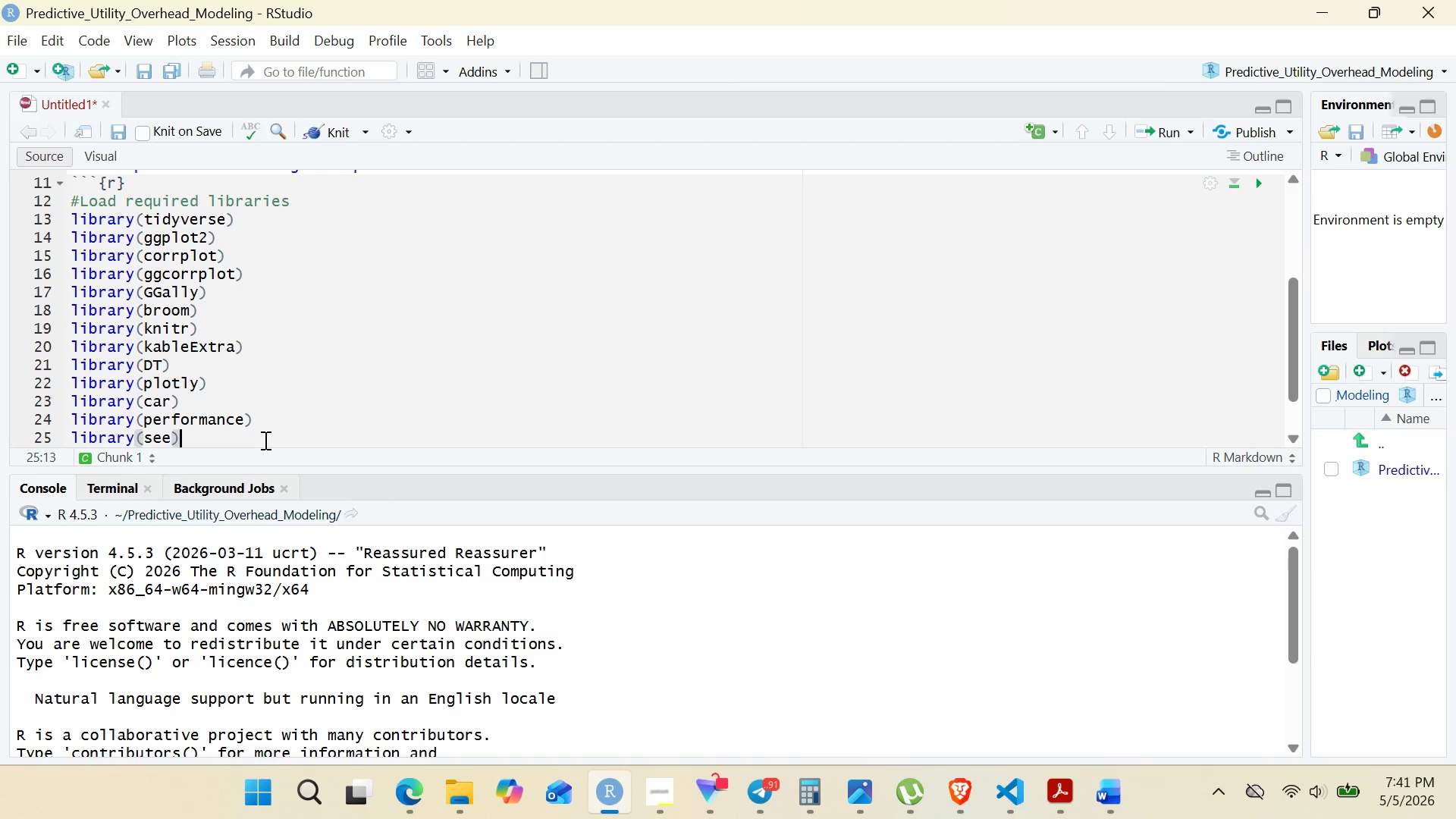 
key(Enter)
 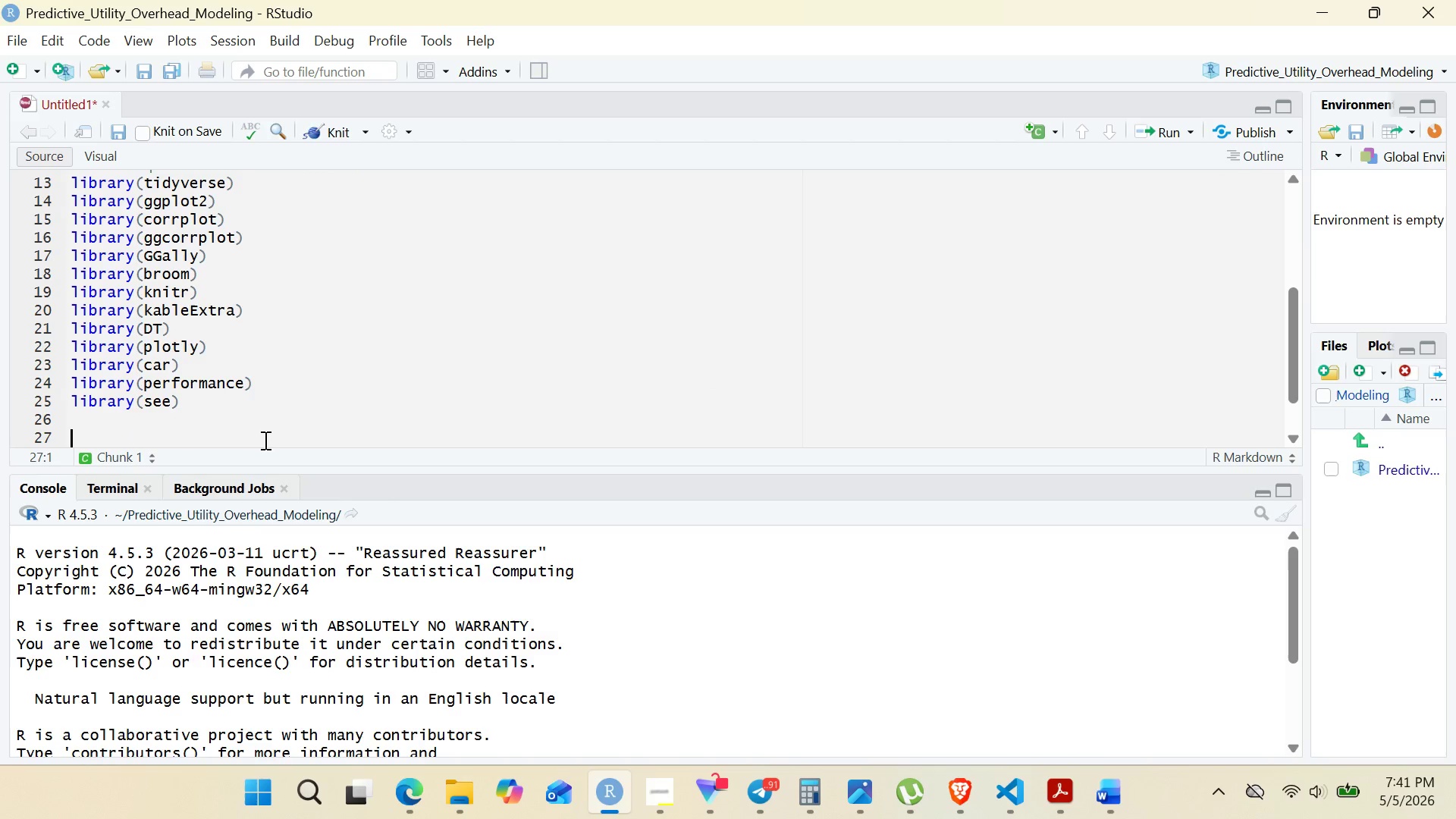 
key(Enter)
 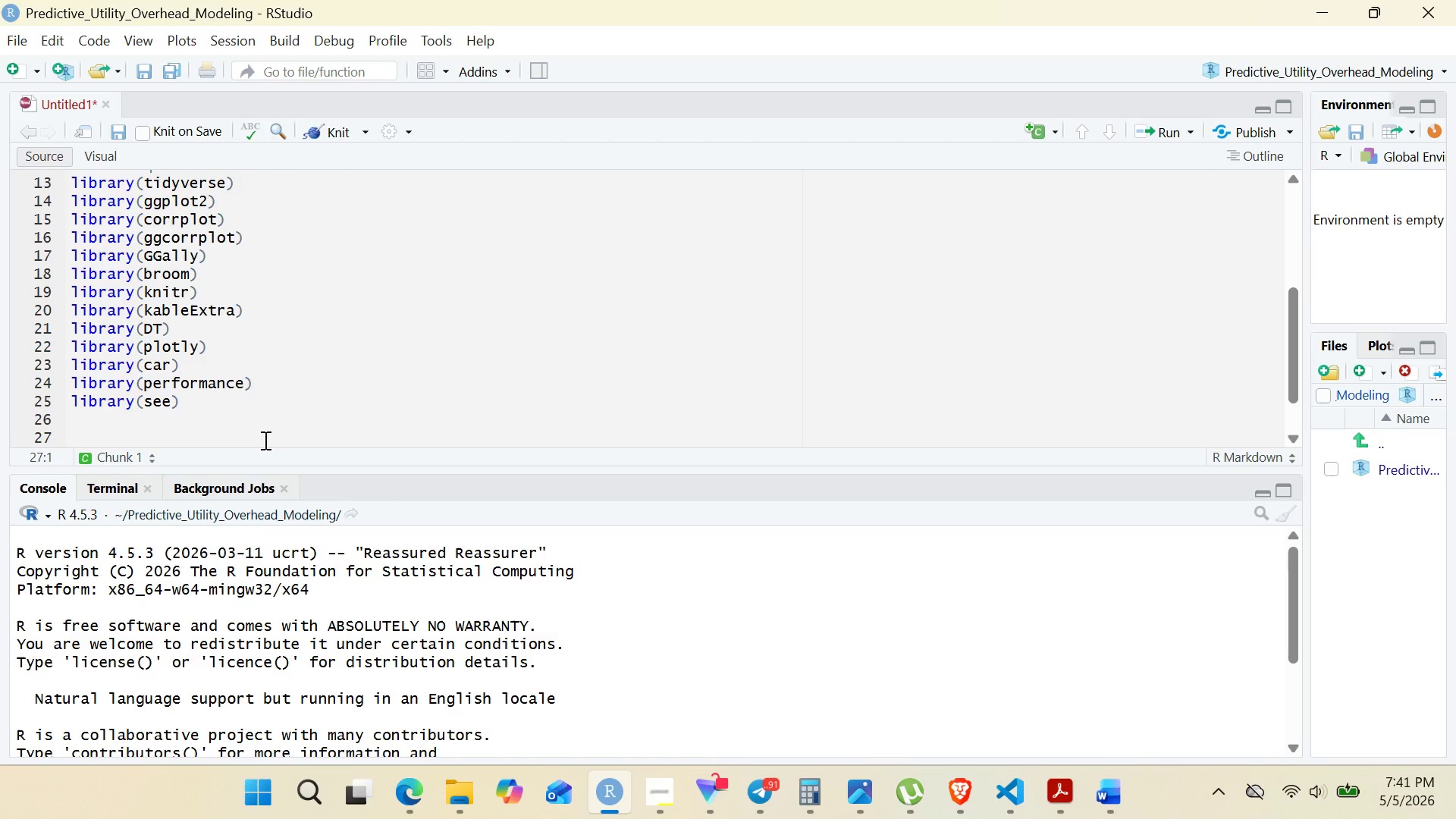 
type(# Set seed for reproducia)
 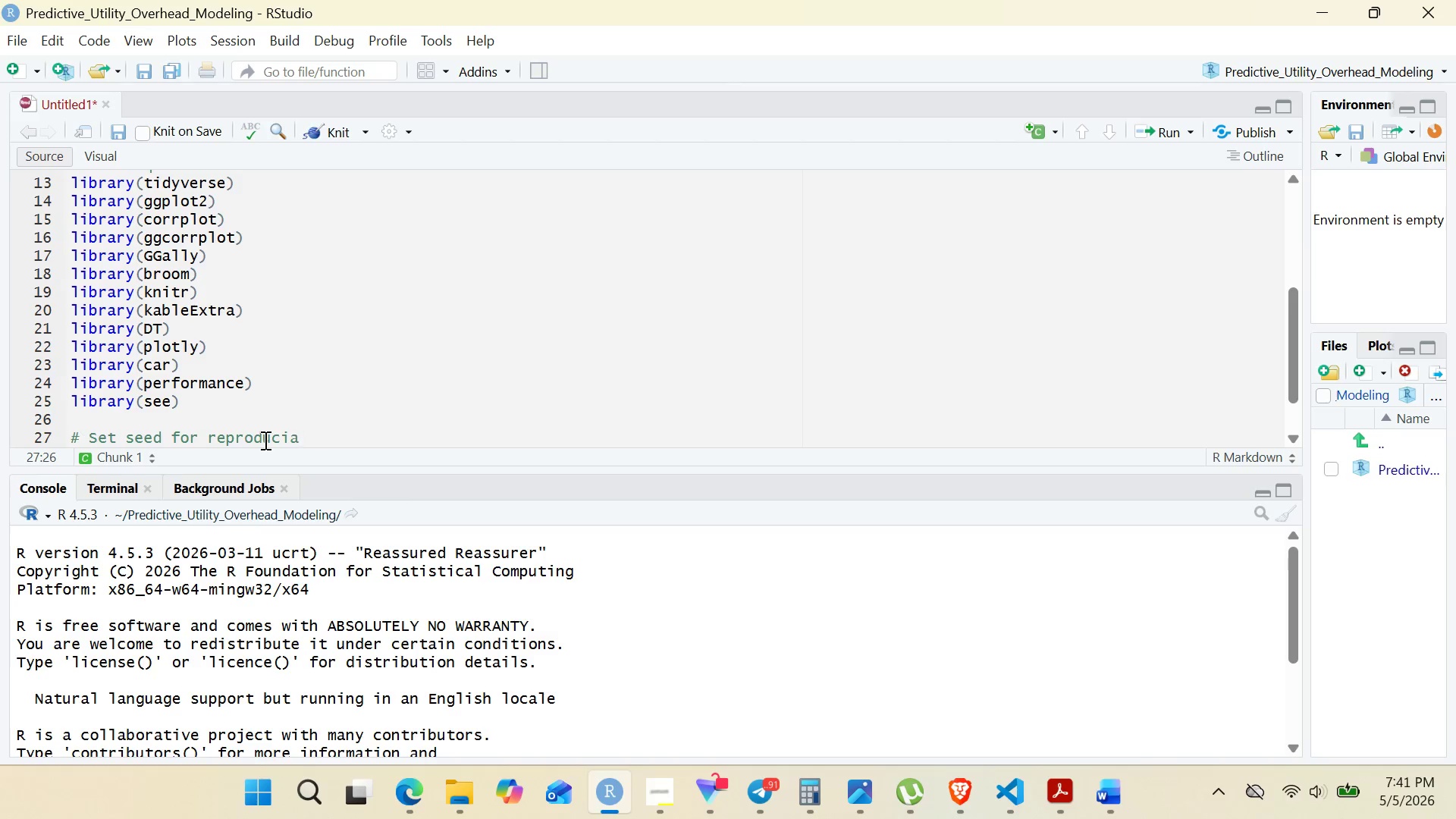 
wait(18.73)
 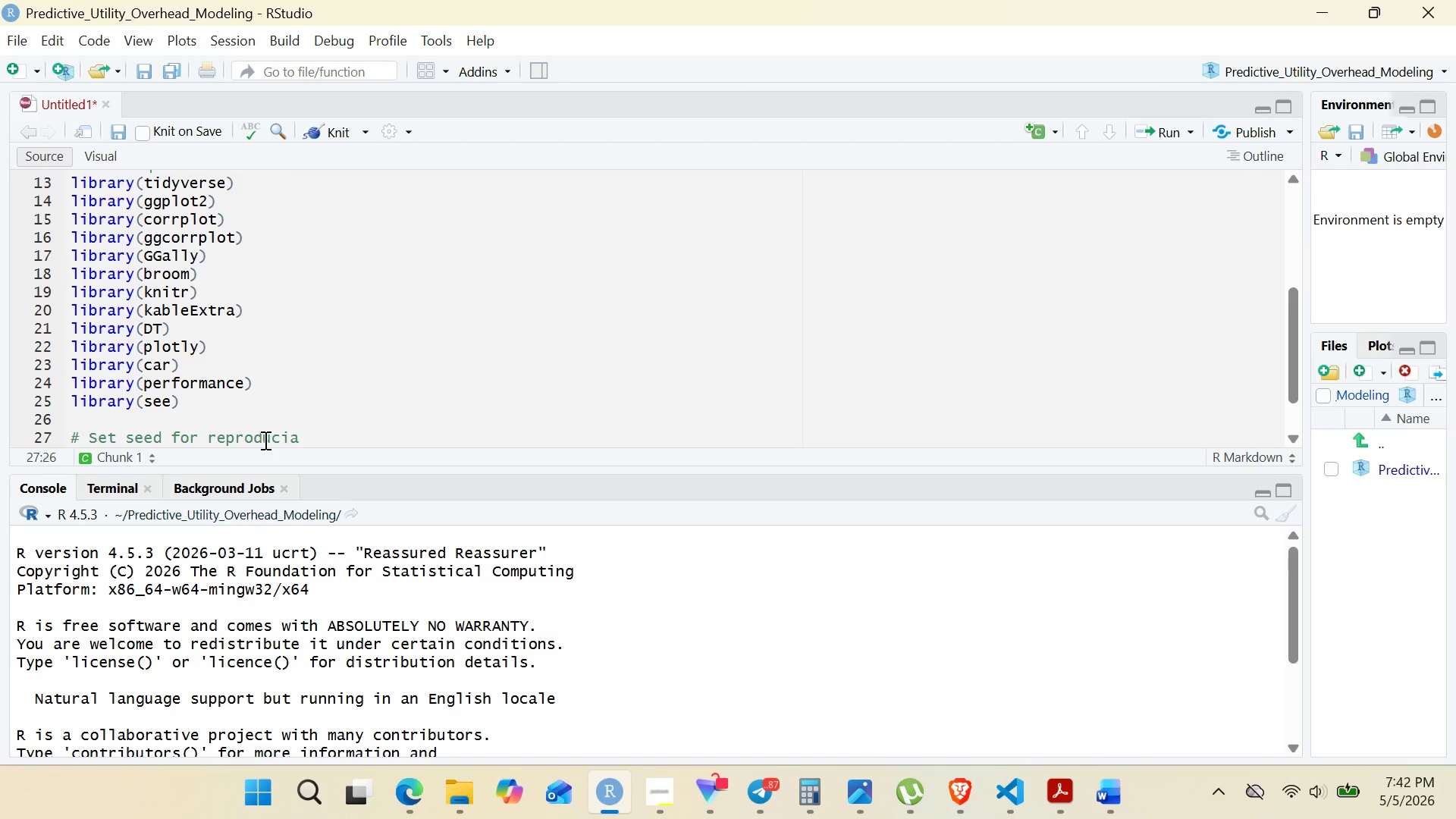 
key(Backspace)
type(bility)
 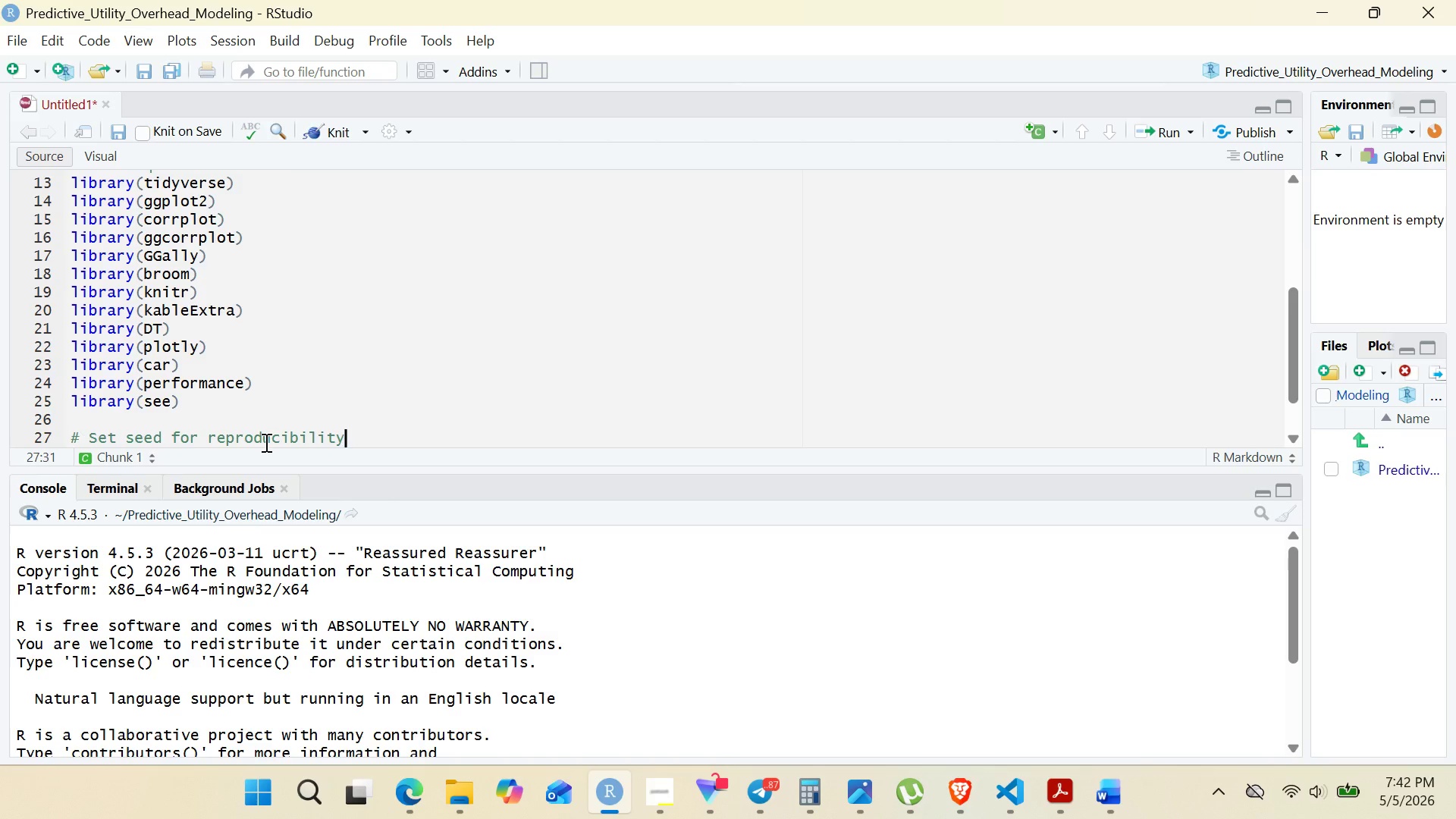 
key(Enter)
 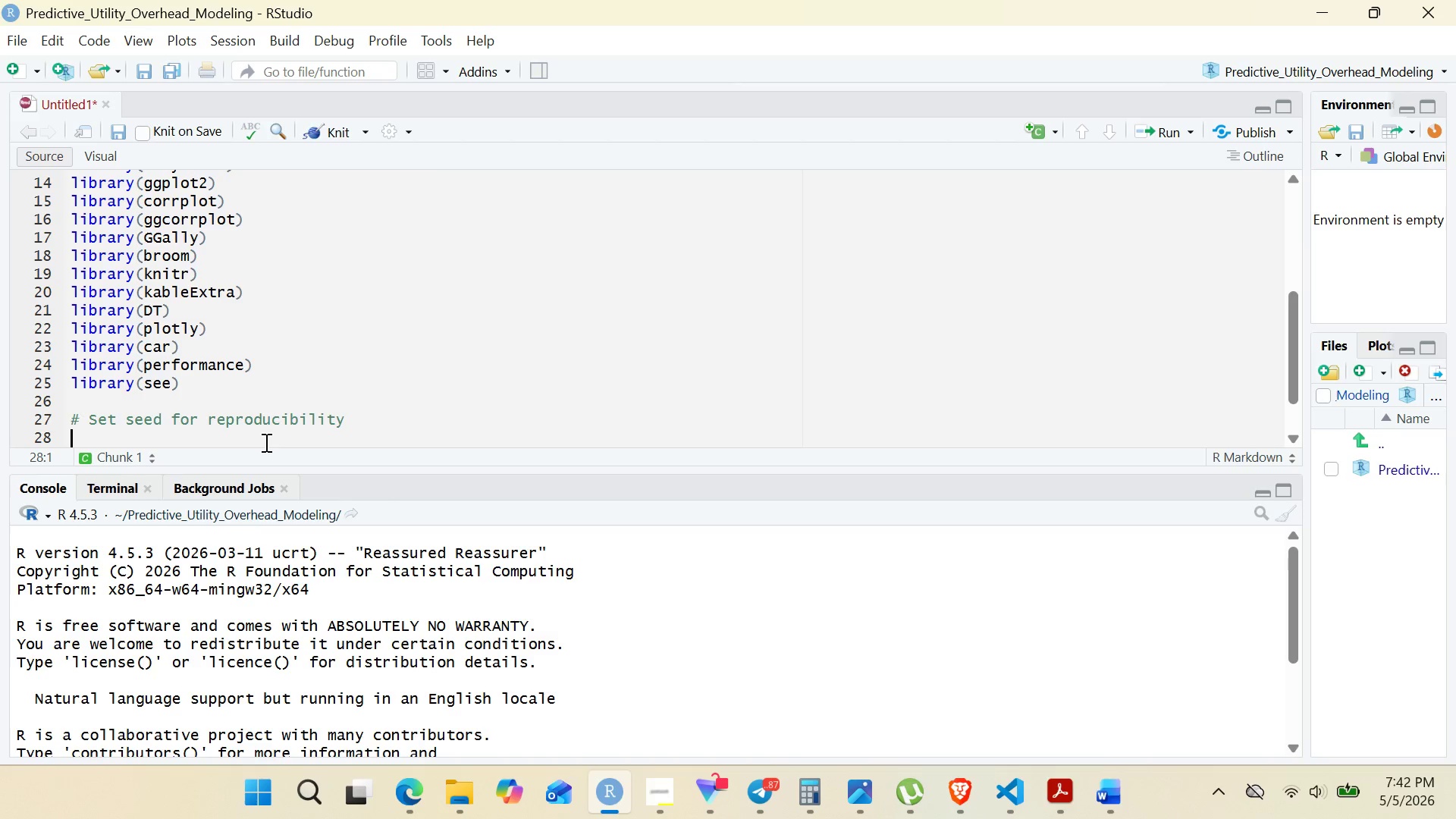 
wait(6.73)
 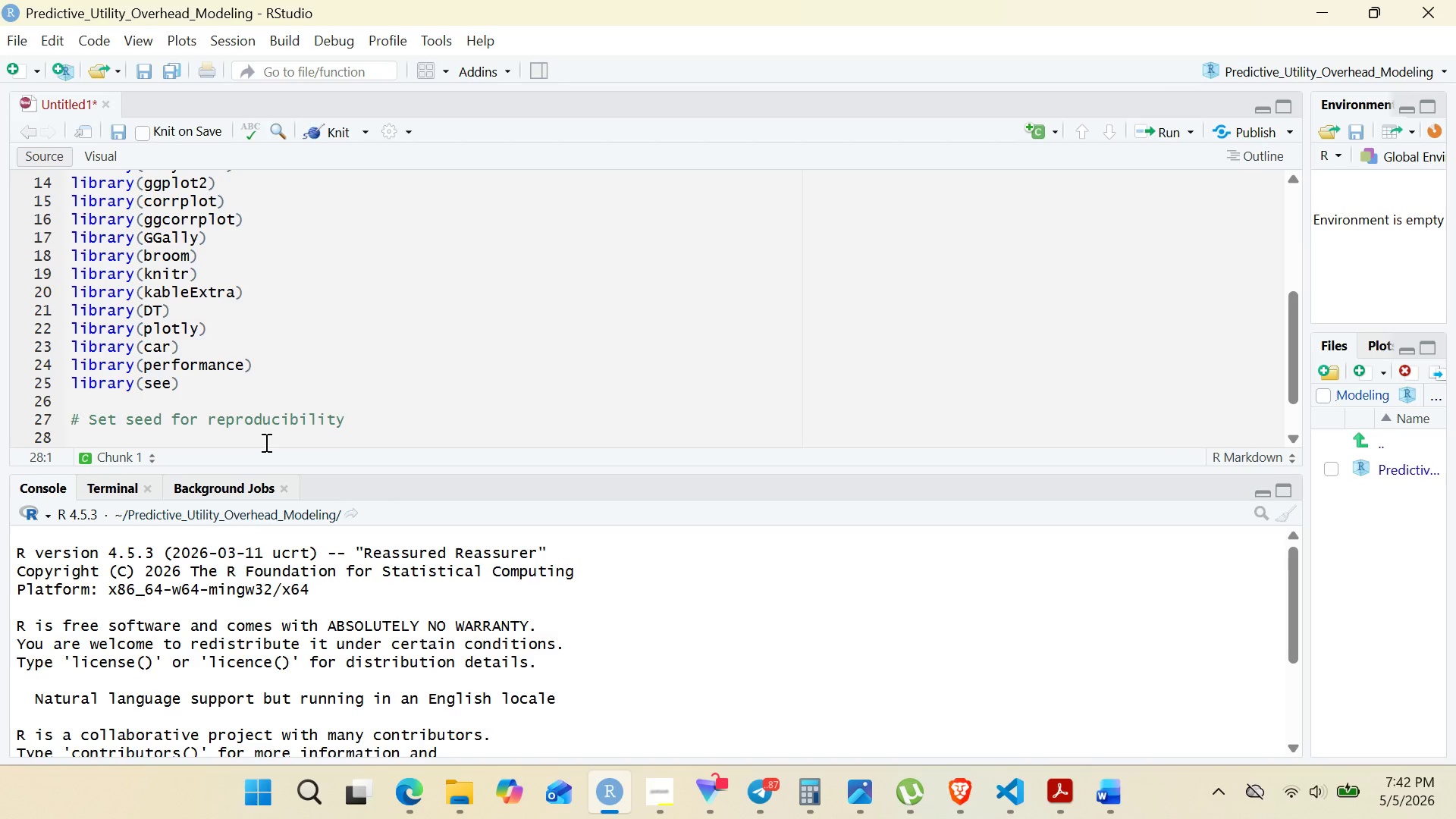 
type(st.seed(2024)
 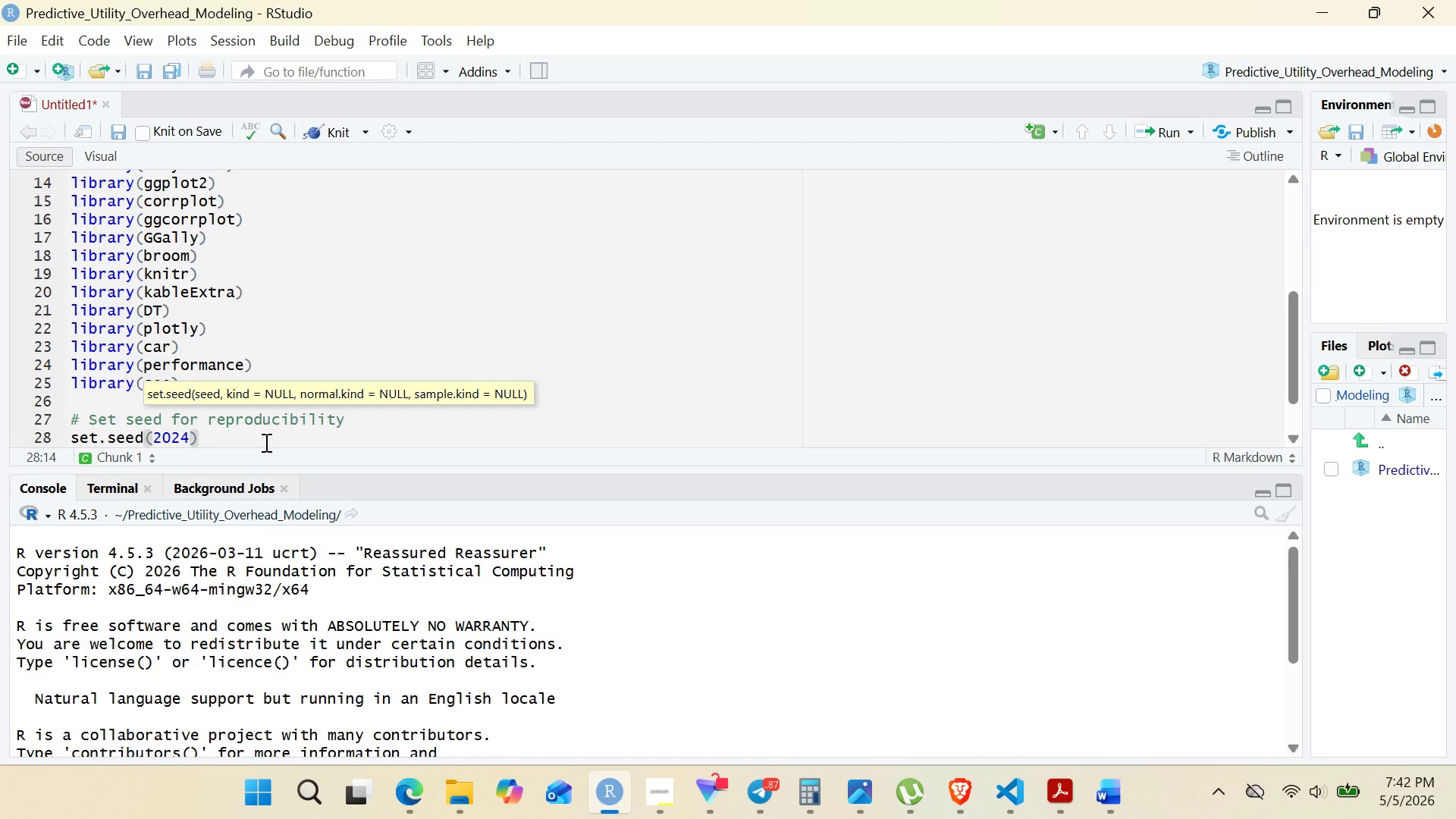 
wait(5.09)
 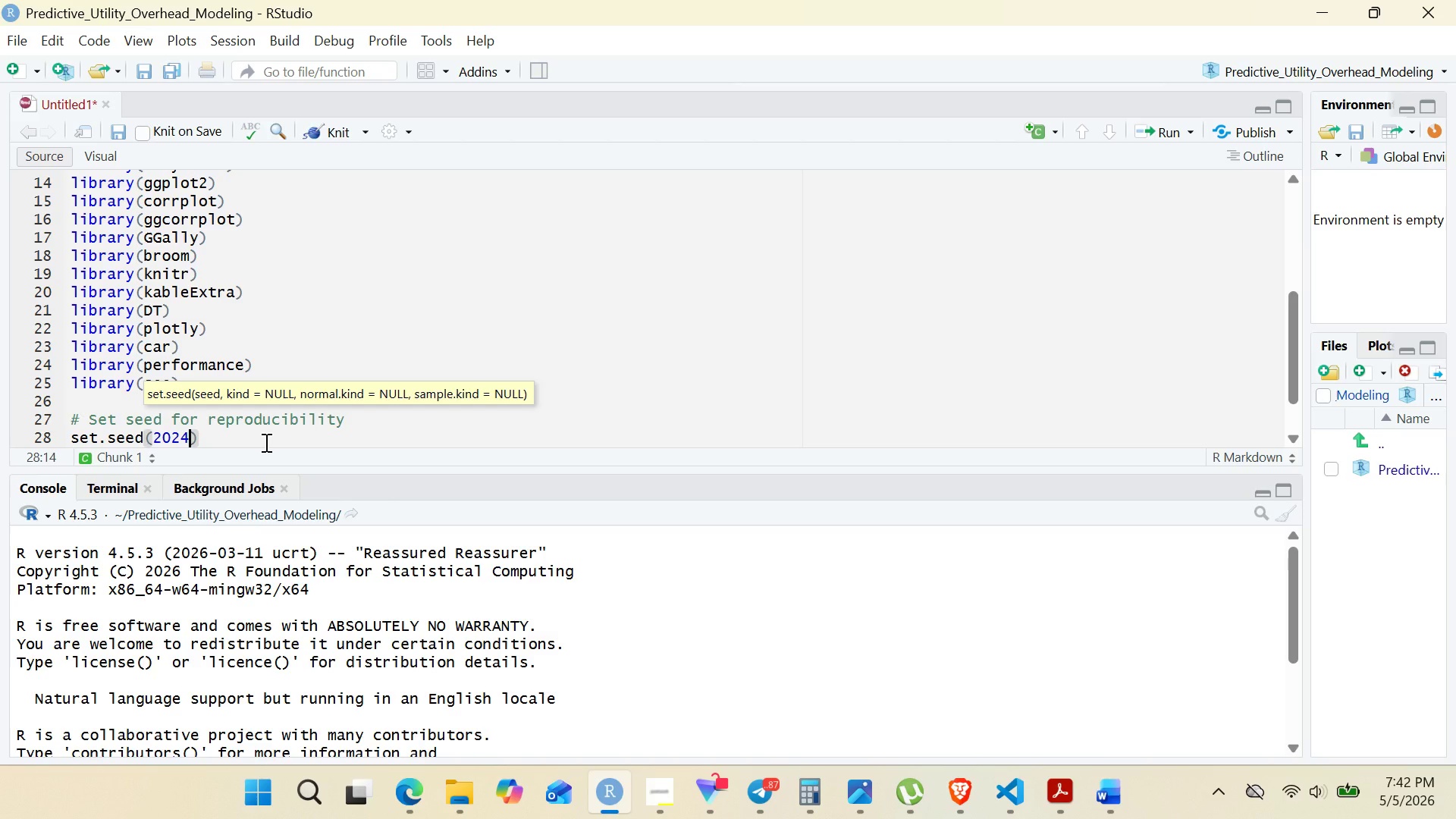 
left_click([453, 290])
 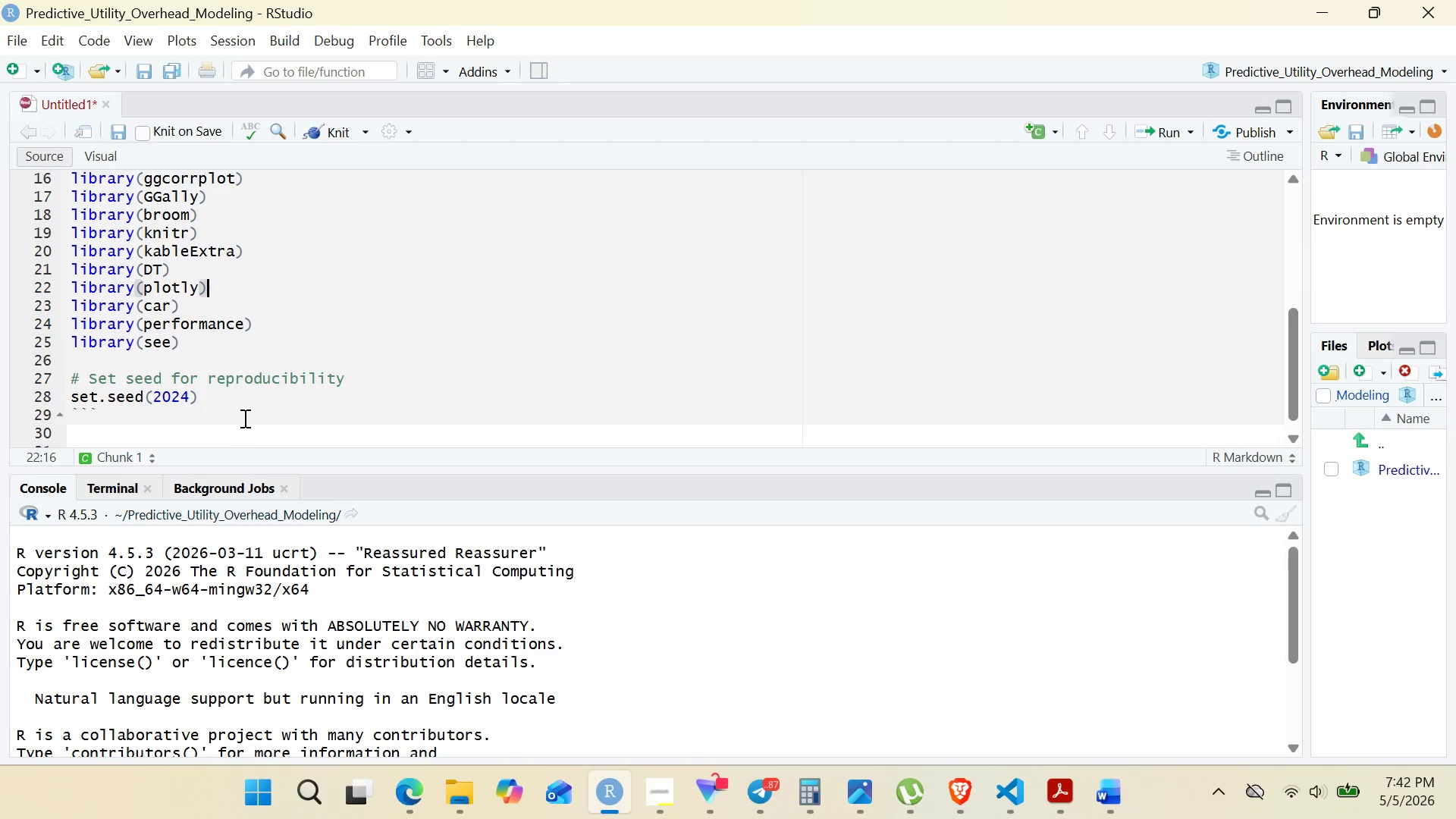 
left_click([233, 403])
 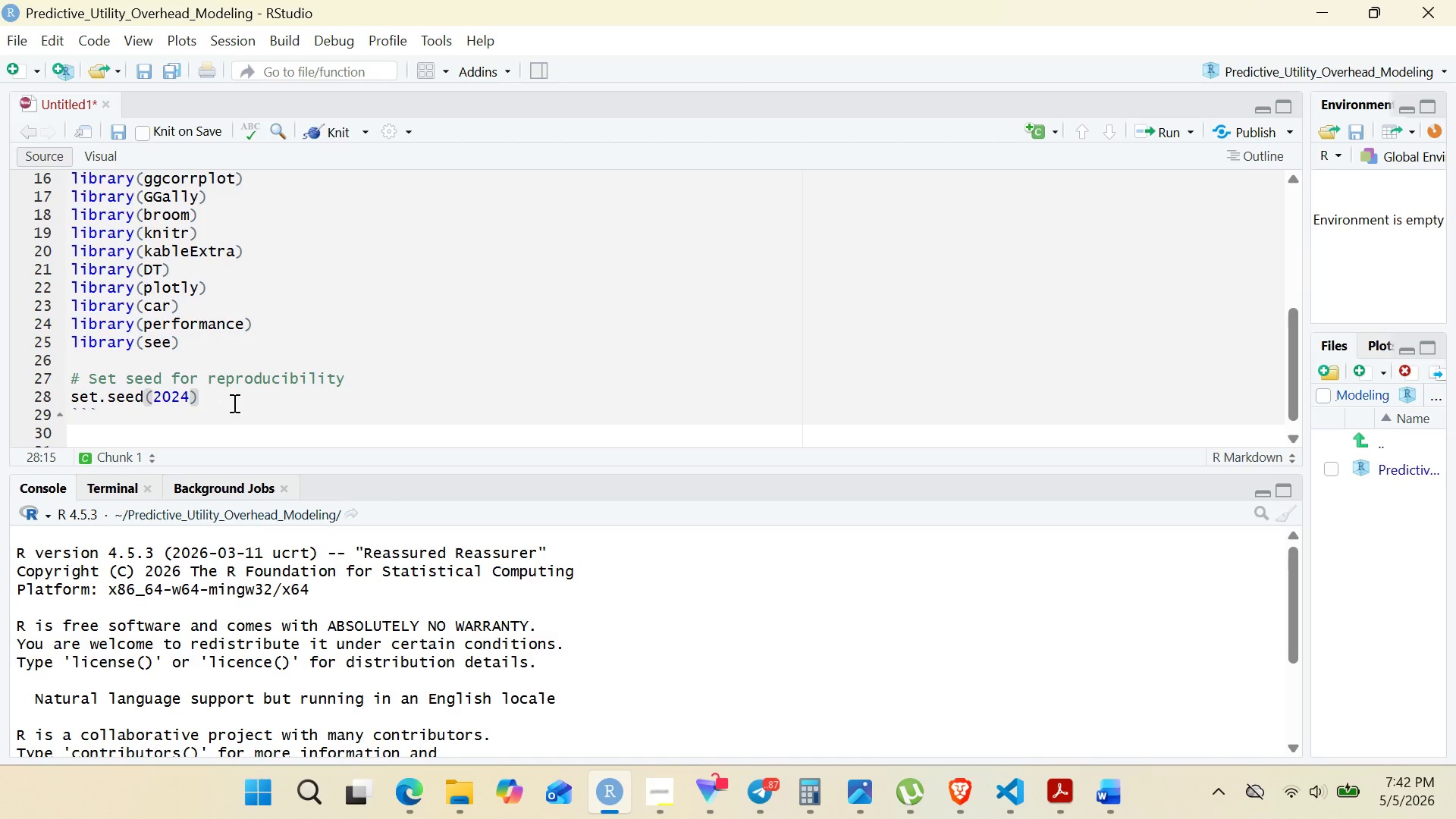 
key(Enter)
 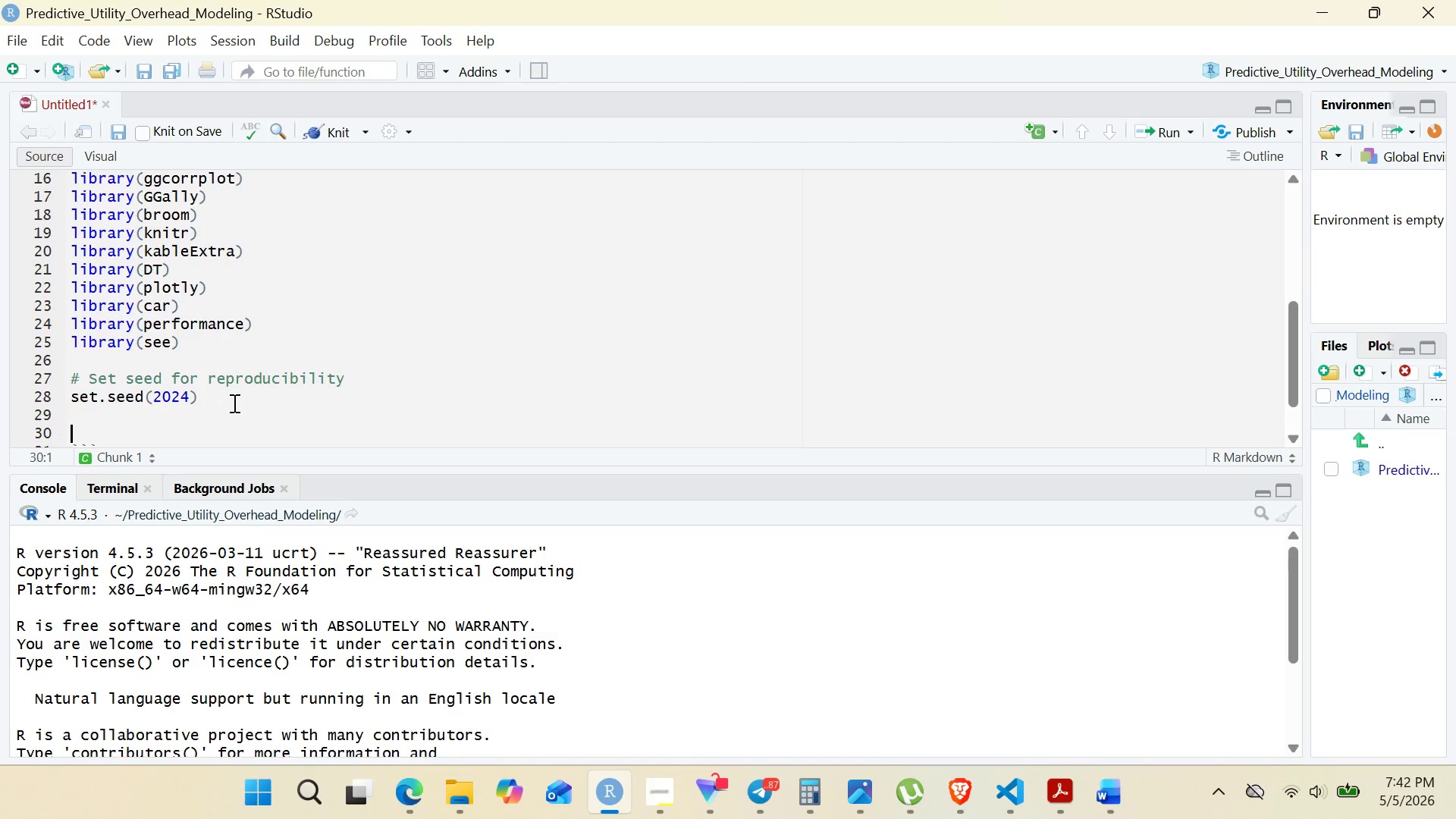 
key(Enter)
 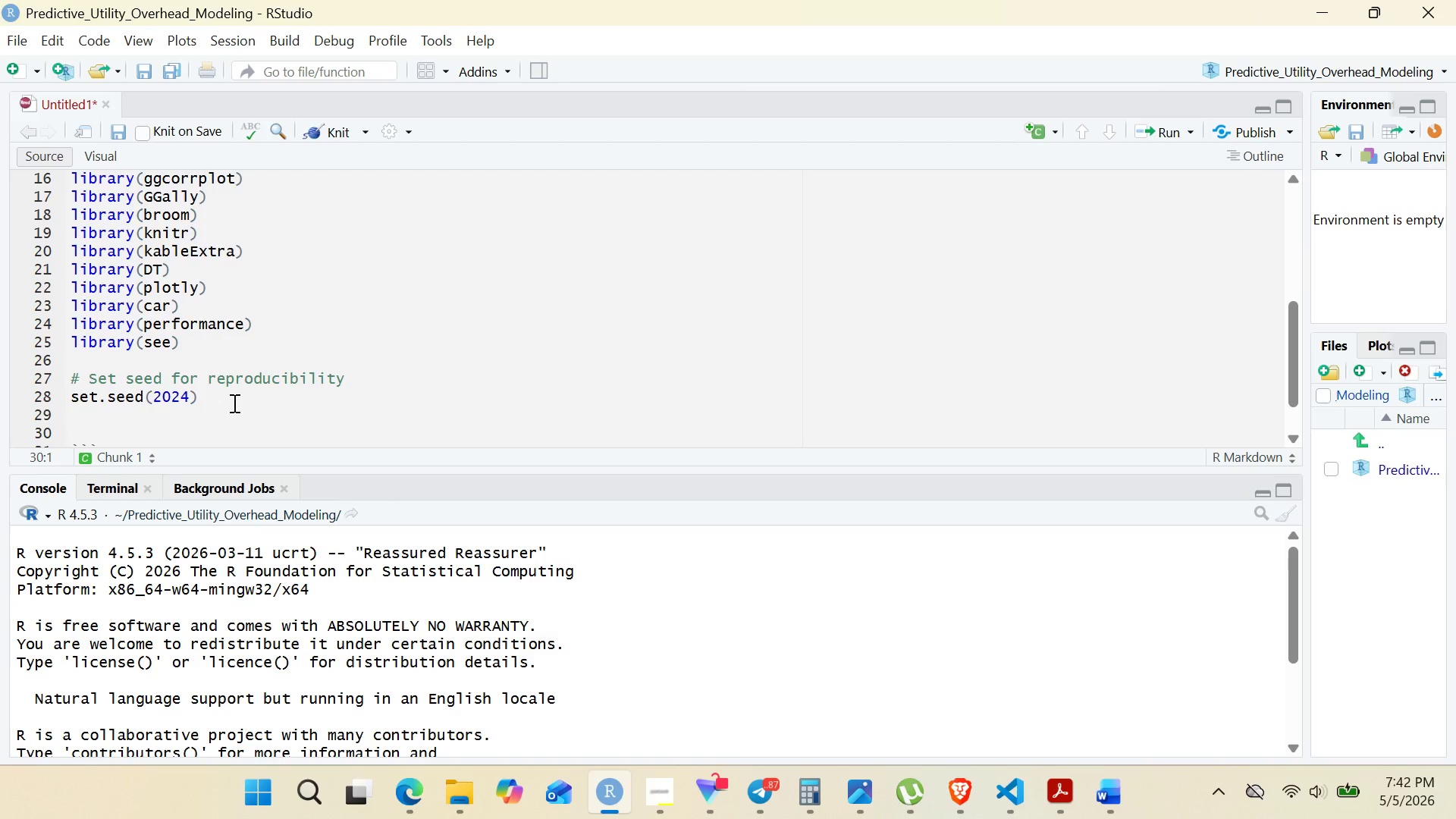 
wait(8.03)
 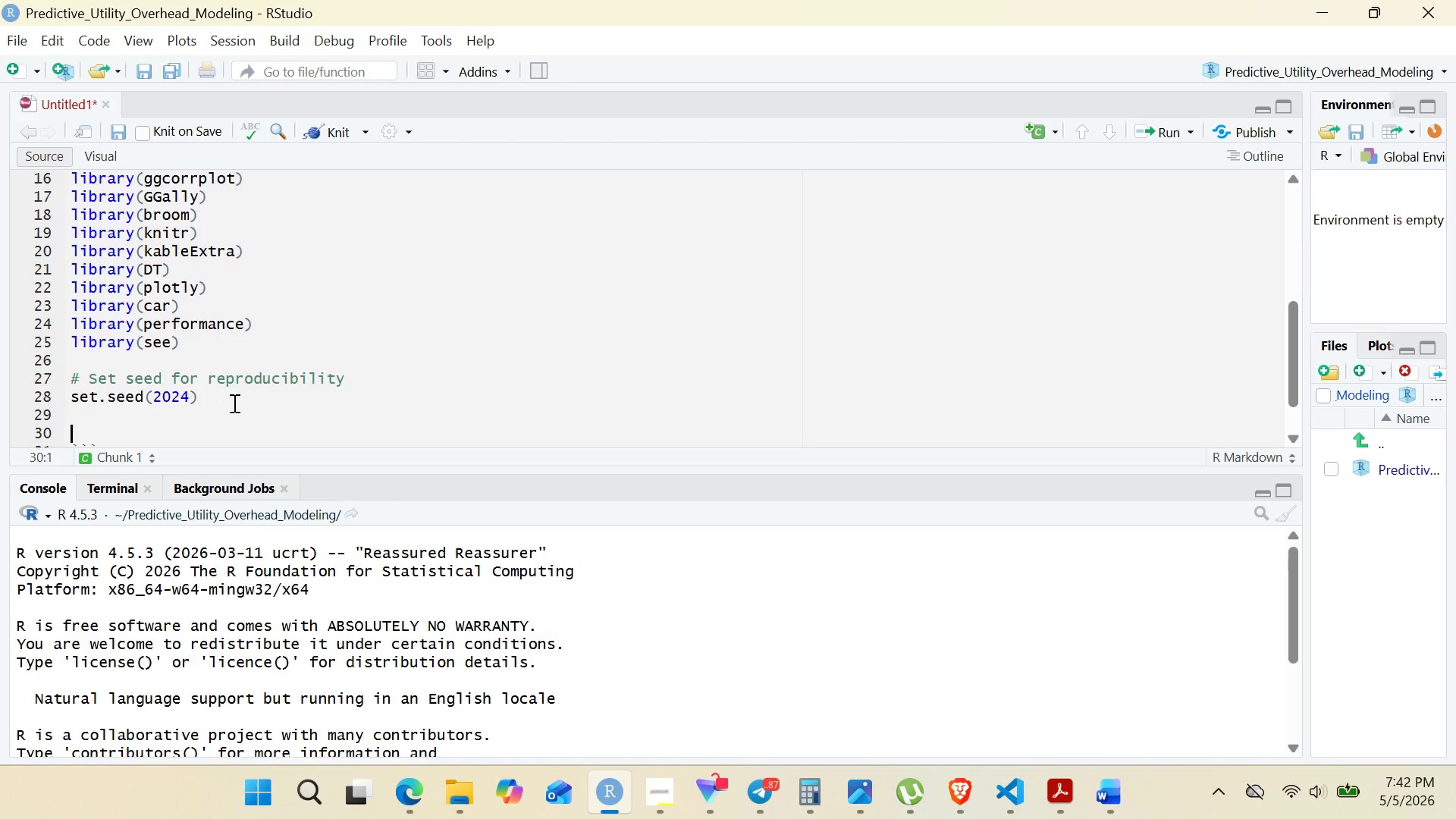 
type(# Create realistic sy)
 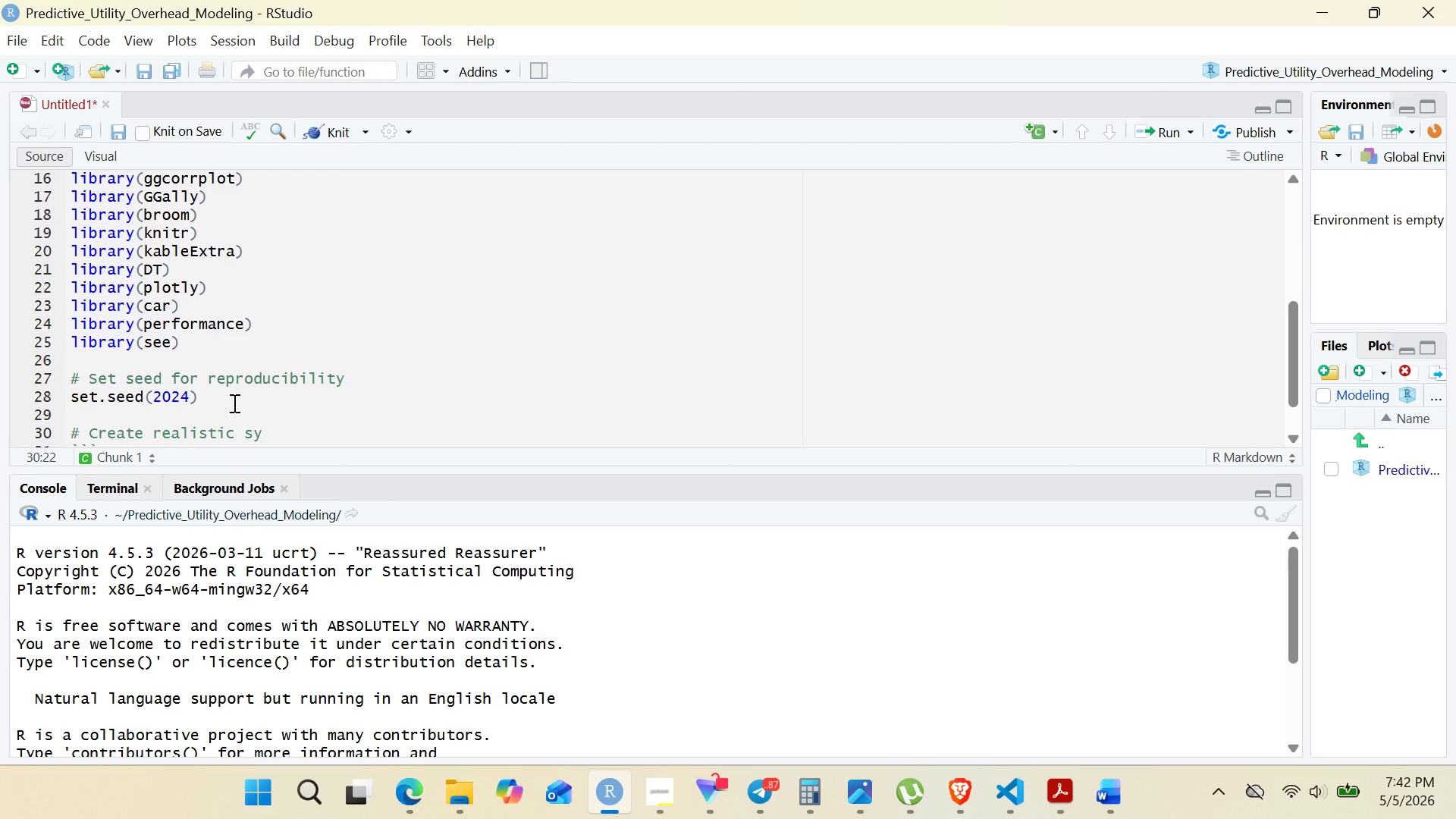 
wait(24.88)
 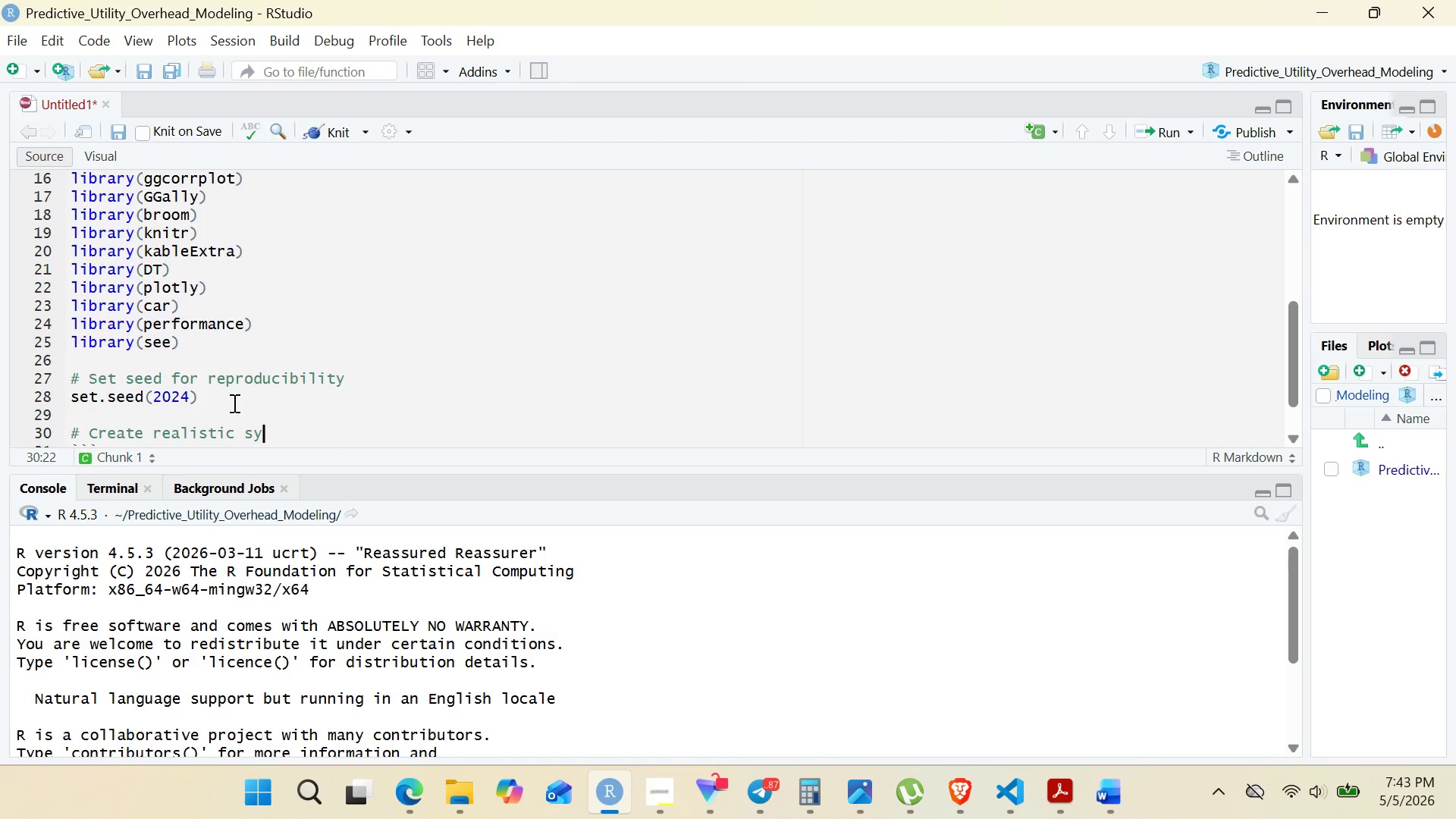 
key(Backspace)
type(tyle)
 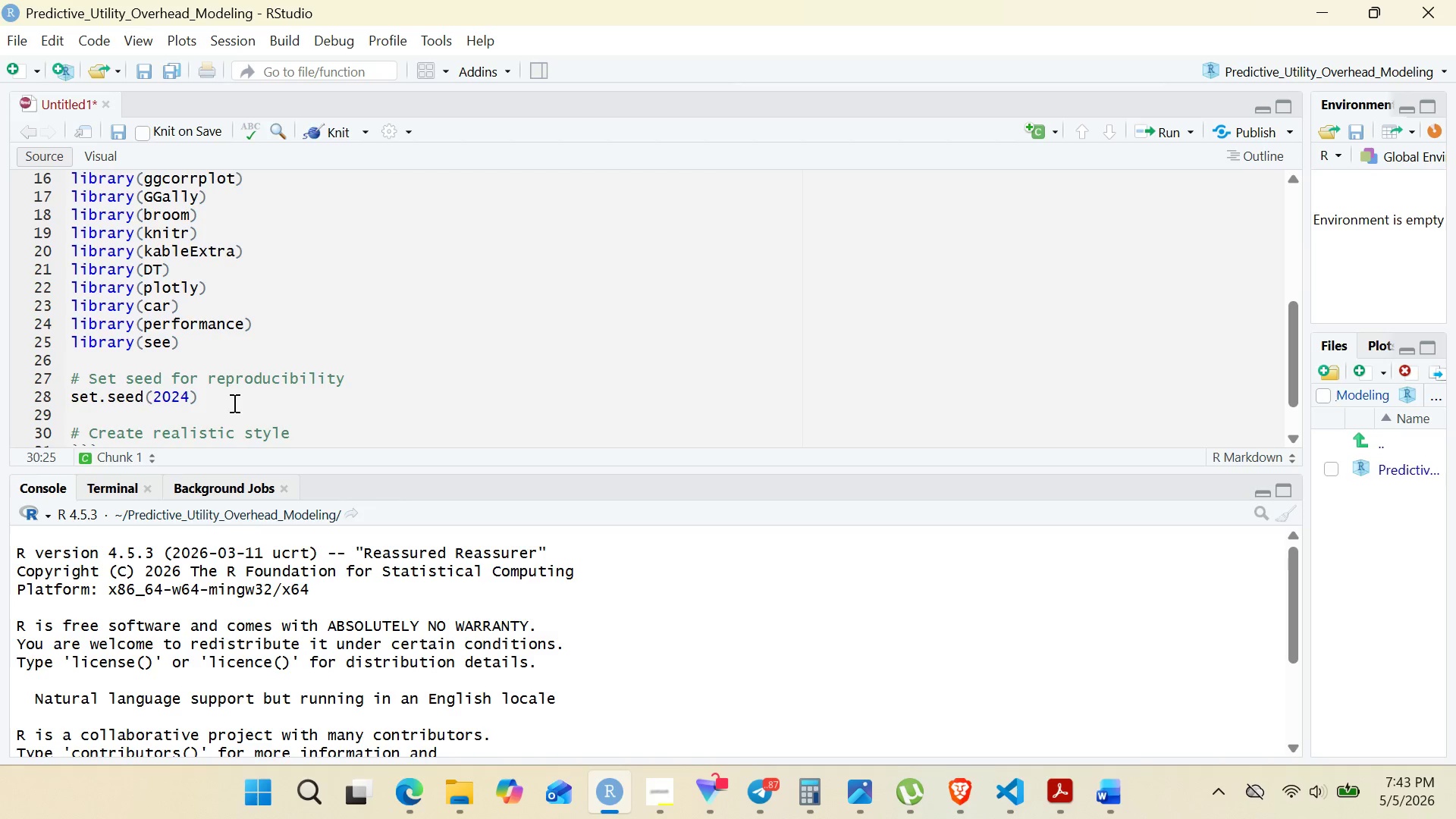 
wait(7.73)
 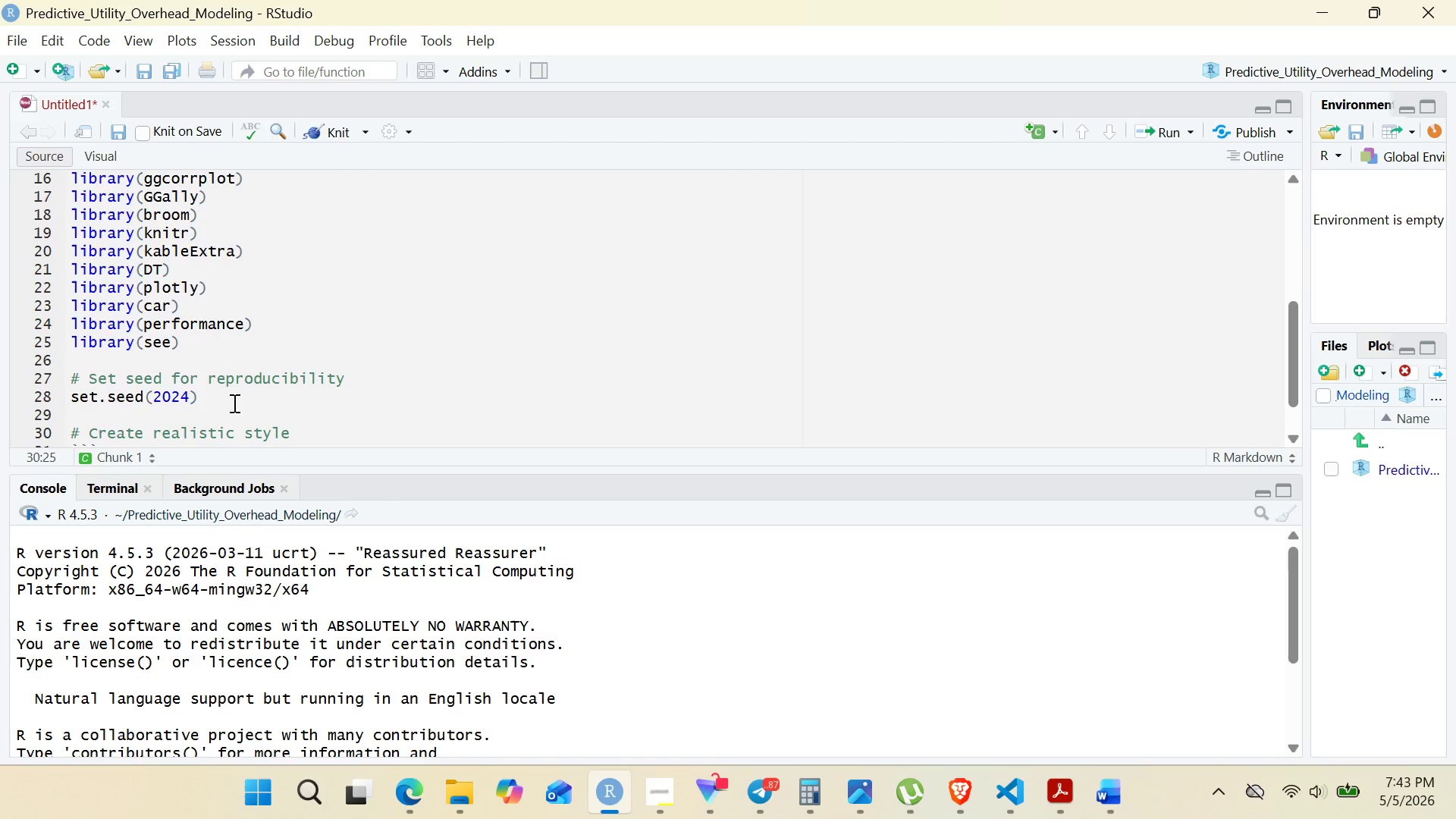 
key(Backspace)
key(Backspace)
key(Backspace)
key(Backspace)
type(ynthetic dataset based on commercial)
 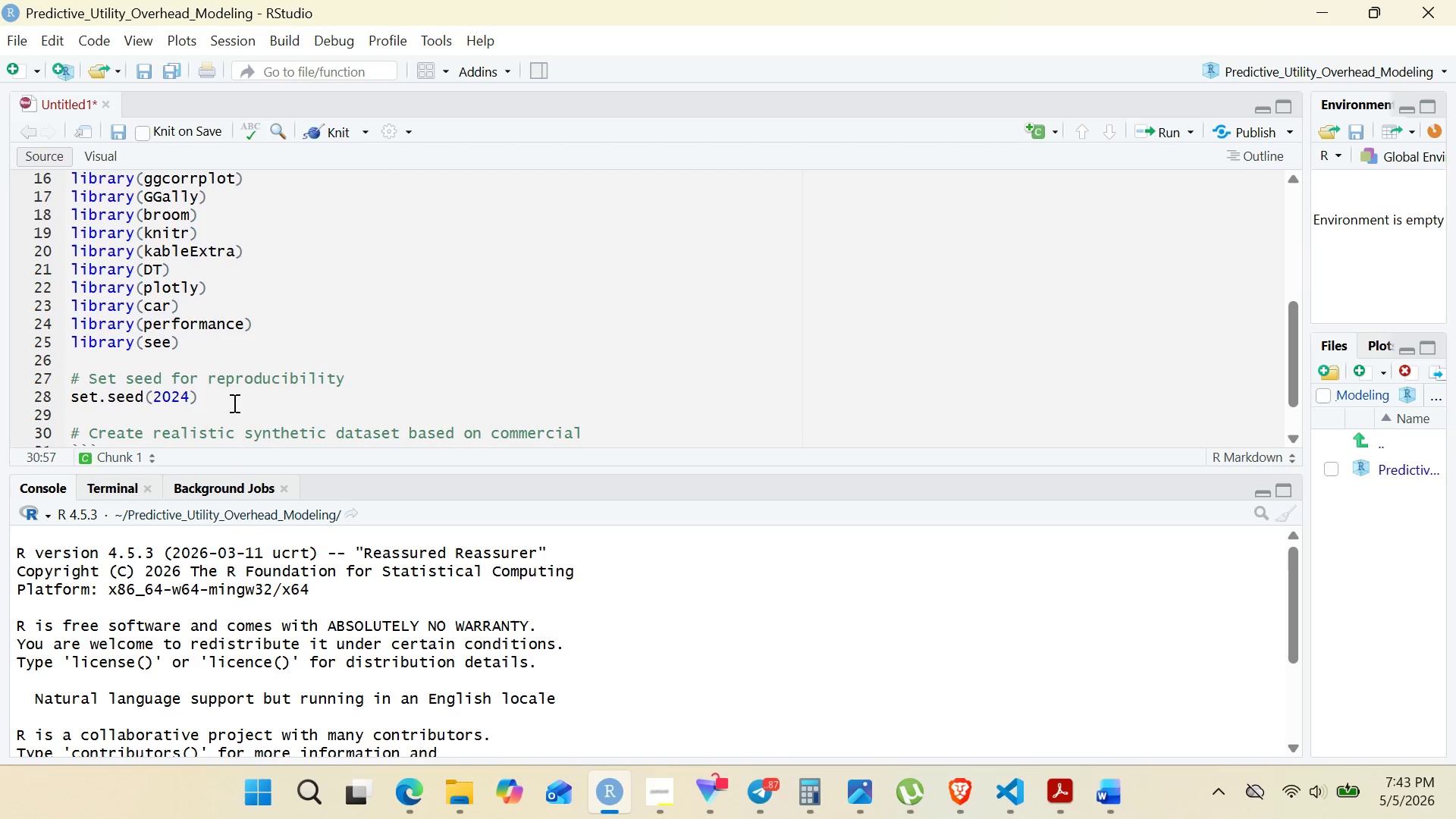 
wait(9.83)
 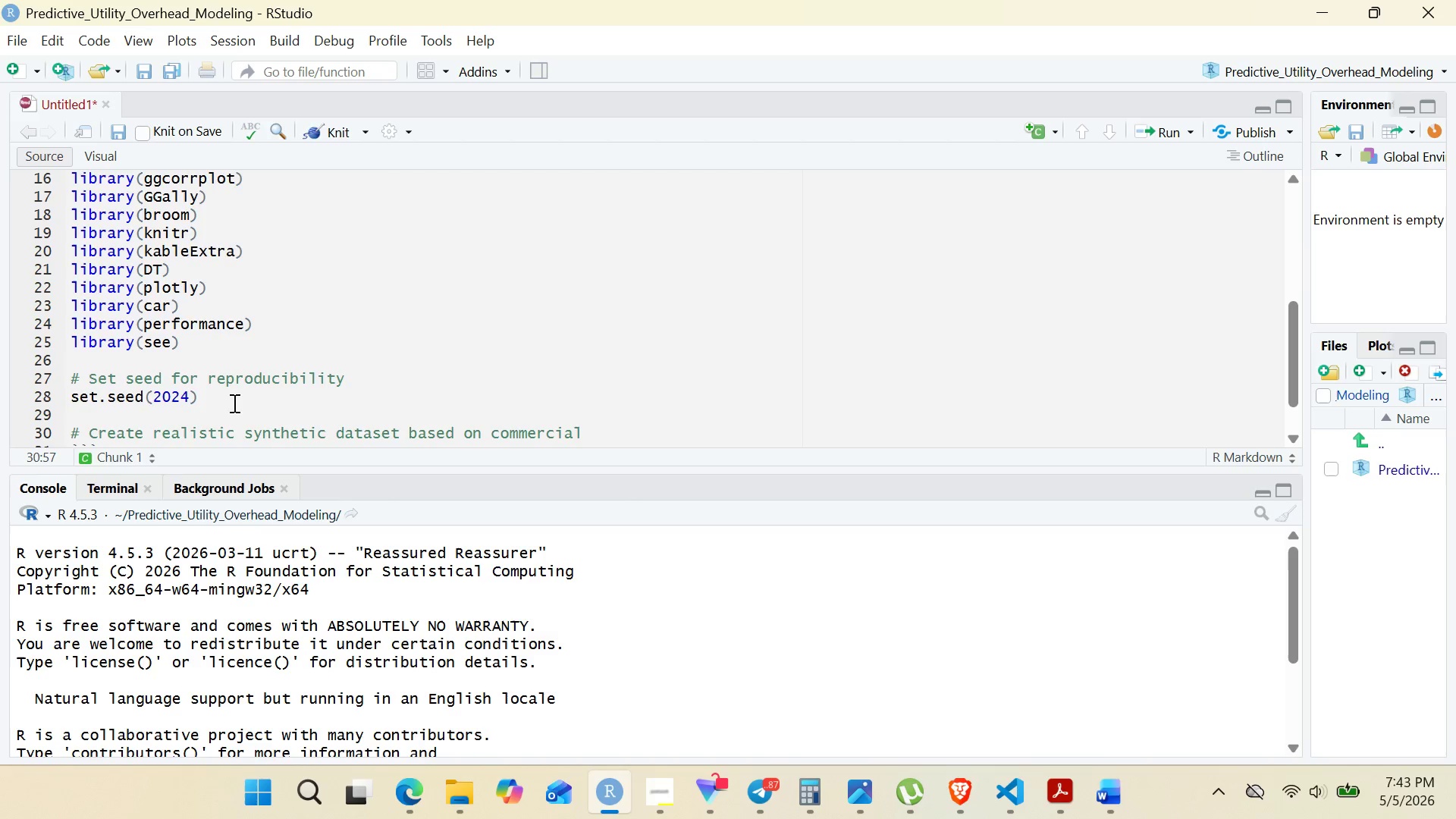 
type( bu)
 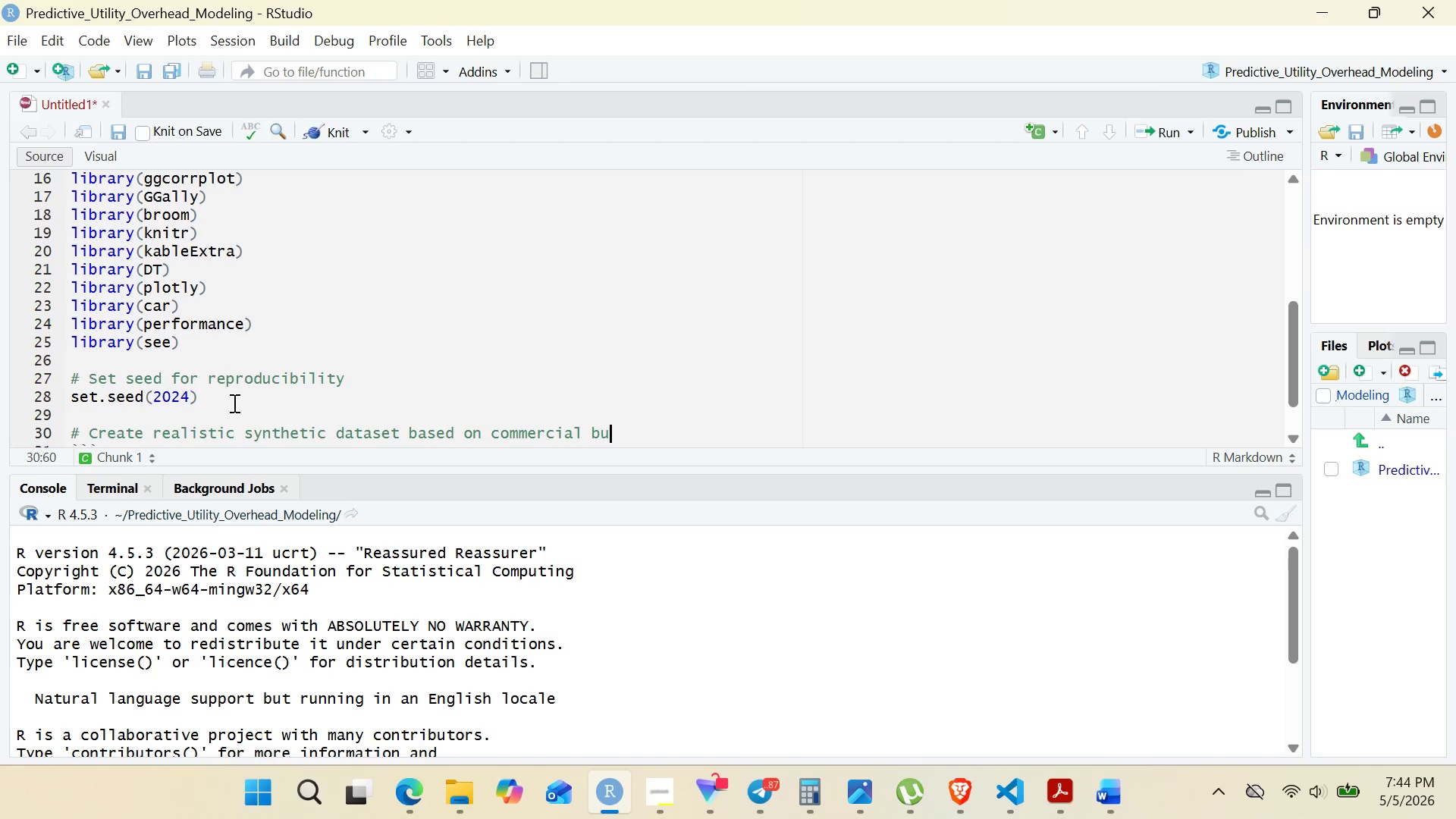 
wait(9.06)
 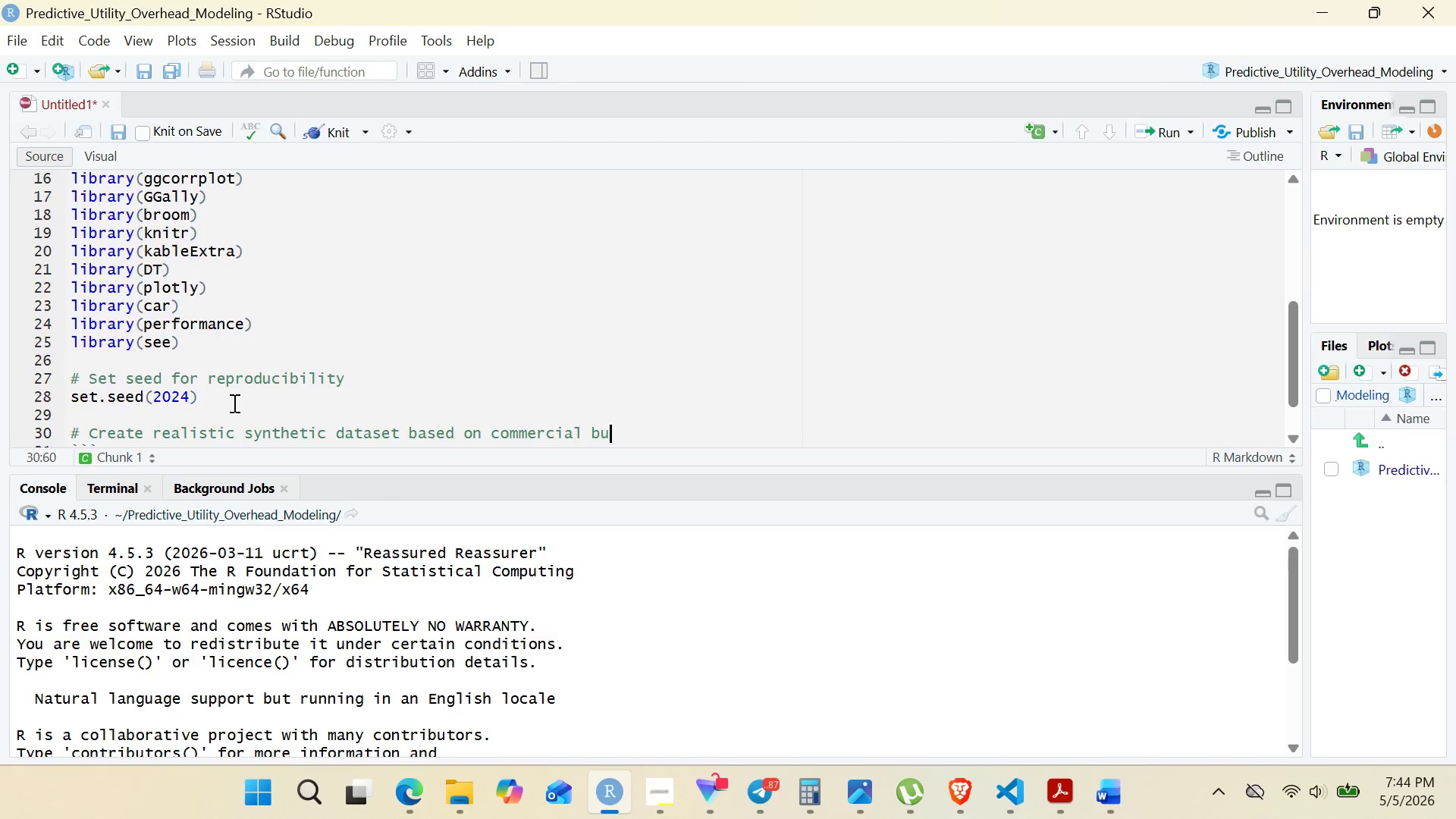 
type(ilding energy patterna)
key(Backspace)
type(s)
 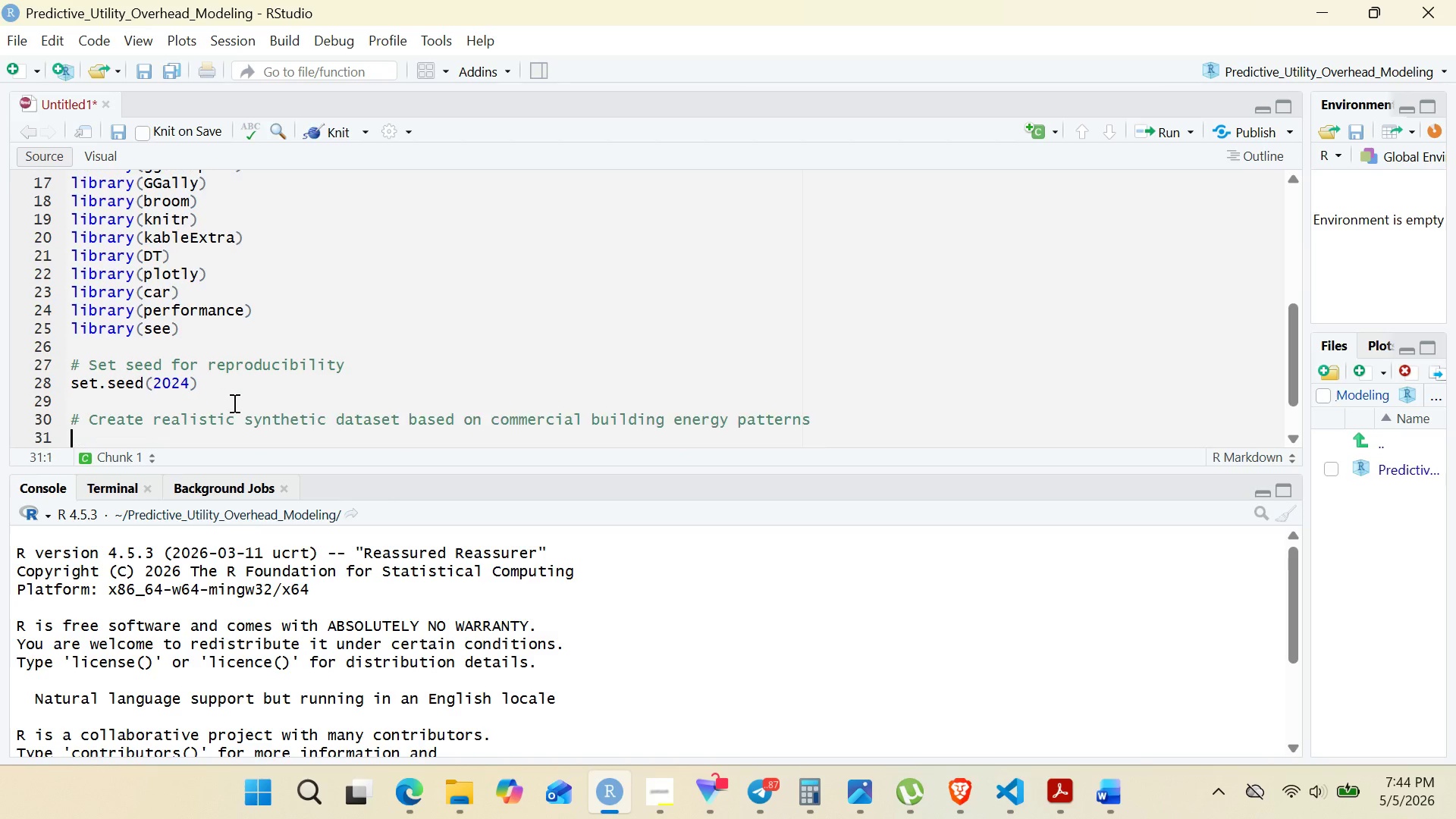 
key(Enter)
 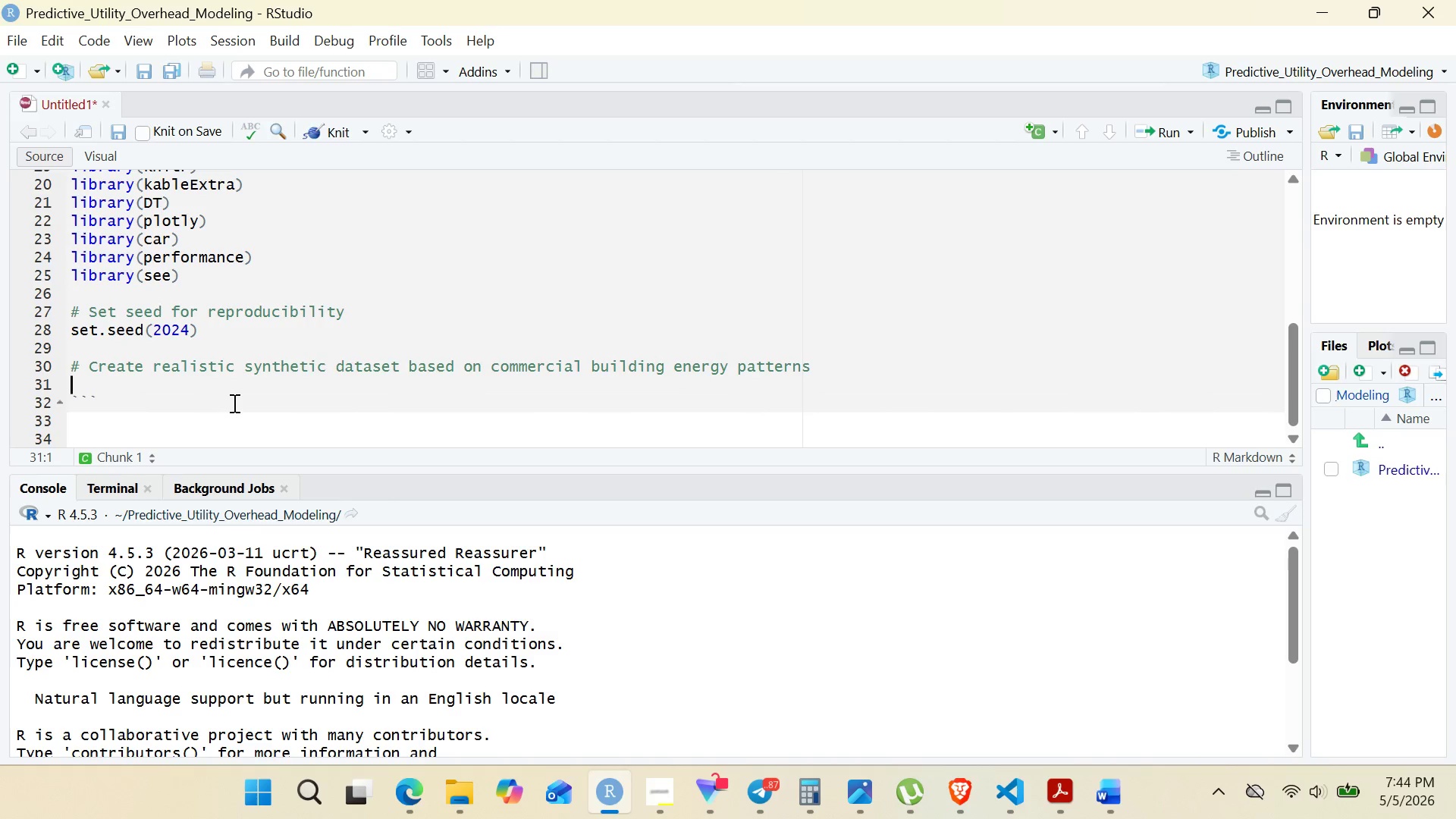 
wait(10.27)
 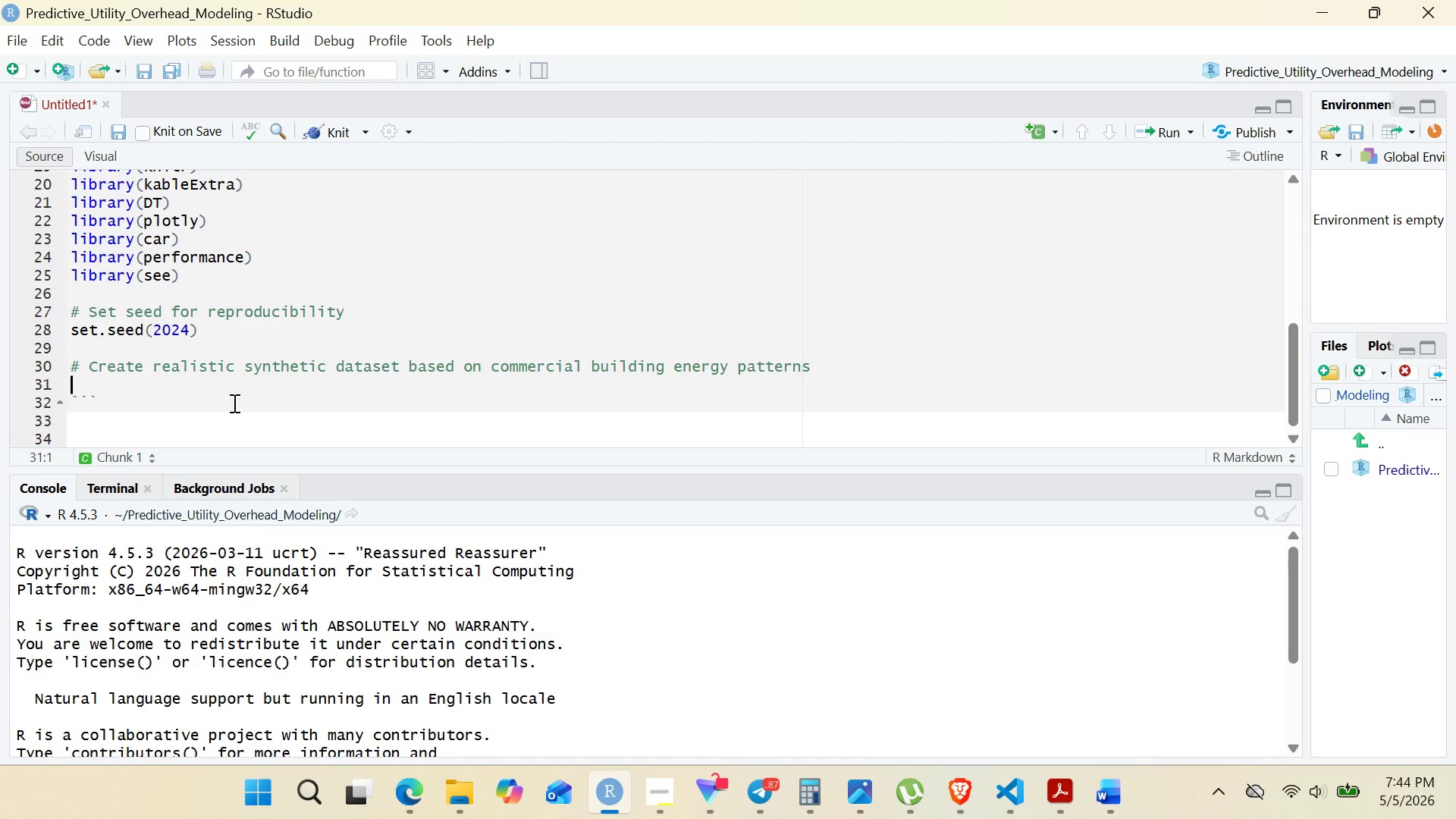 
type(# This simulates data)
 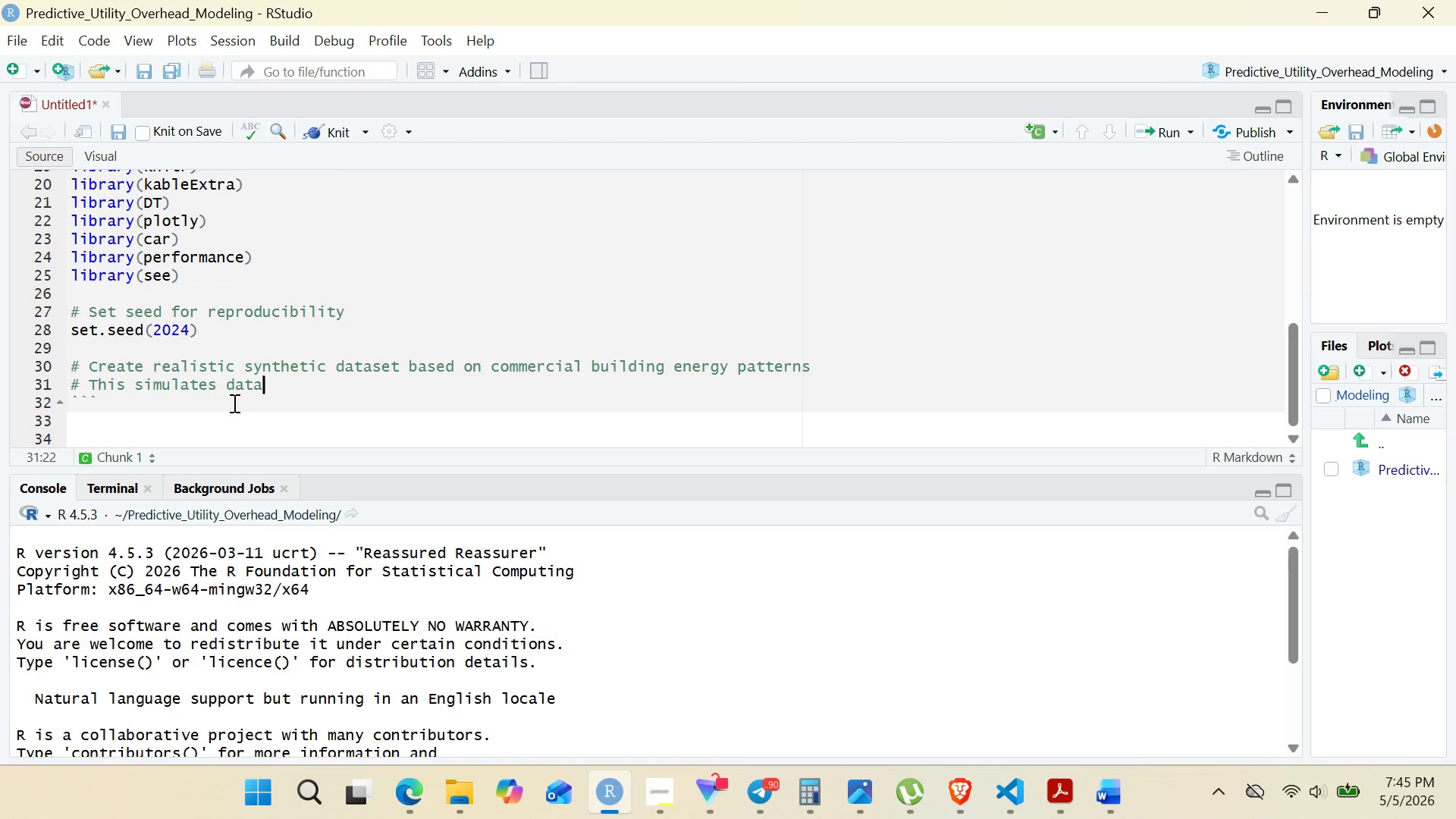 
wait(77.22)
 